 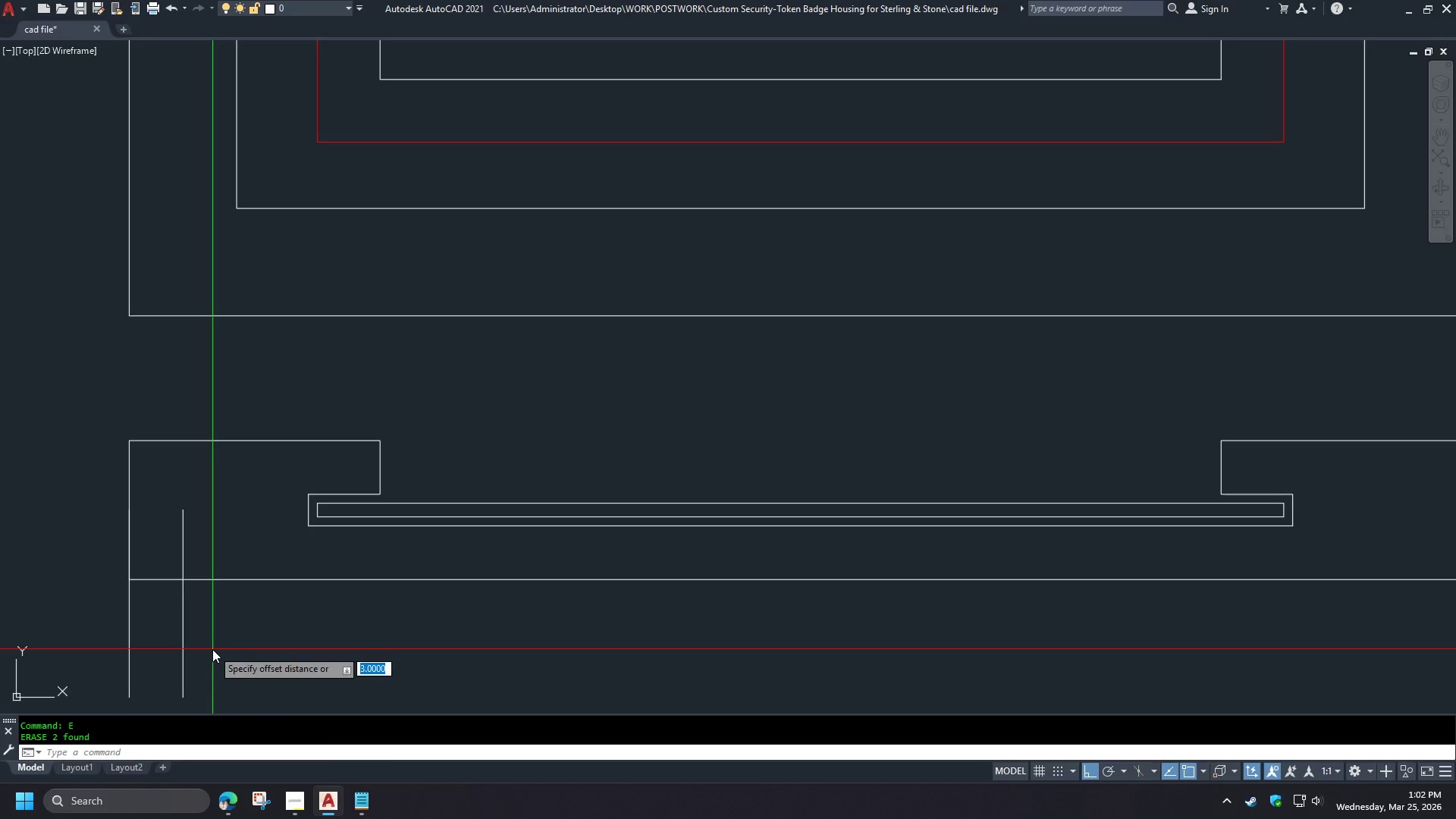 
key(Space)
 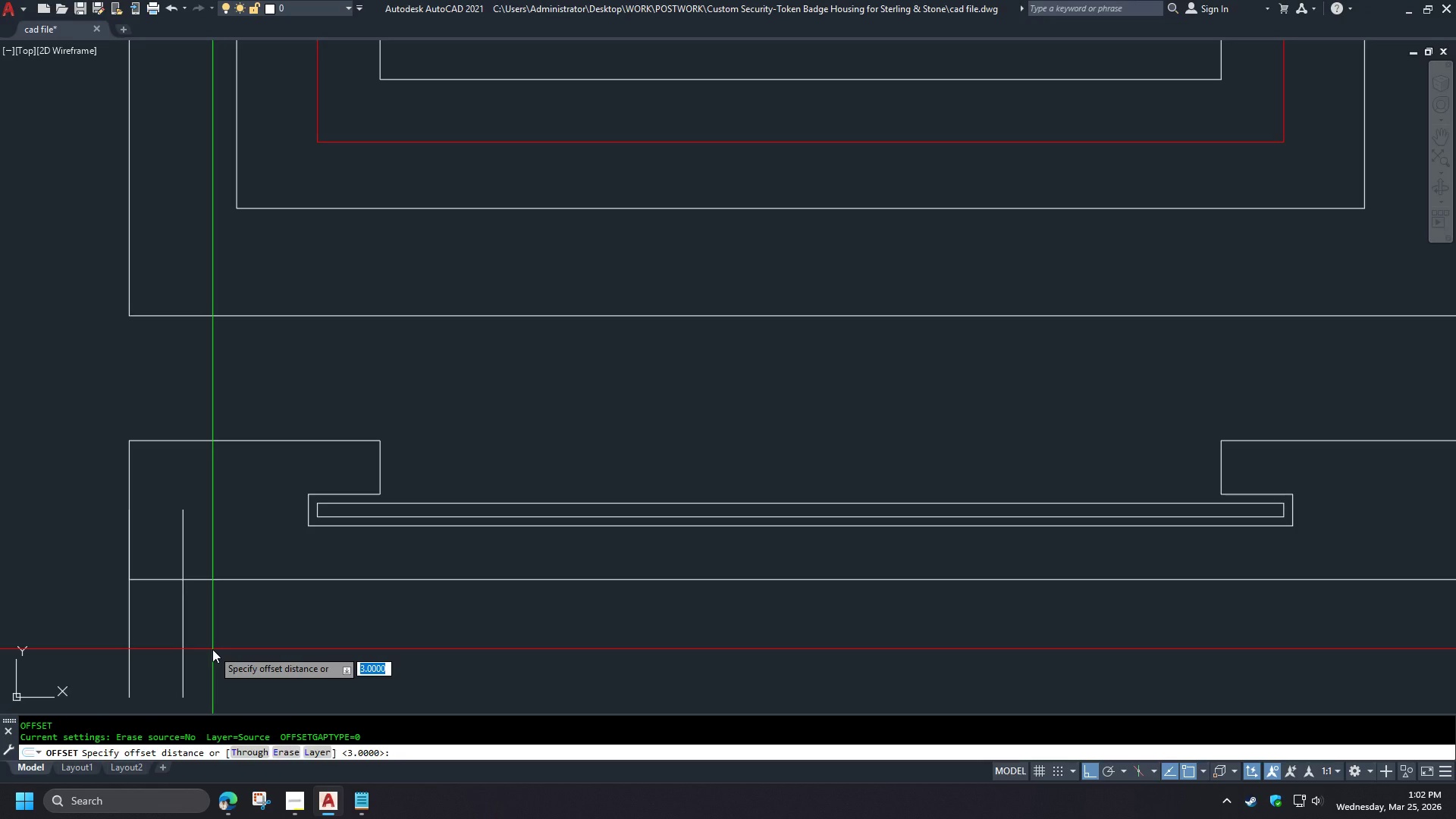 
wait(5.94)
 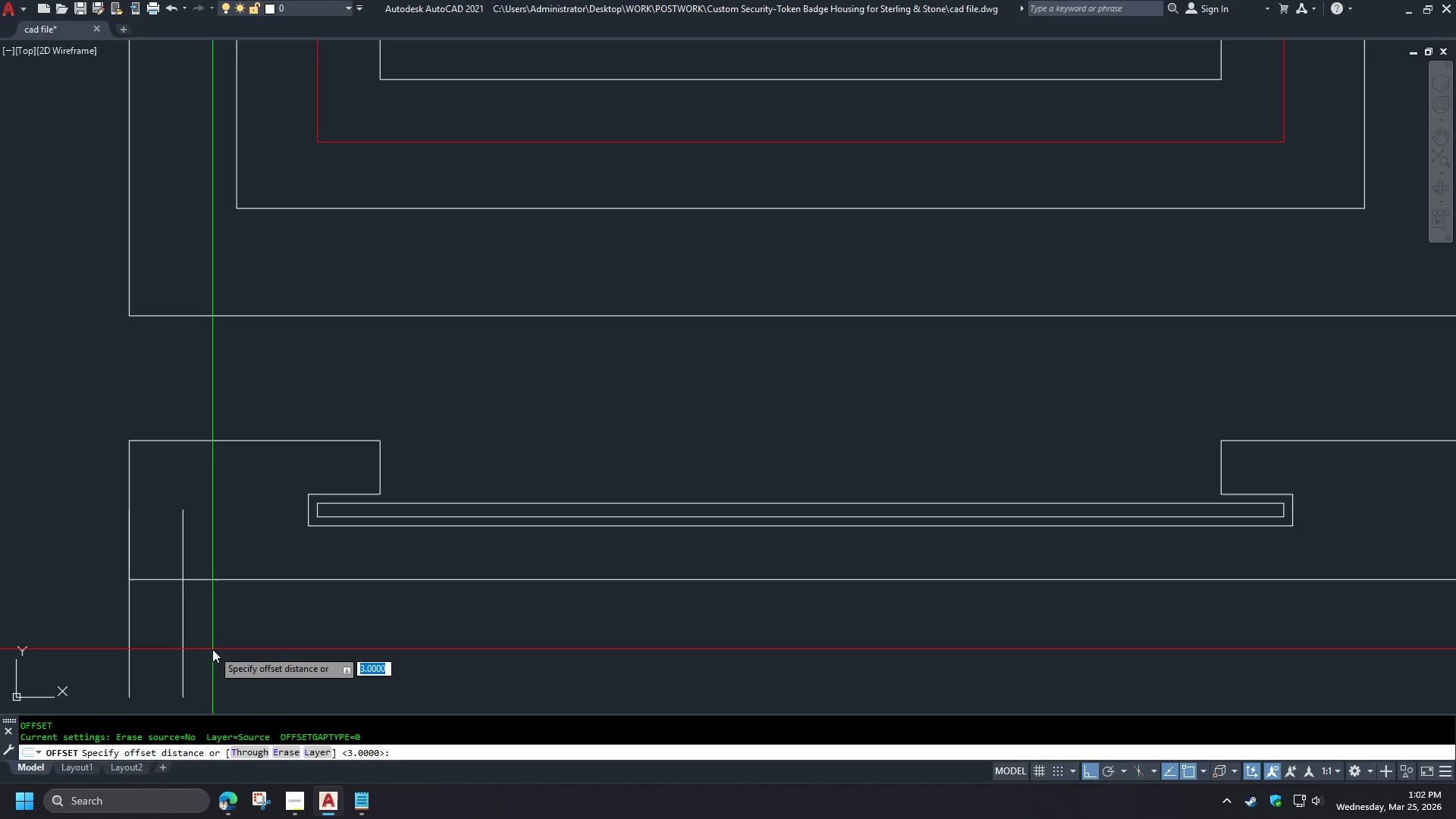 
key(Escape)
 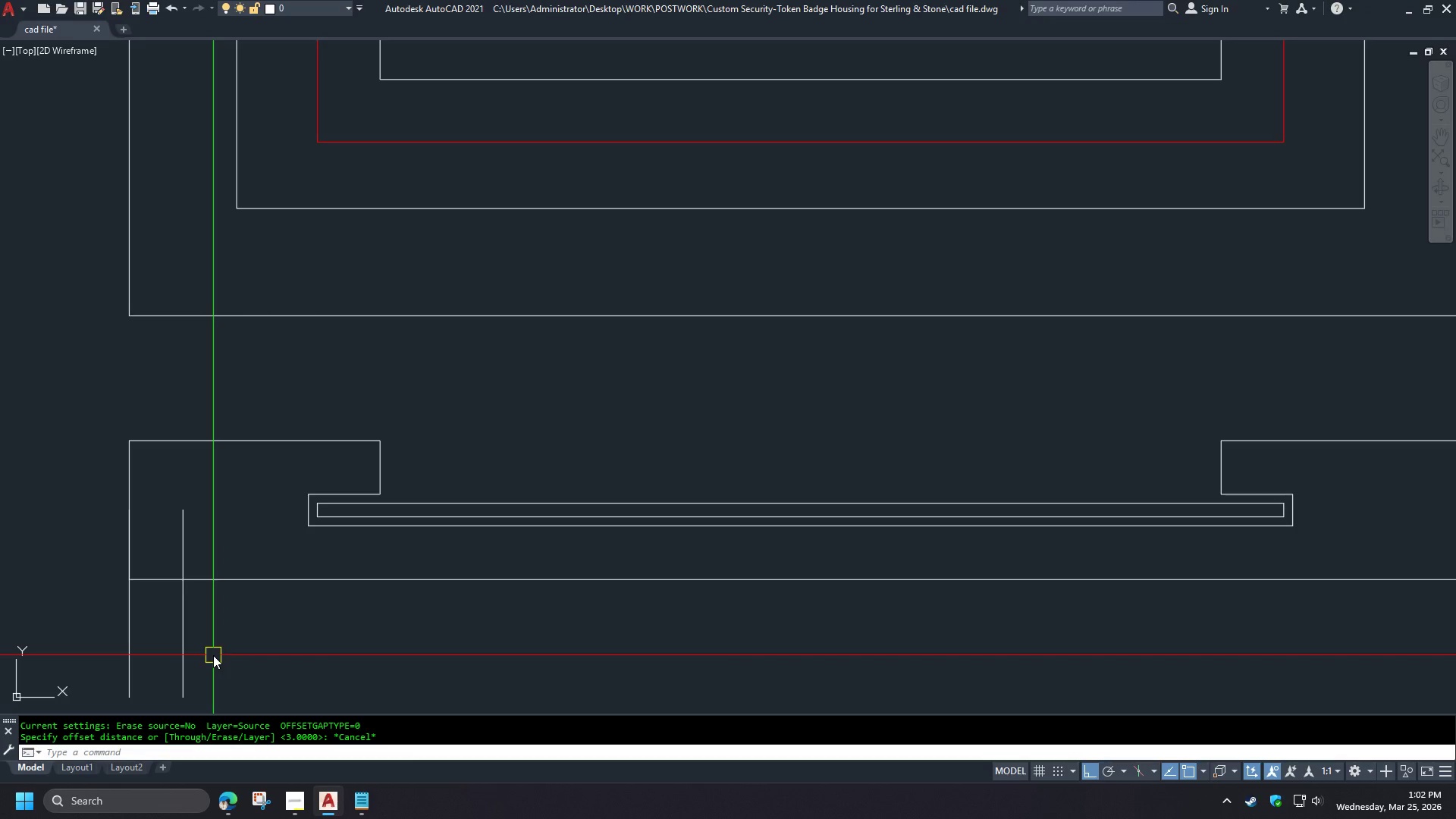 
key(O)
 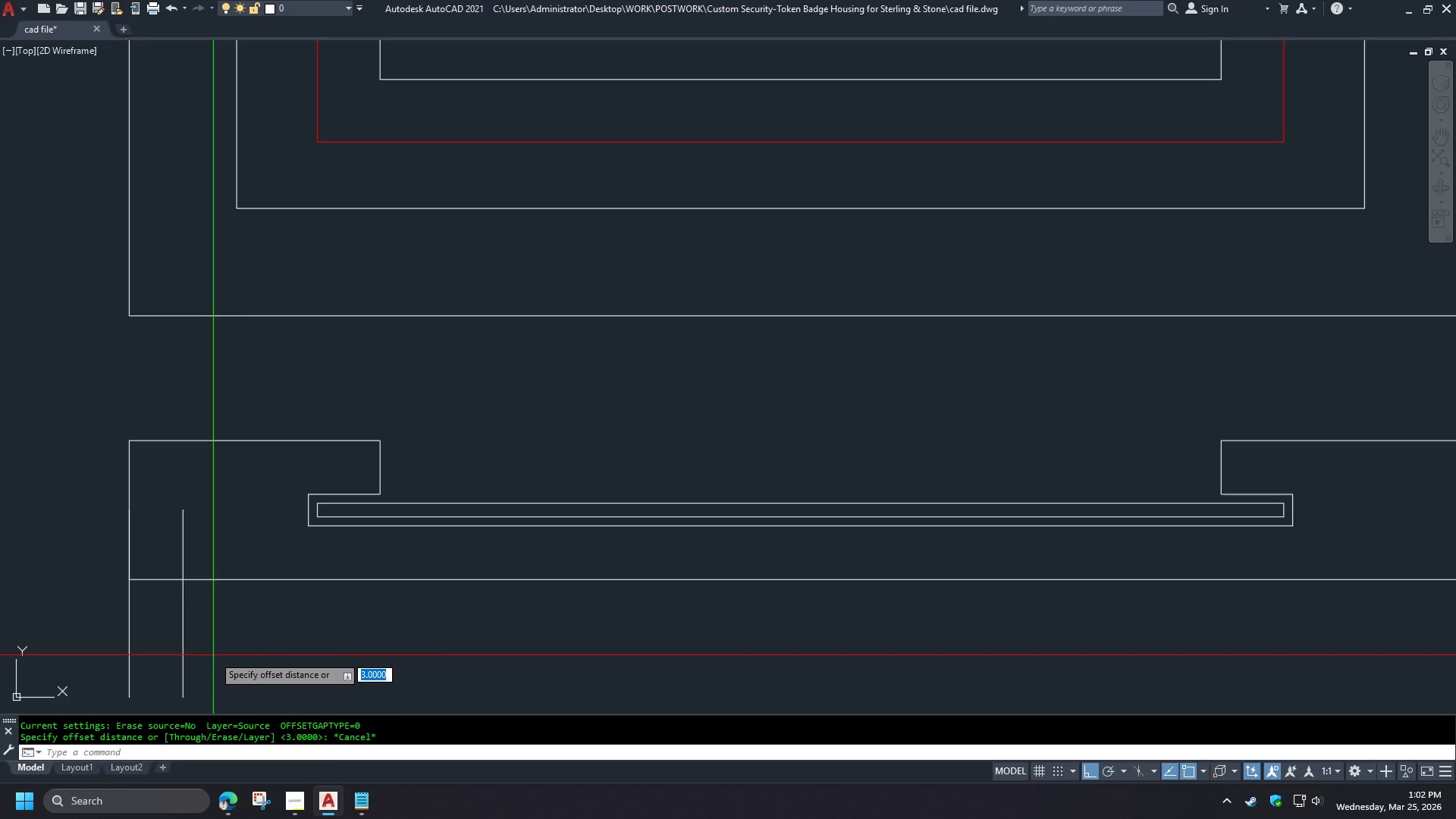 
key(Space)
 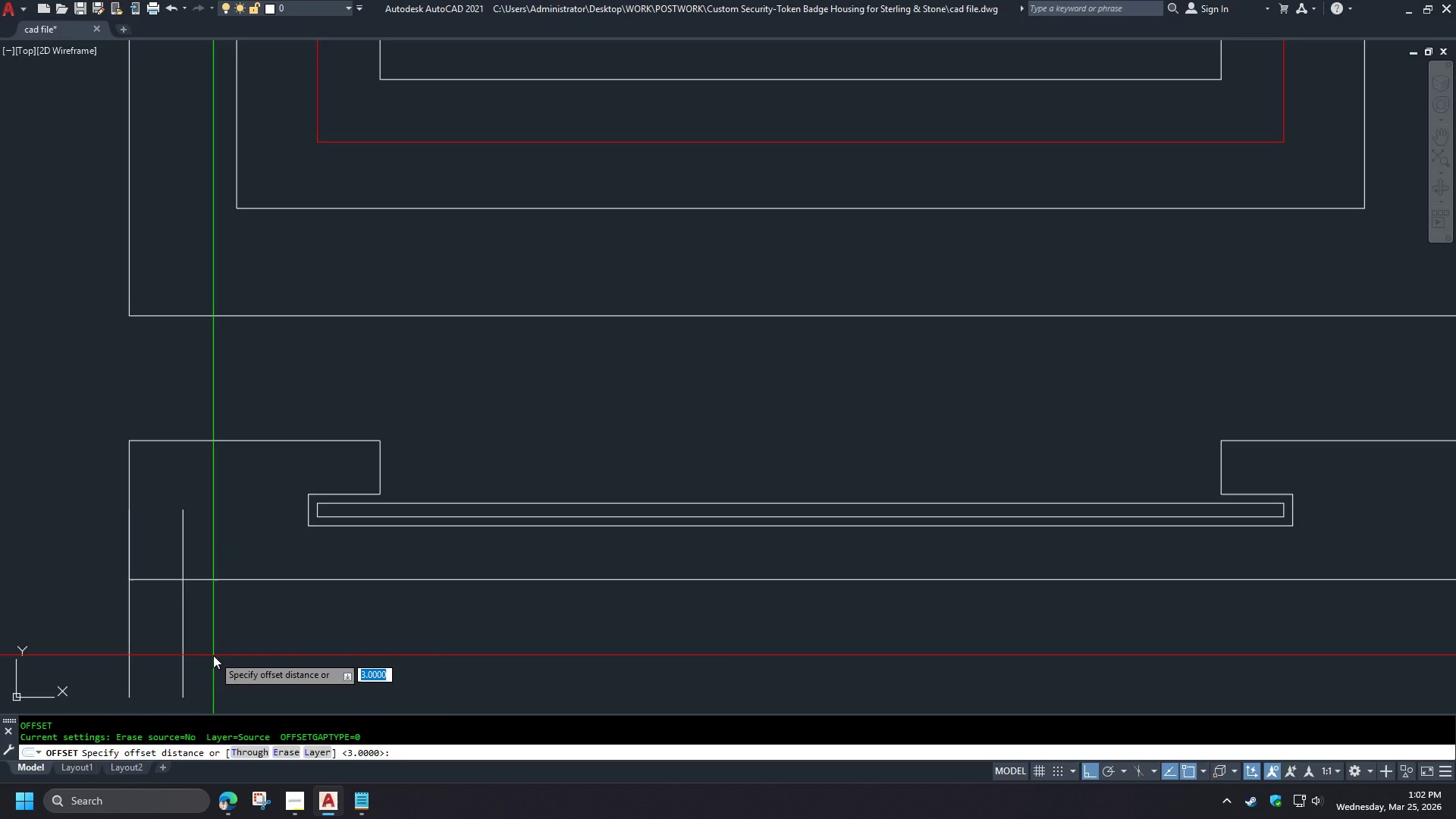 
key(NumpadDecimal)
 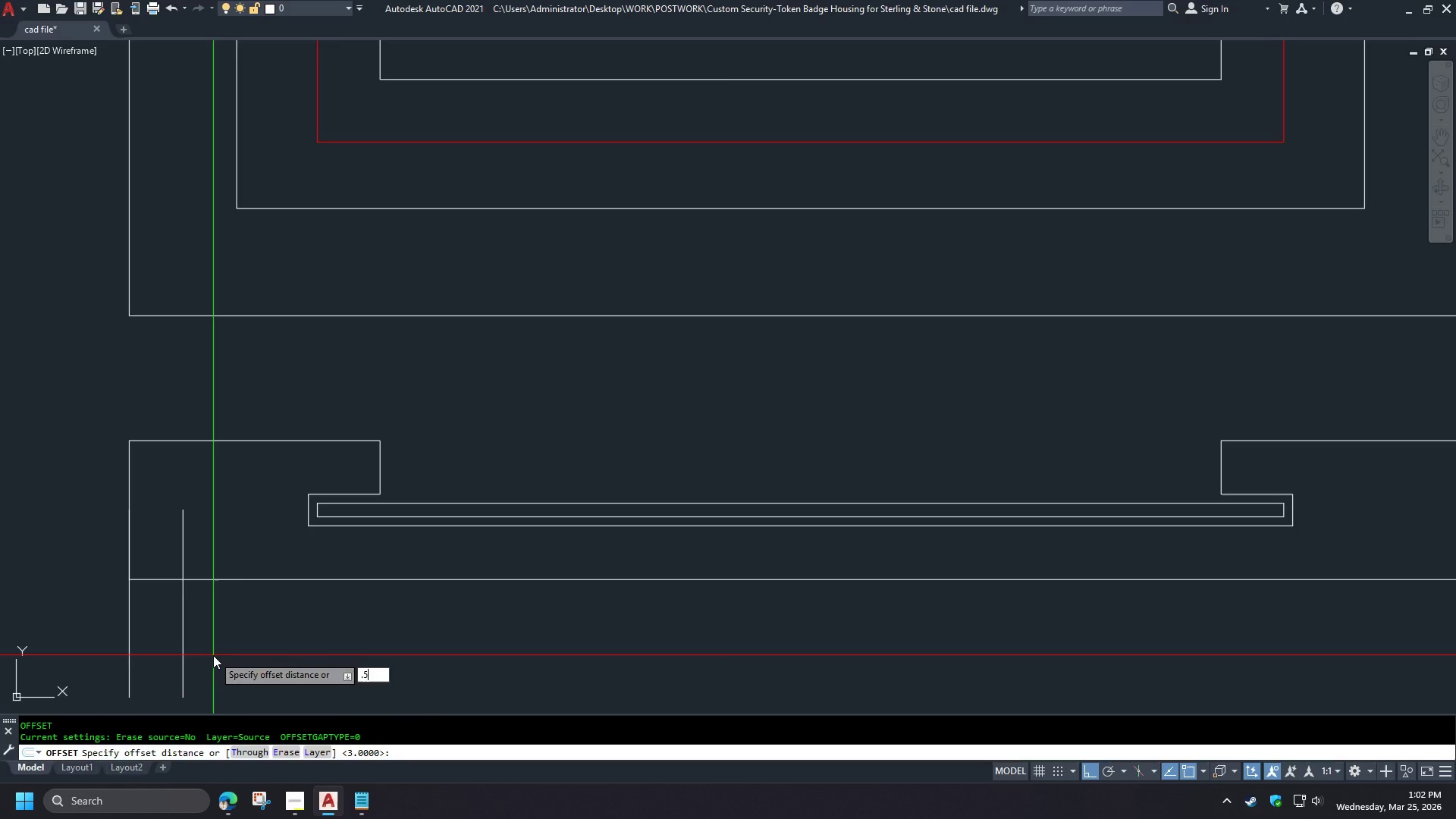 
key(Numpad5)
 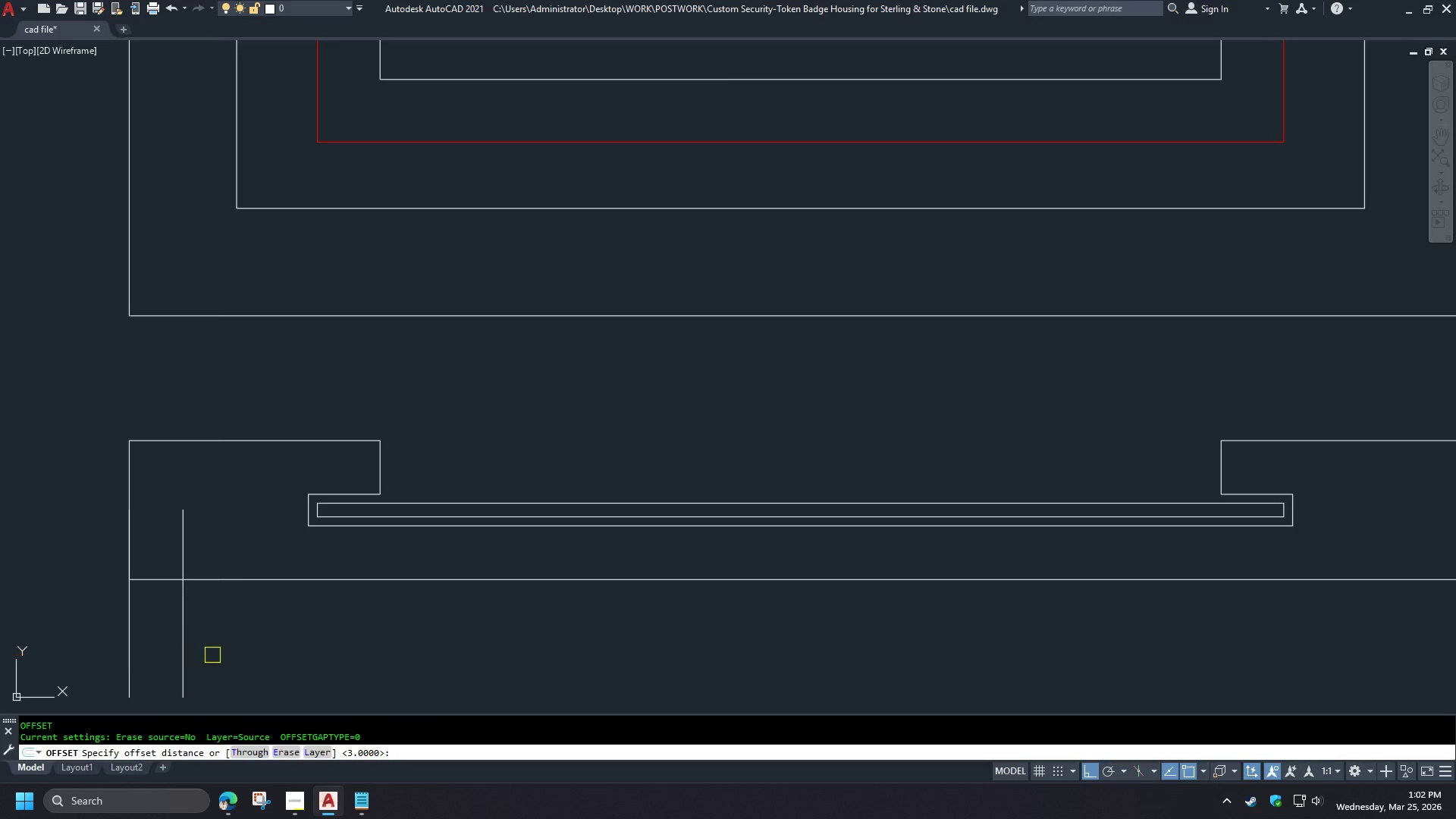 
key(NumpadEnter)
 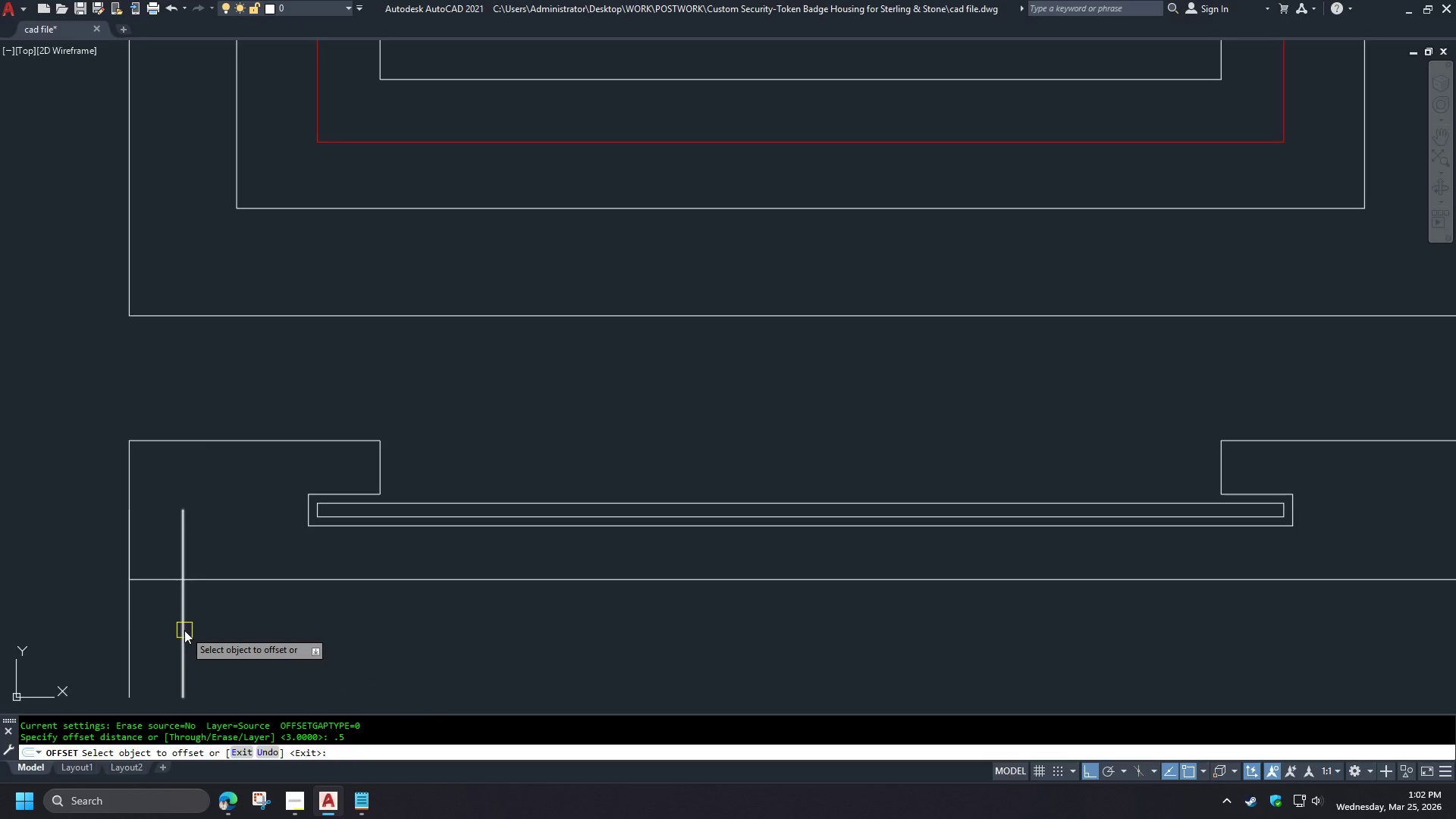 
left_click_drag(start_coordinate=[184, 630], to_coordinate=[191, 632])
 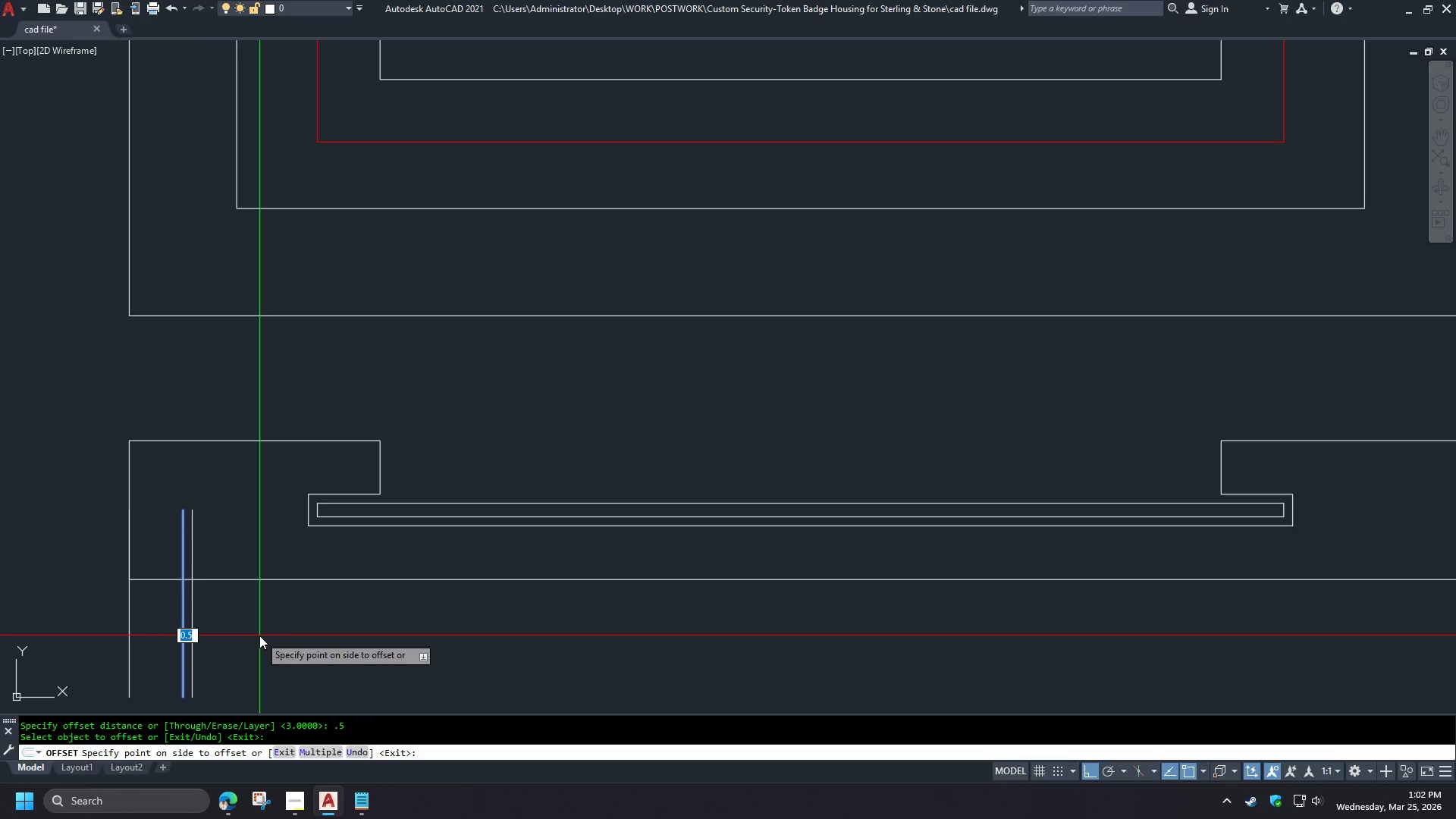 
double_click([259, 635])
 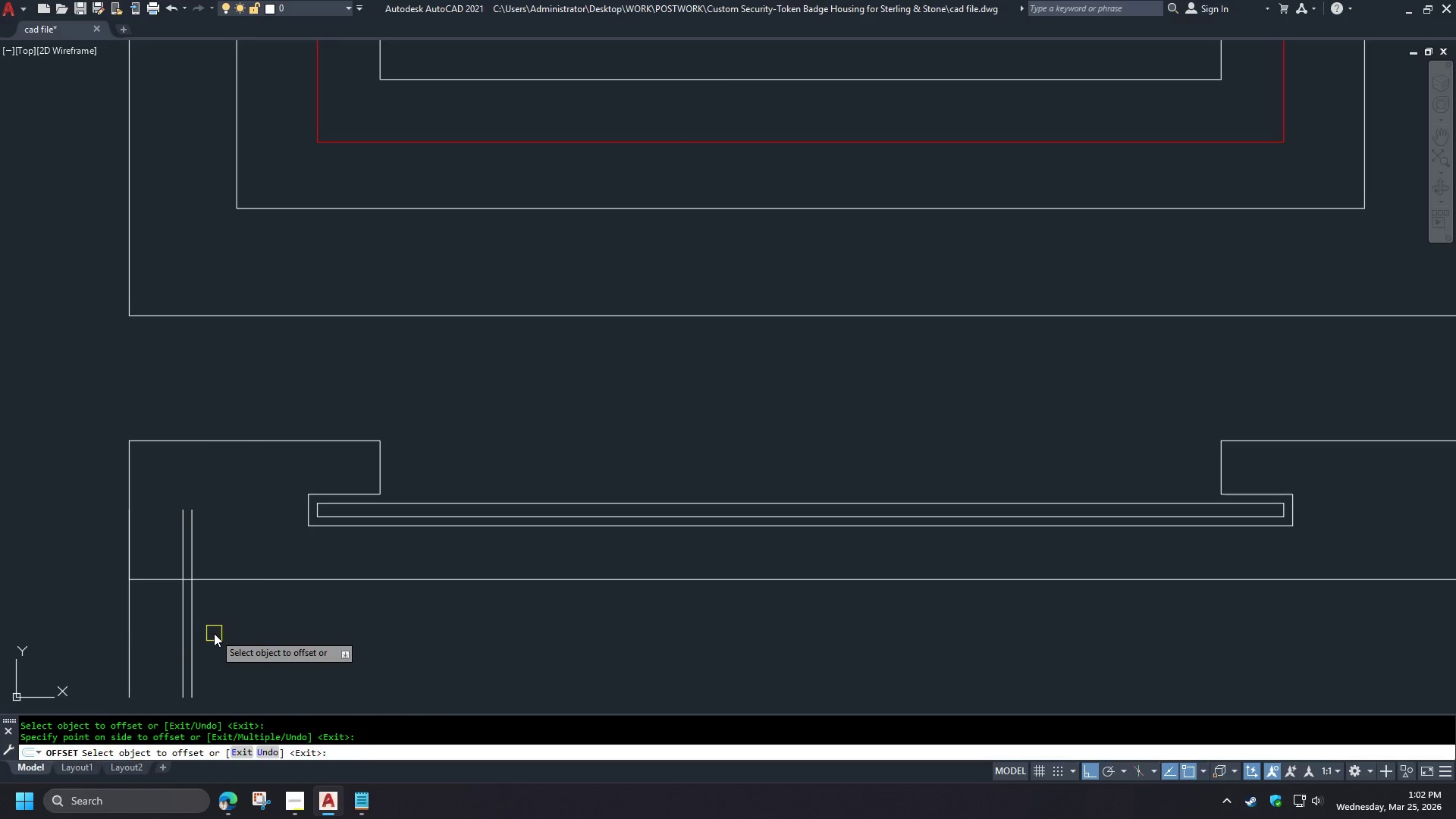 
key(Space)
 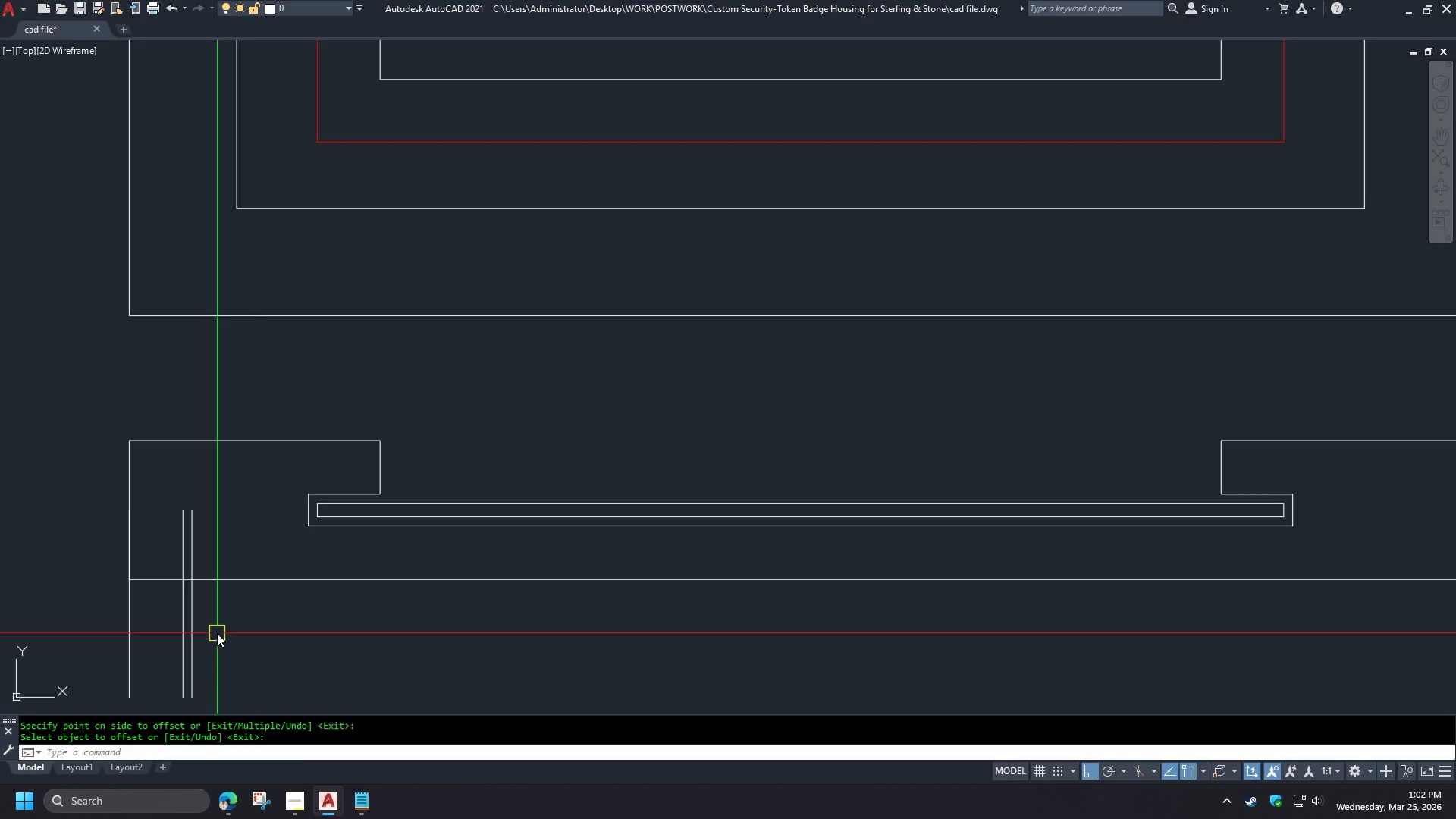 
key(O)
 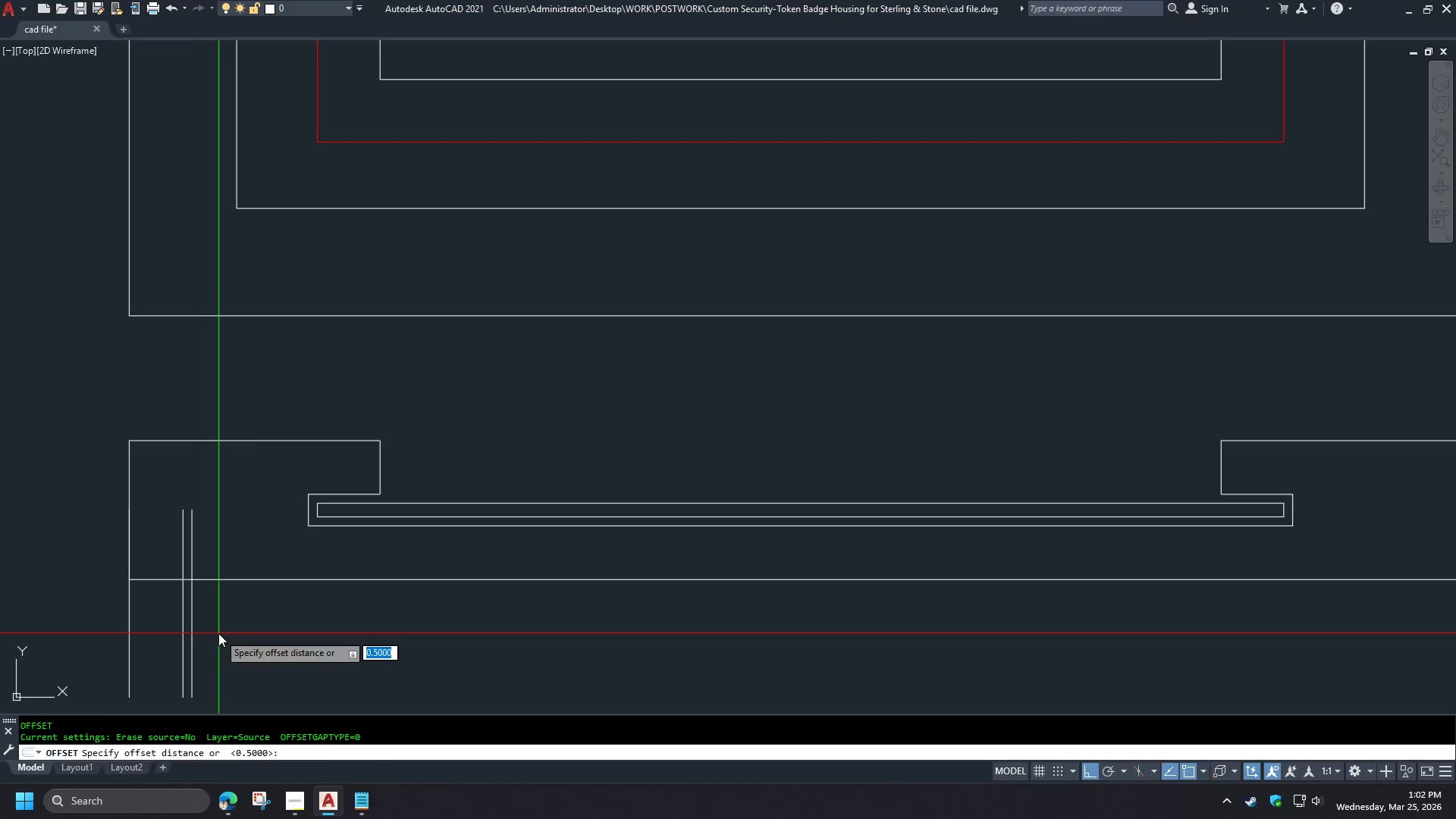 
key(Space)
 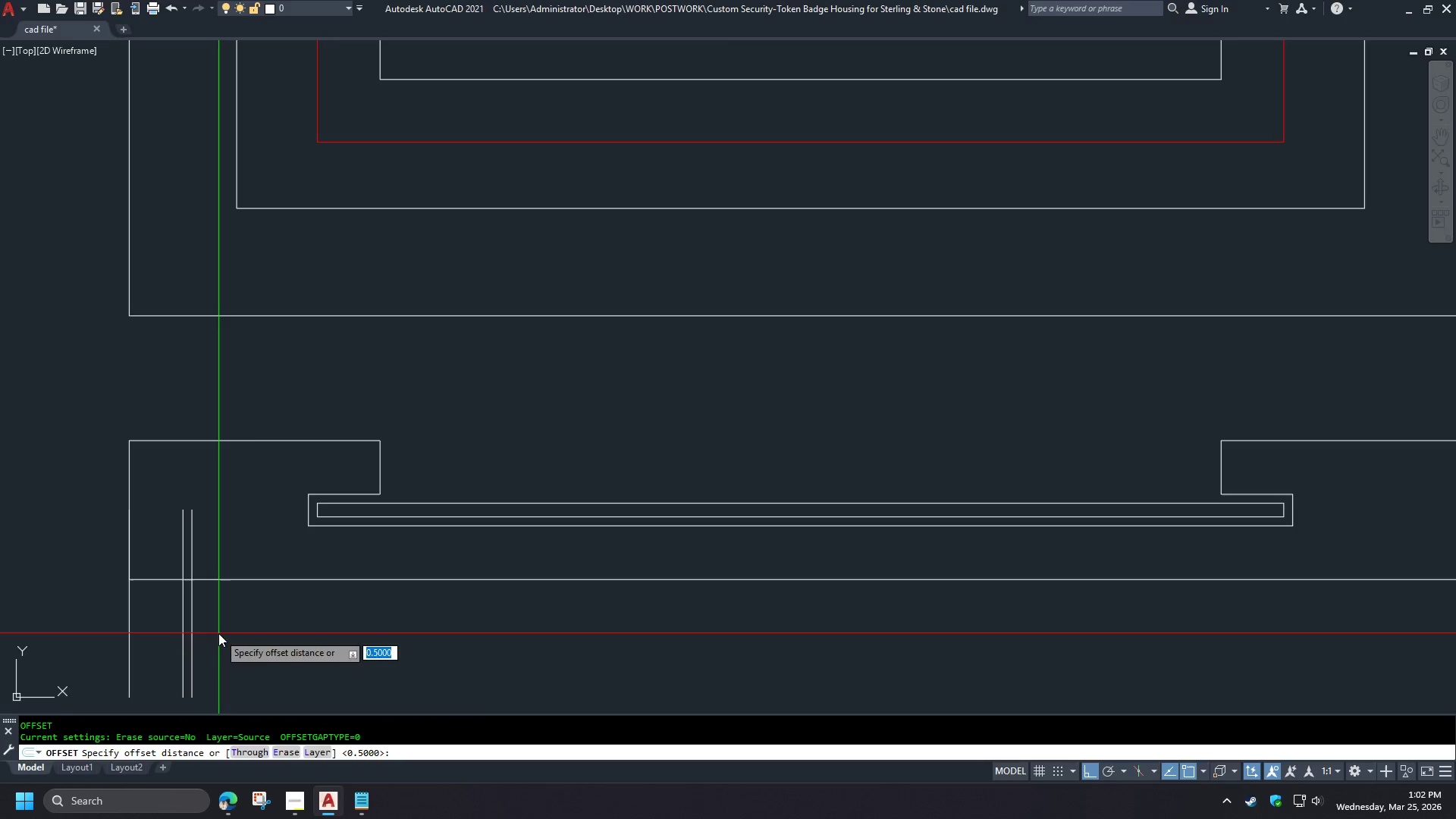 
key(3)
 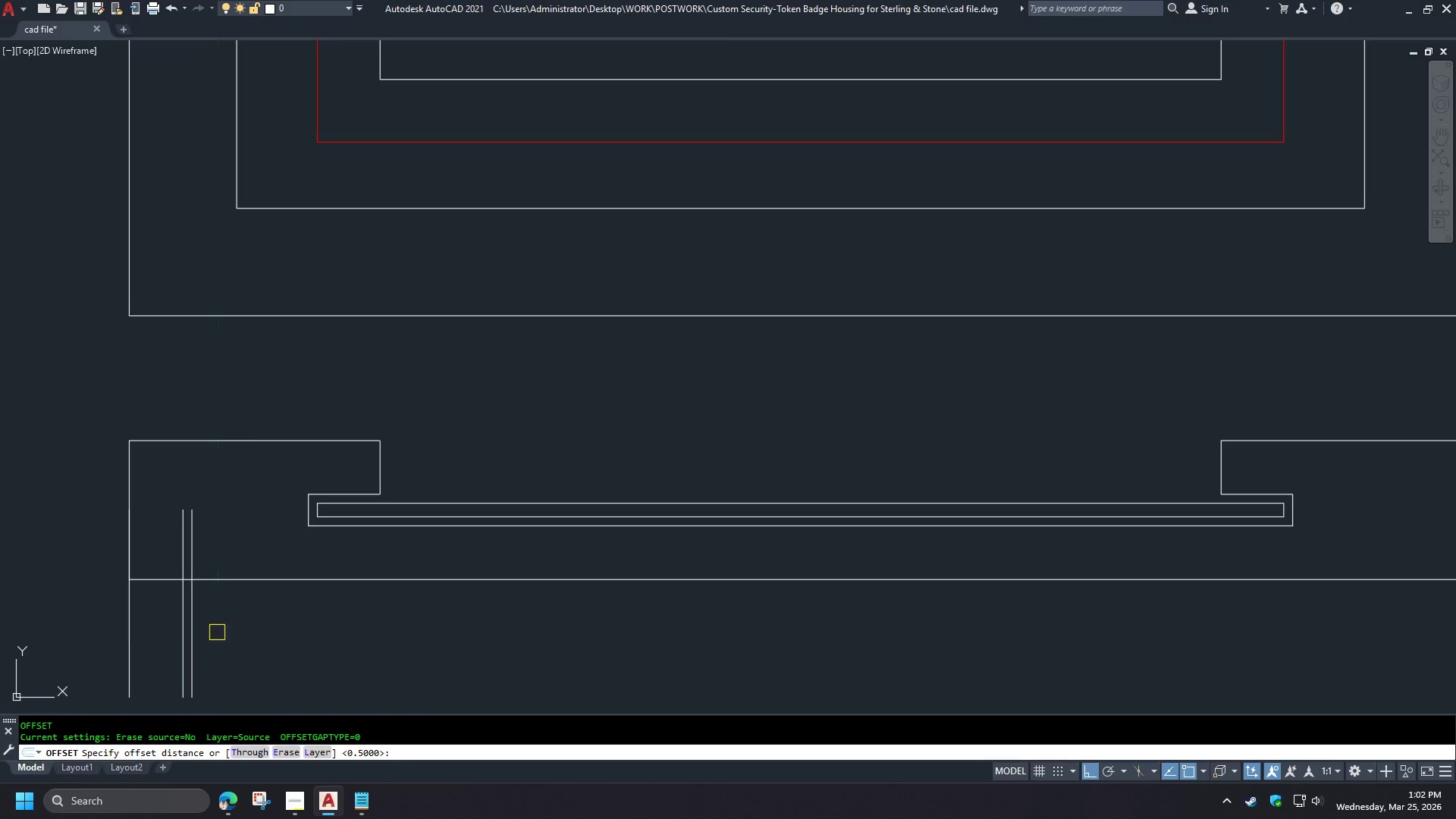 
key(Space)
 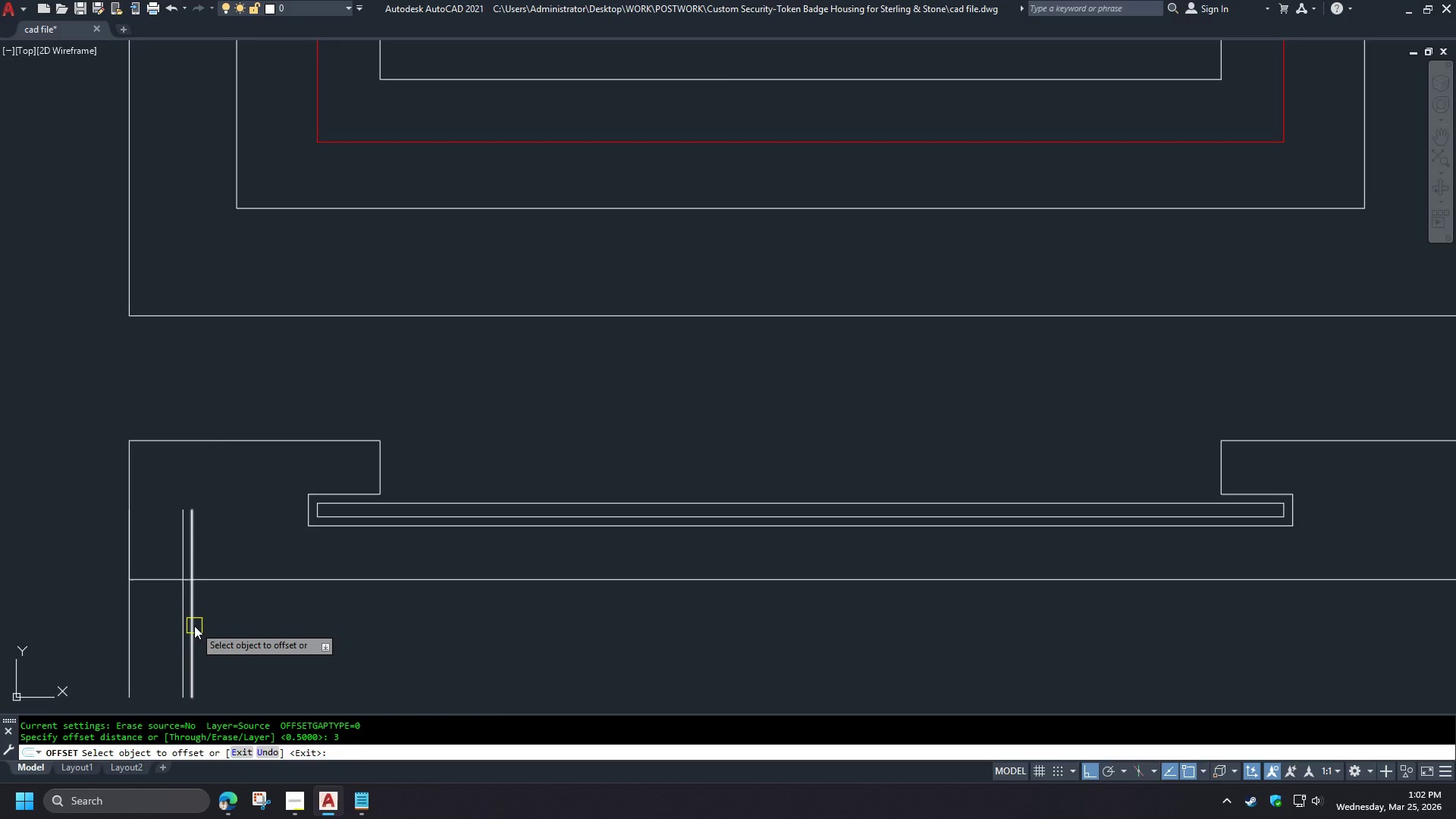 
left_click_drag(start_coordinate=[194, 626], to_coordinate=[198, 626])
 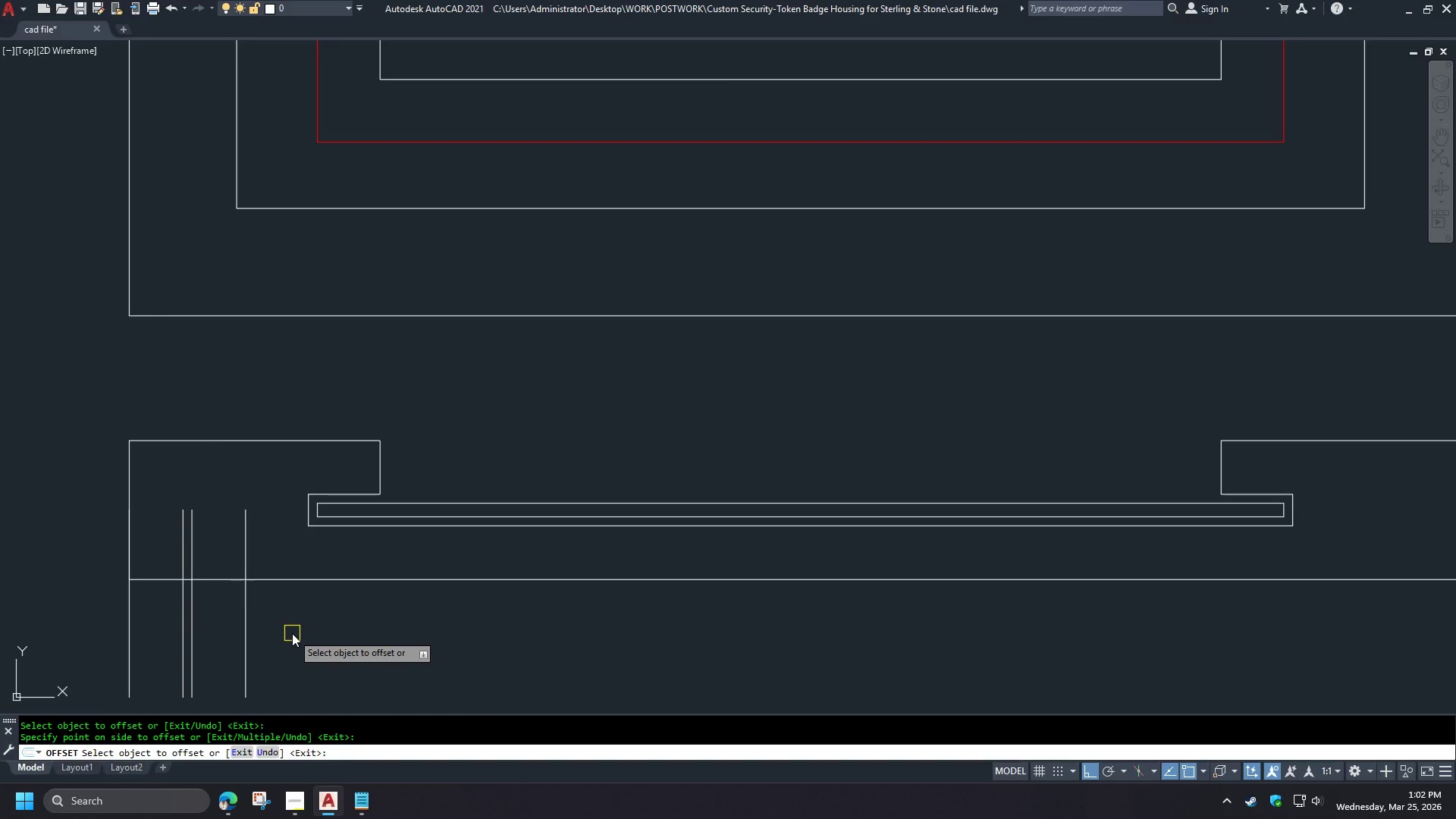 
key(Space)
 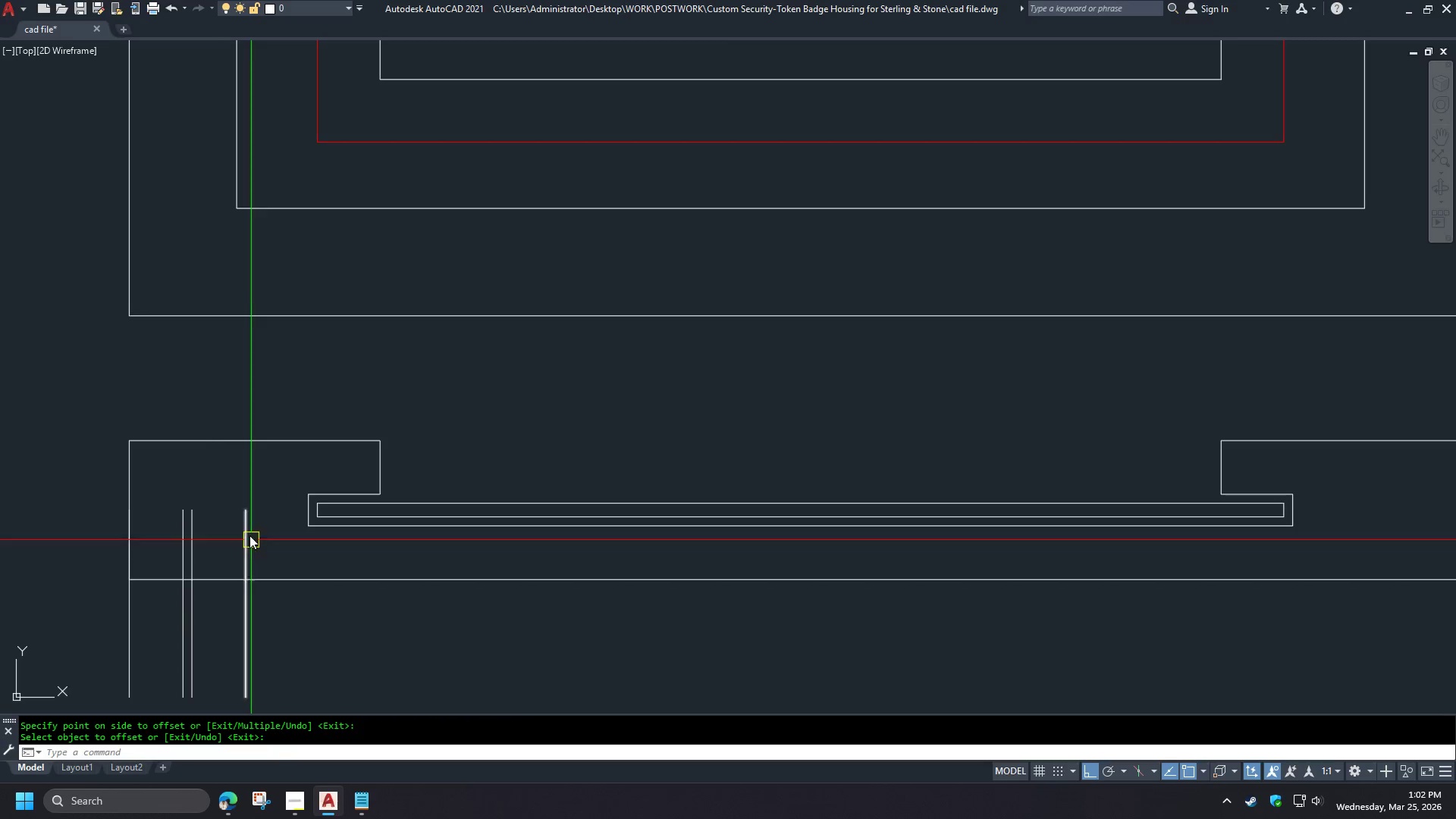 
scroll: coordinate [235, 522], scroll_direction: down, amount: 1.0
 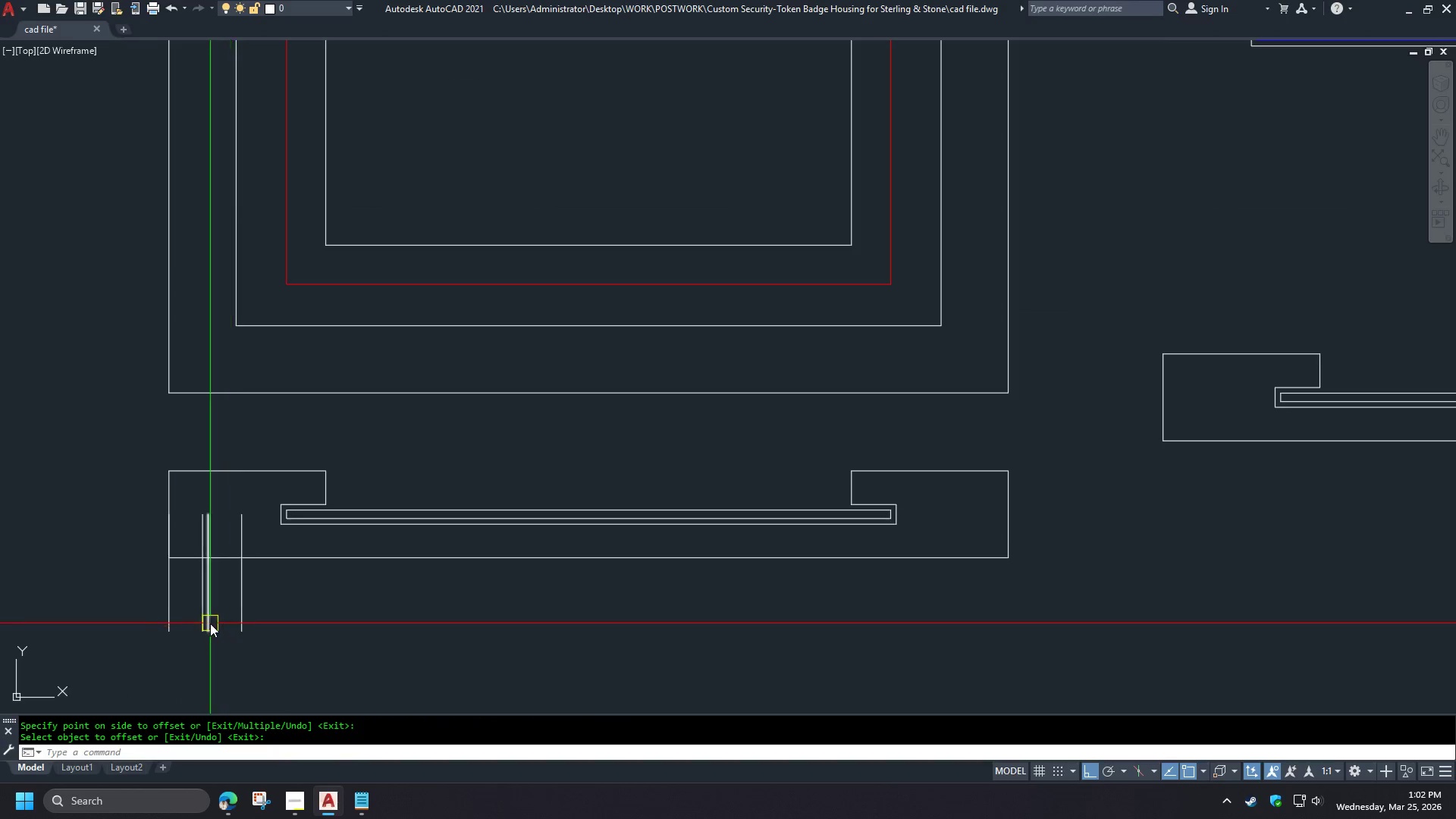 
scroll: coordinate [210, 623], scroll_direction: up, amount: 1.0
 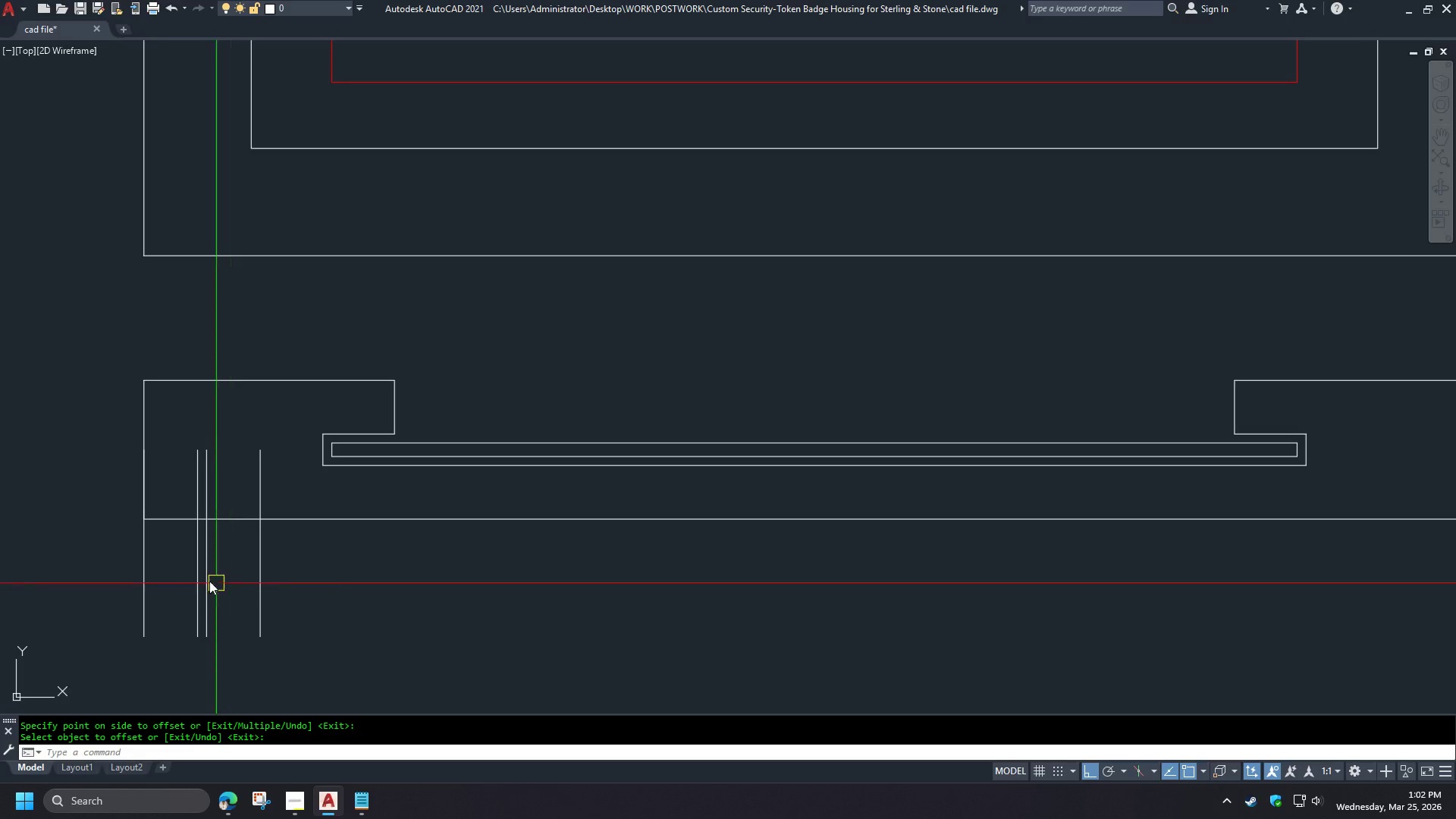 
key(O)
 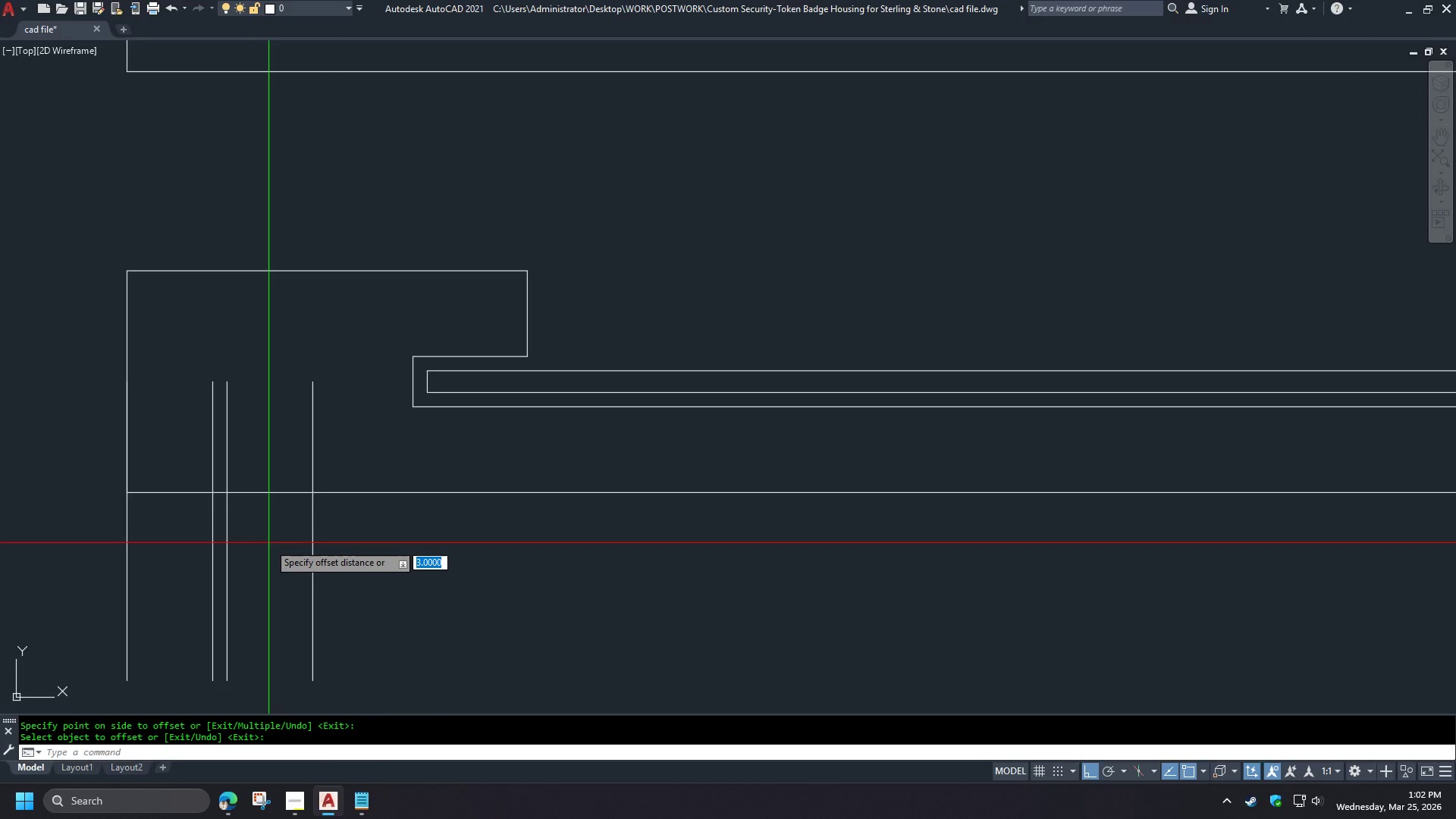 
key(Space)
 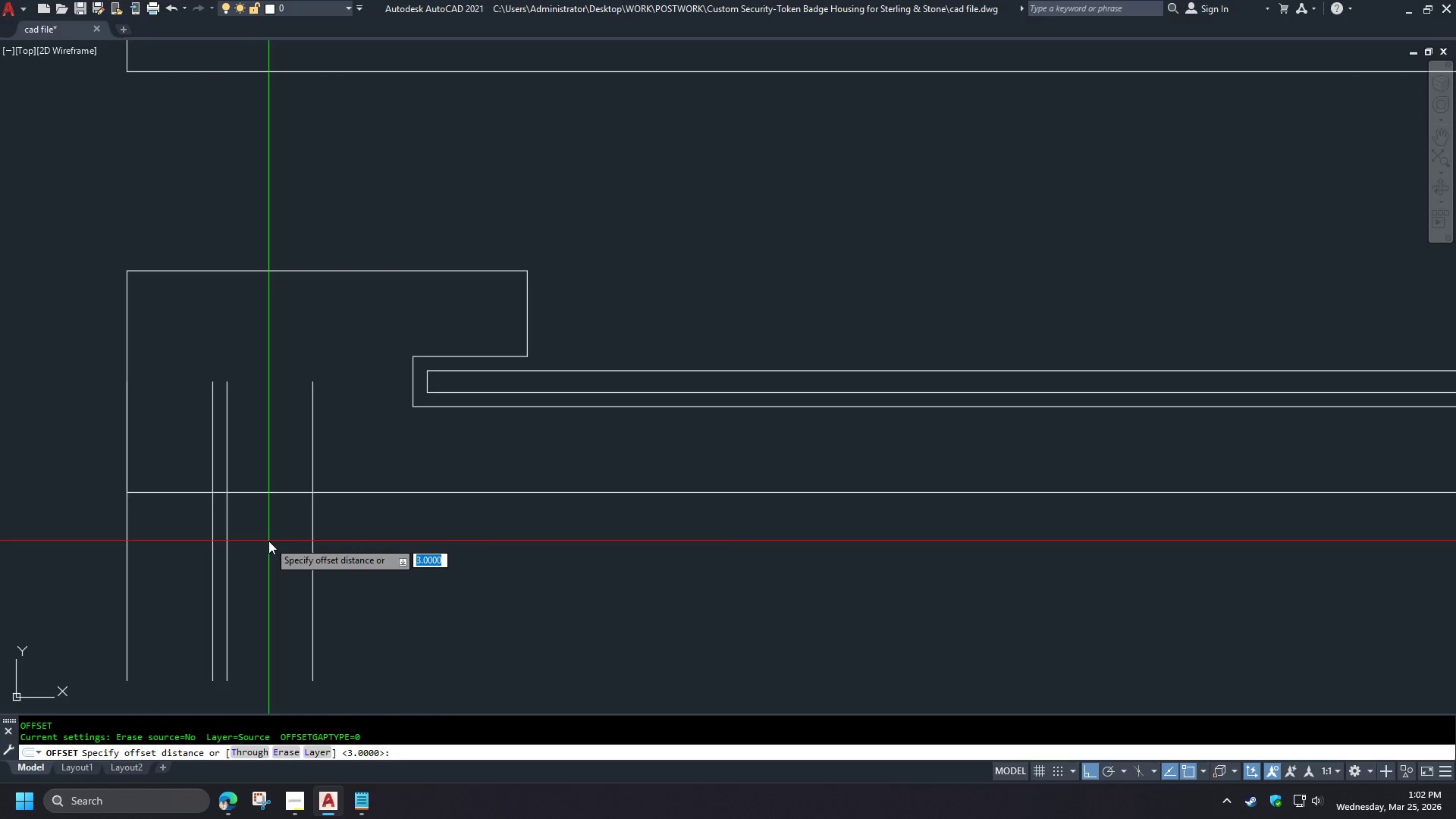 
key(3)
 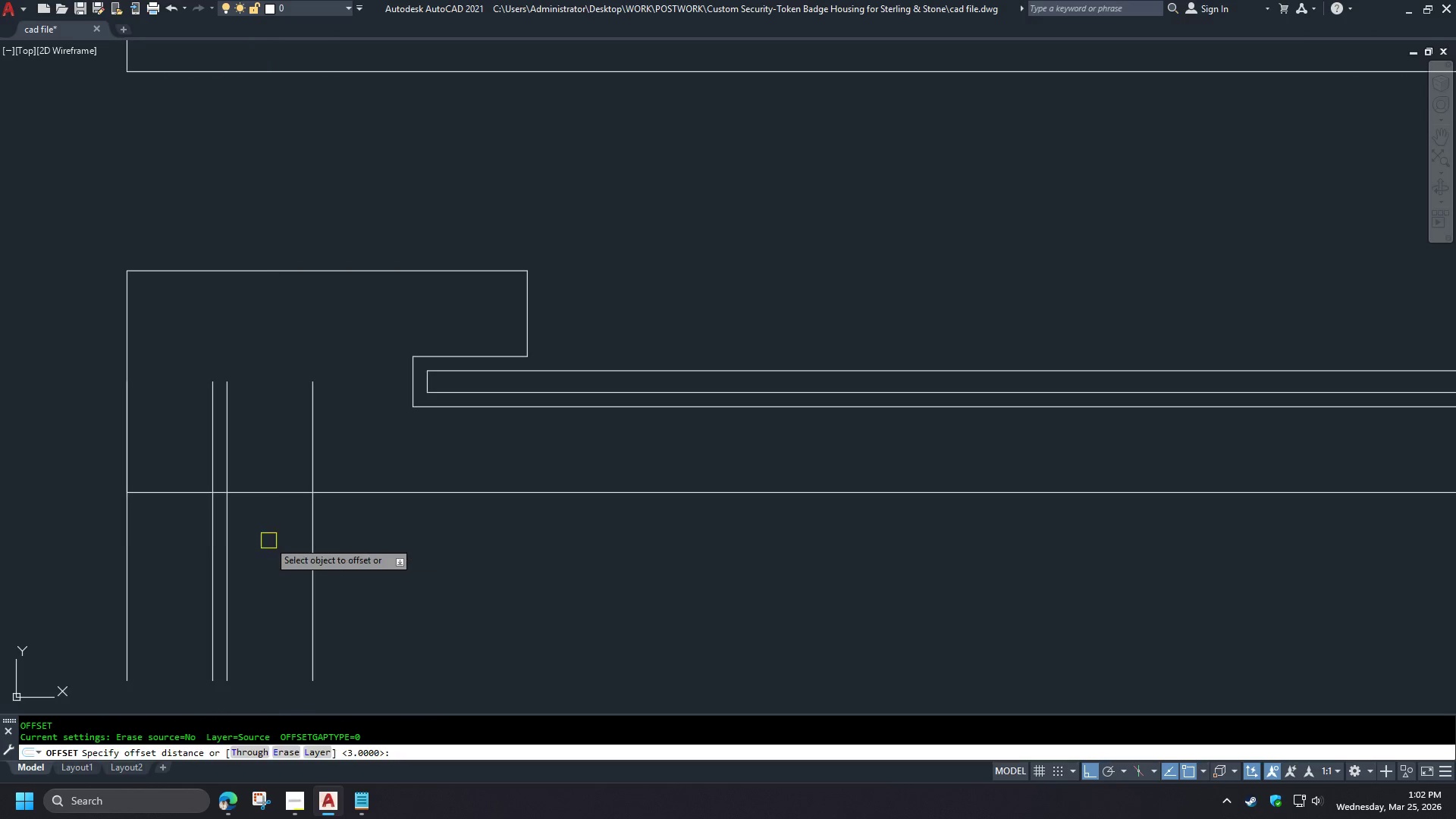 
scroll: coordinate [171, 564], scroll_direction: up, amount: 1.0
 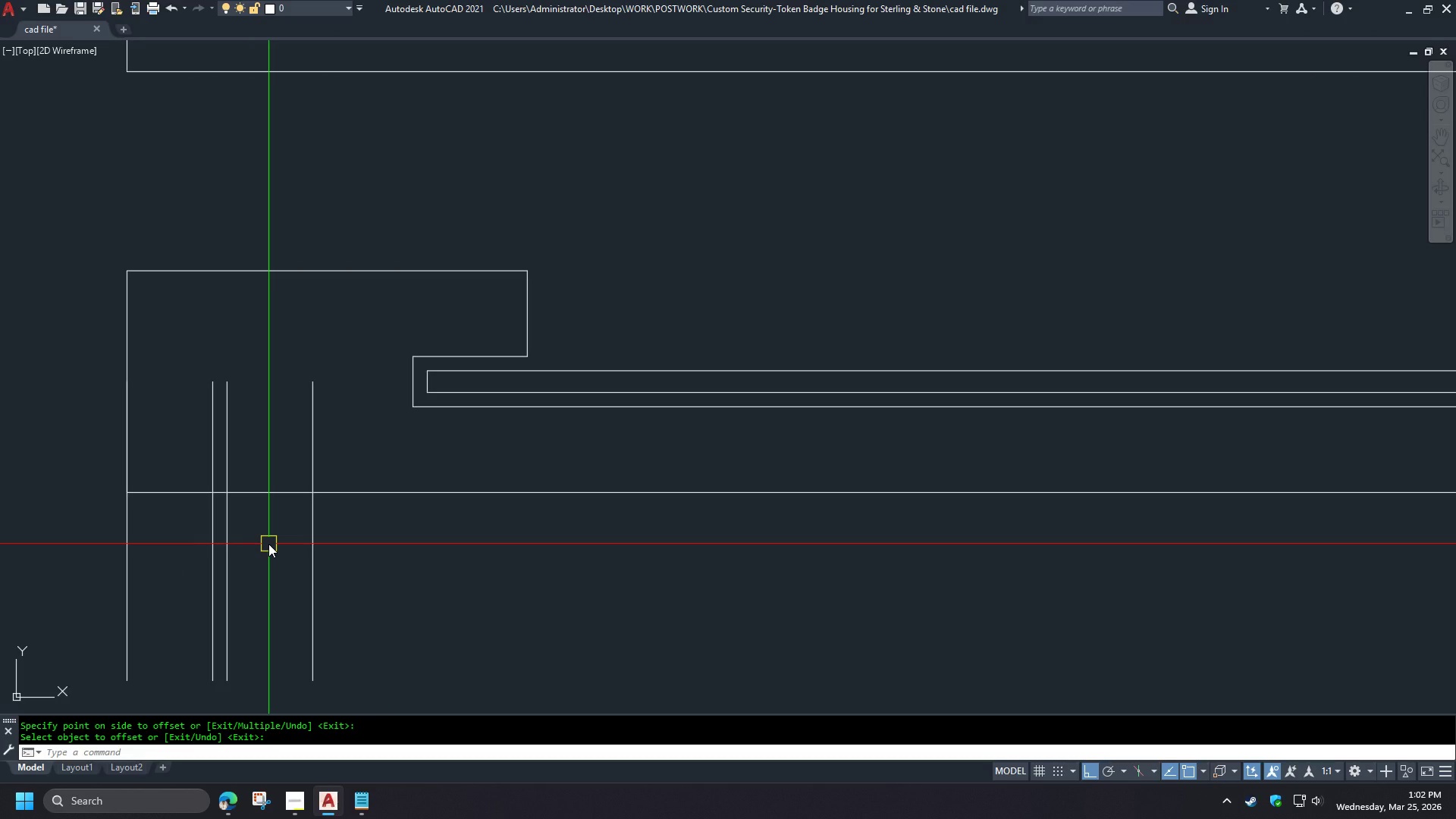 
key(Space)
 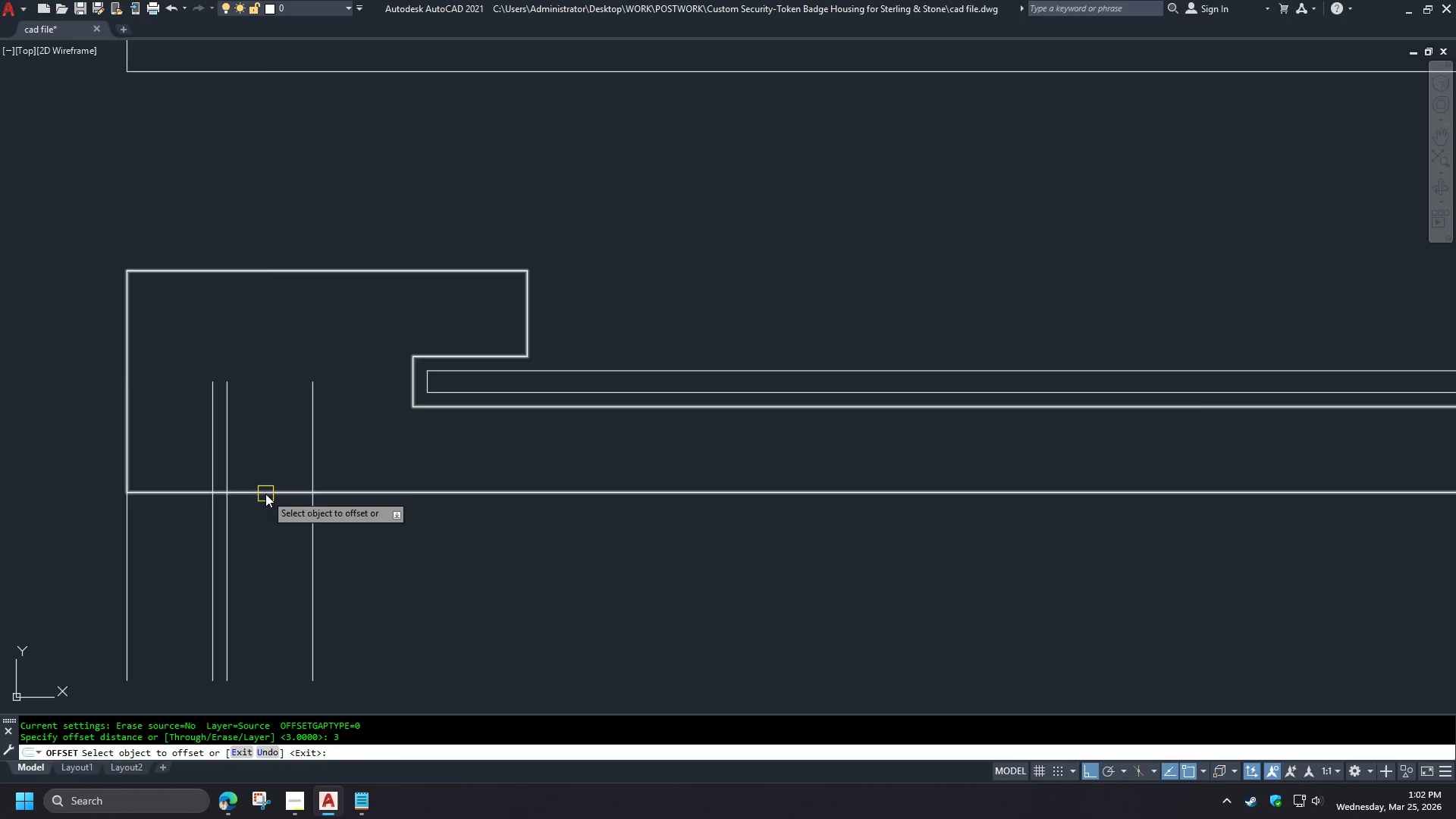 
left_click([265, 494])
 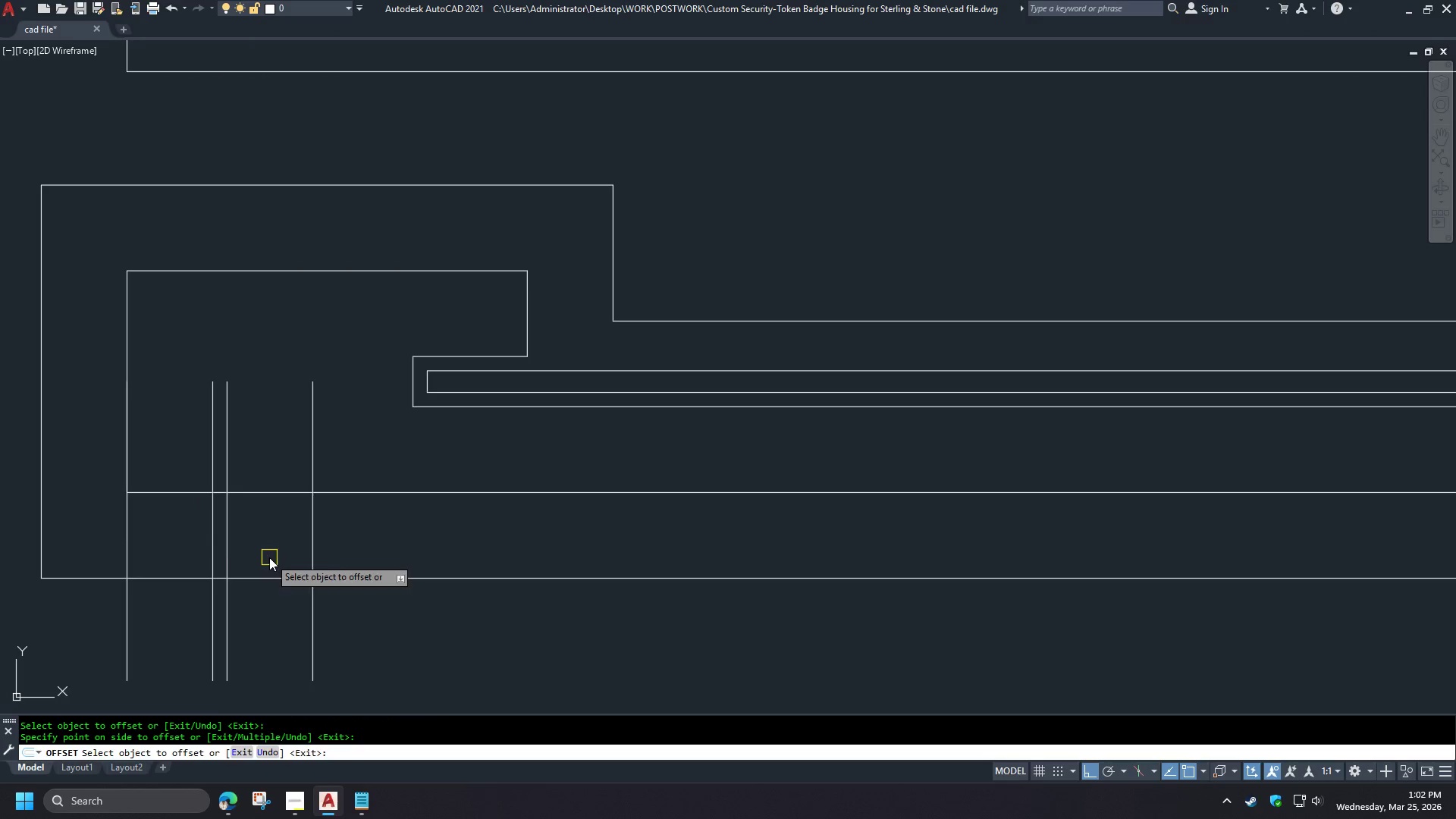 
key(Space)
 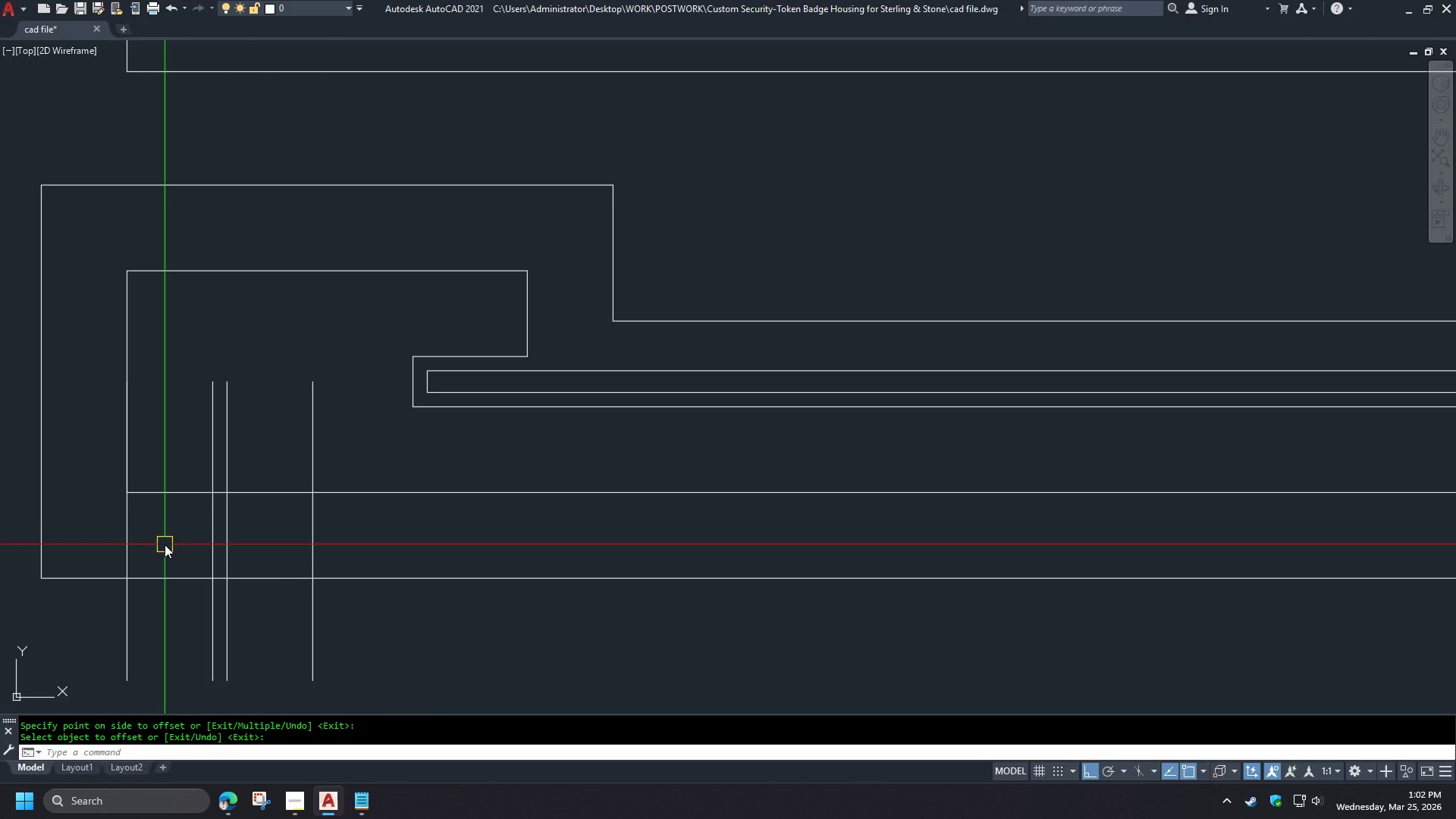 
type(tr  )
 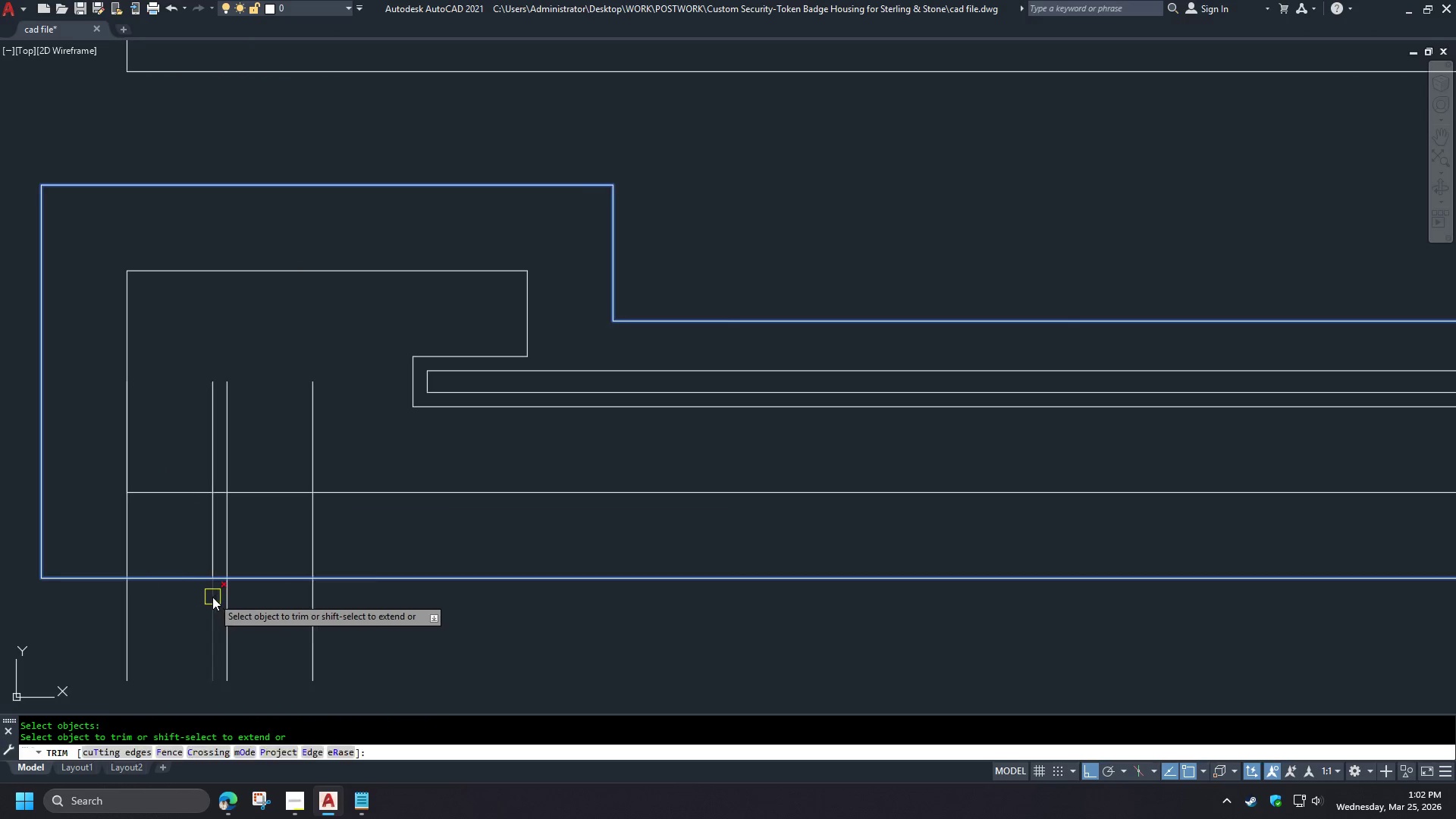 
double_click([212, 597])
 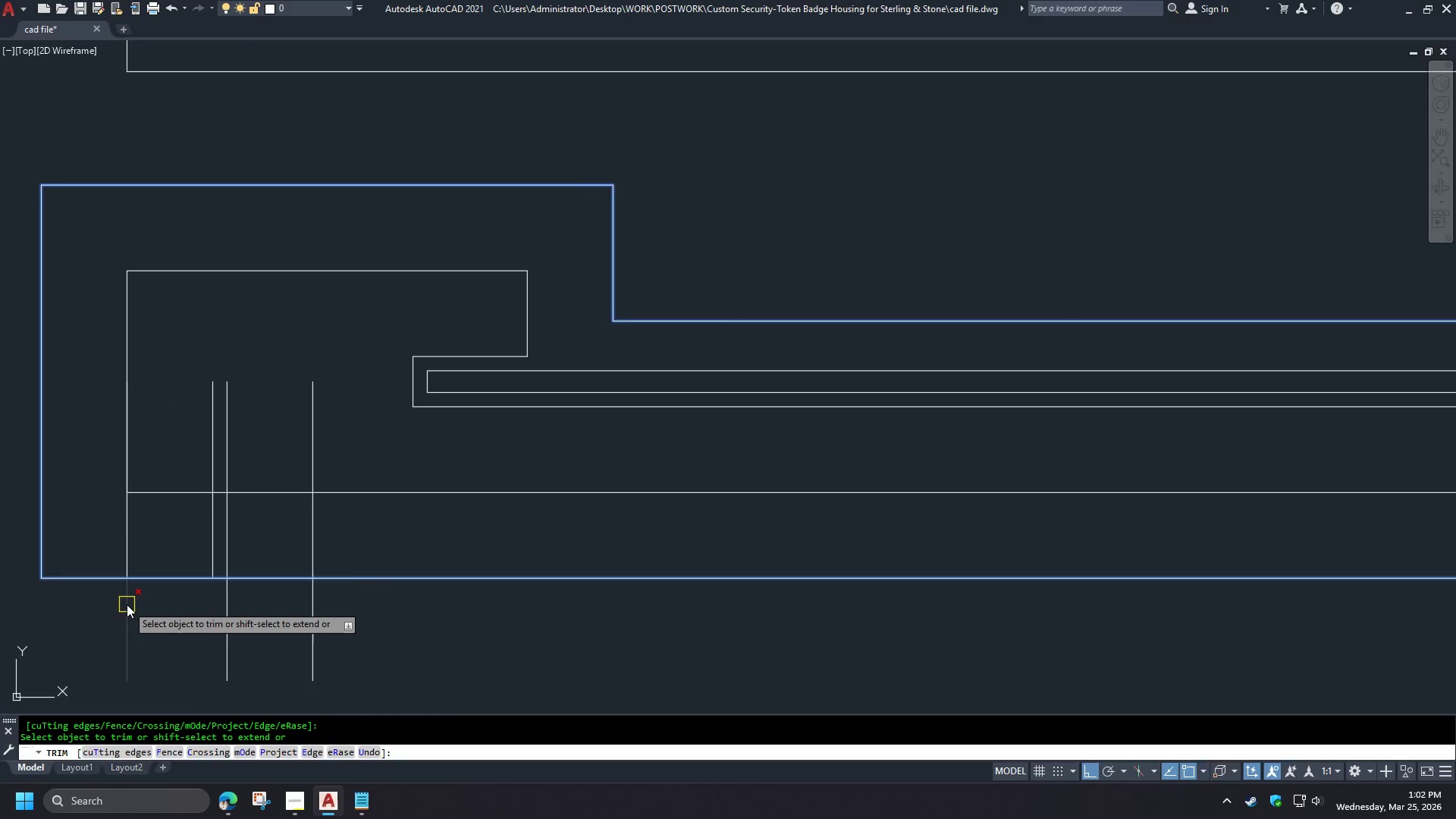 
left_click([126, 605])
 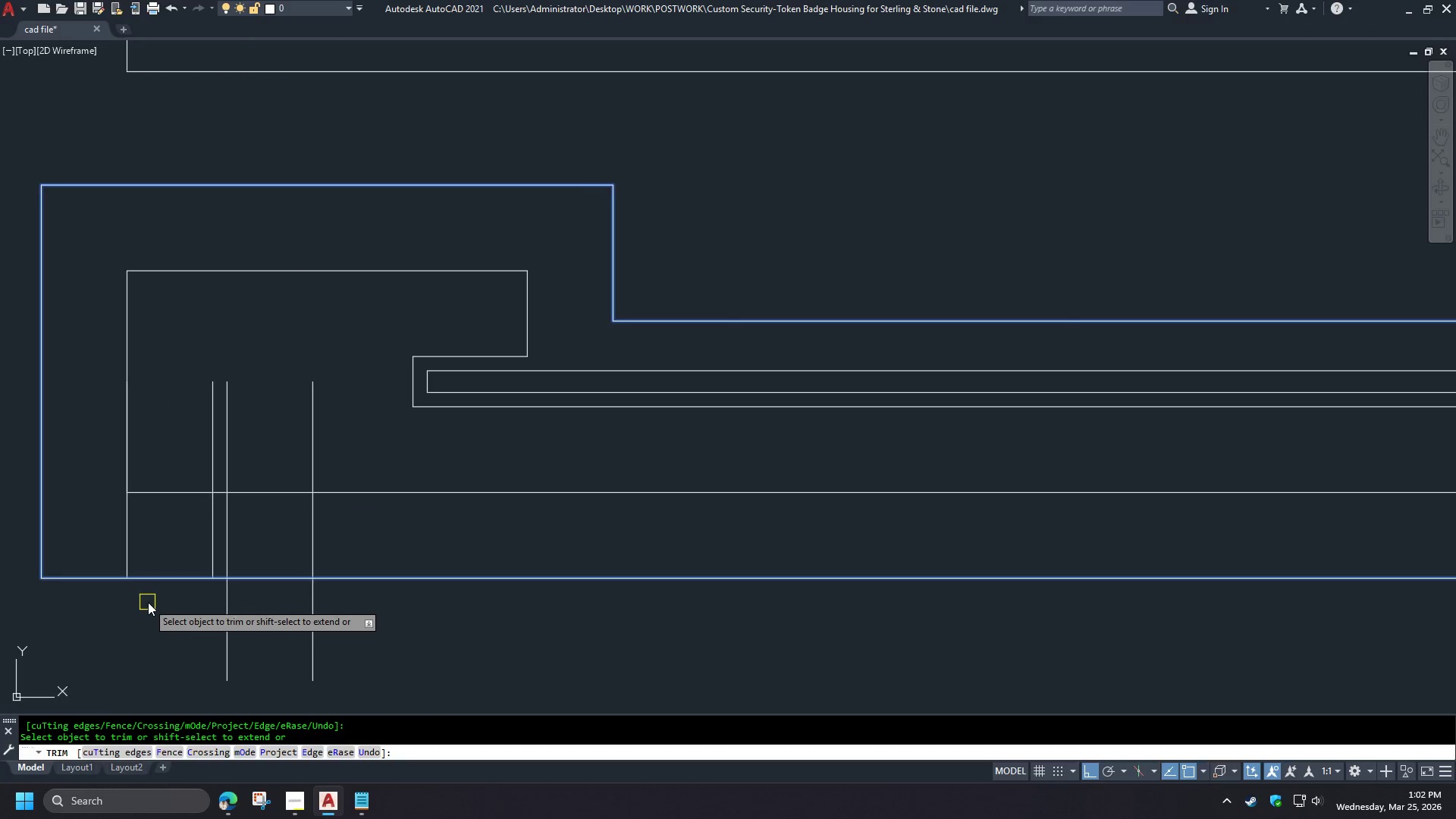 
type( br )
 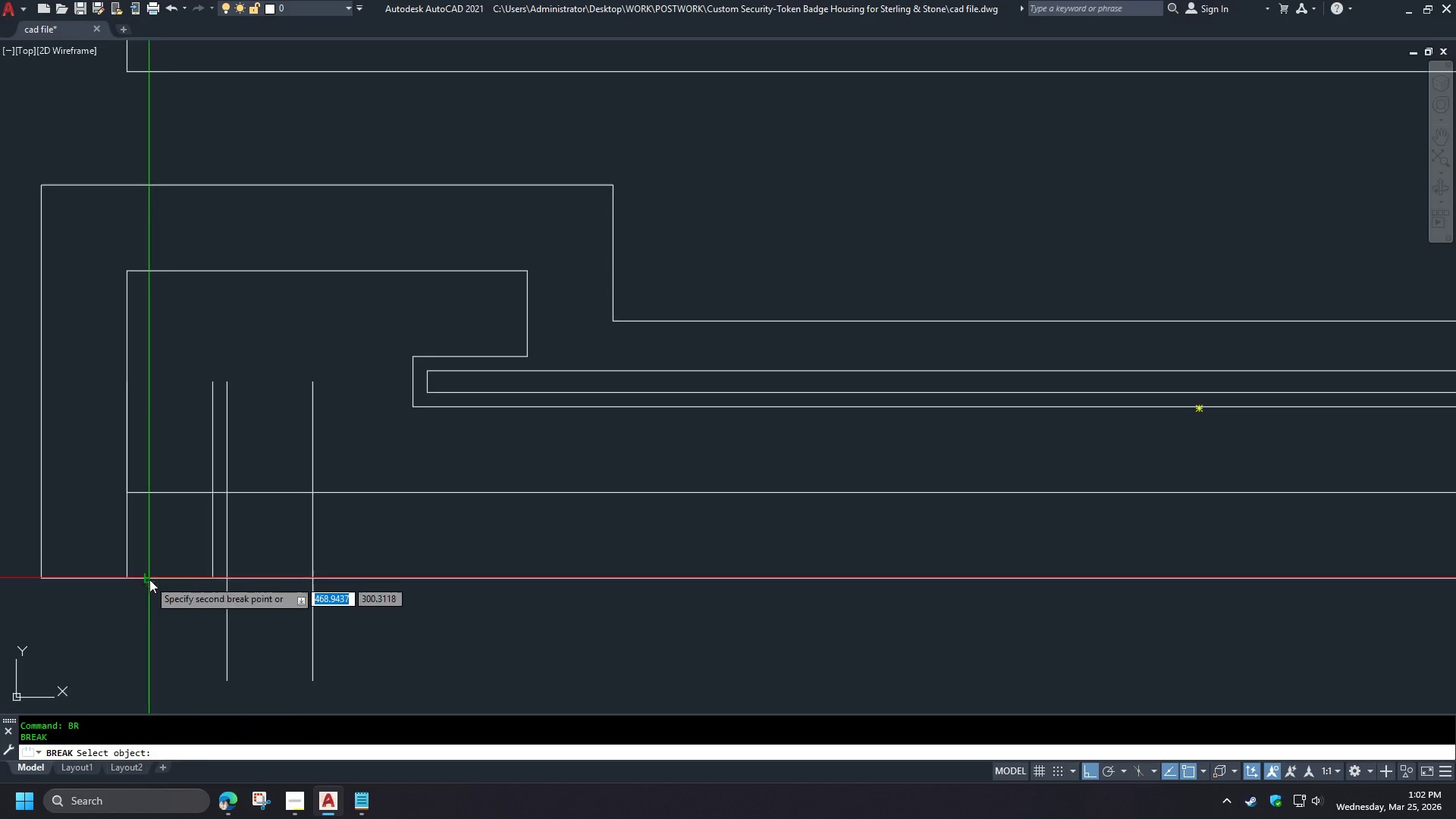 
left_click_drag(start_coordinate=[149, 579], to_coordinate=[159, 585])
 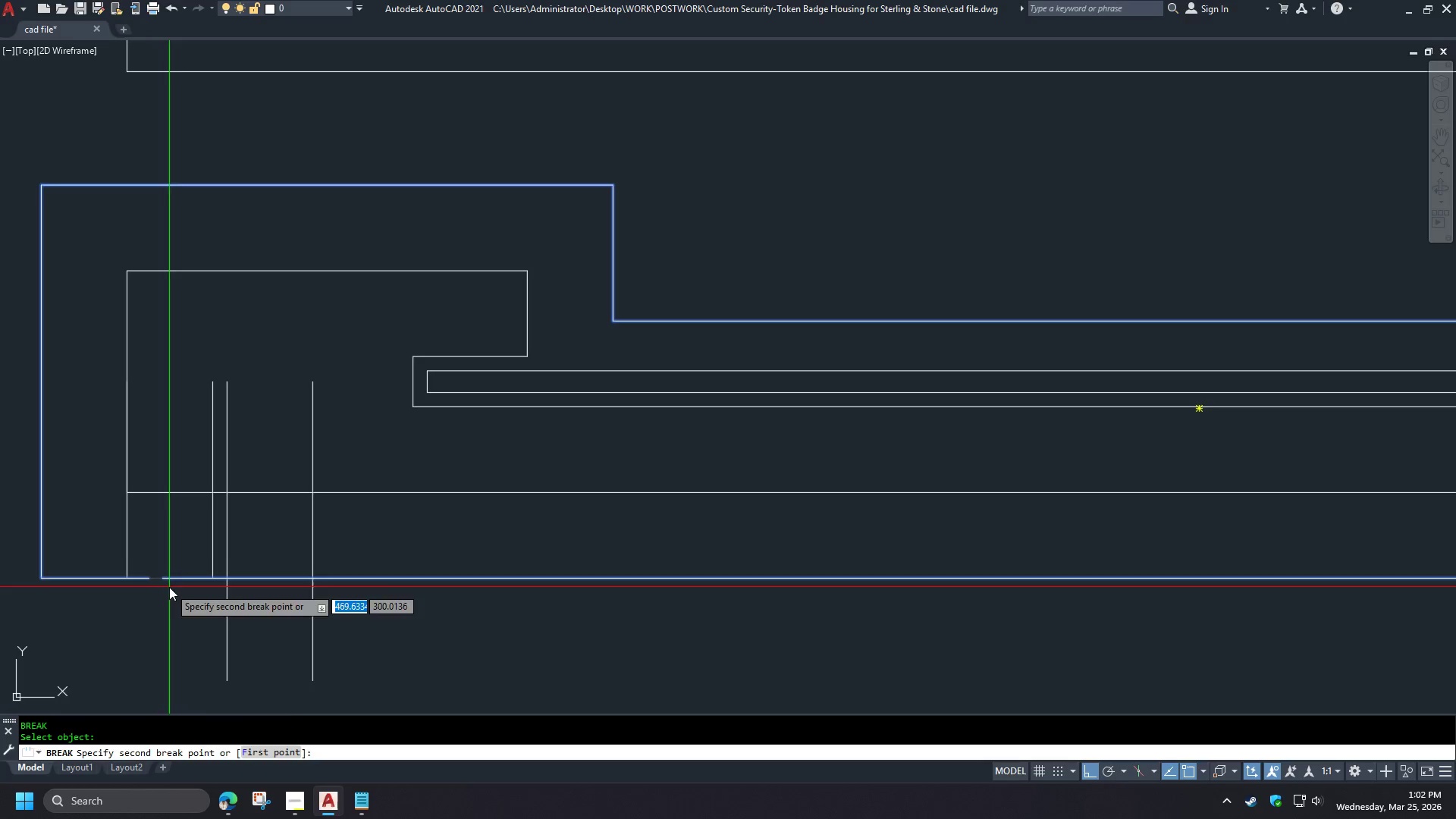 
double_click([169, 587])
 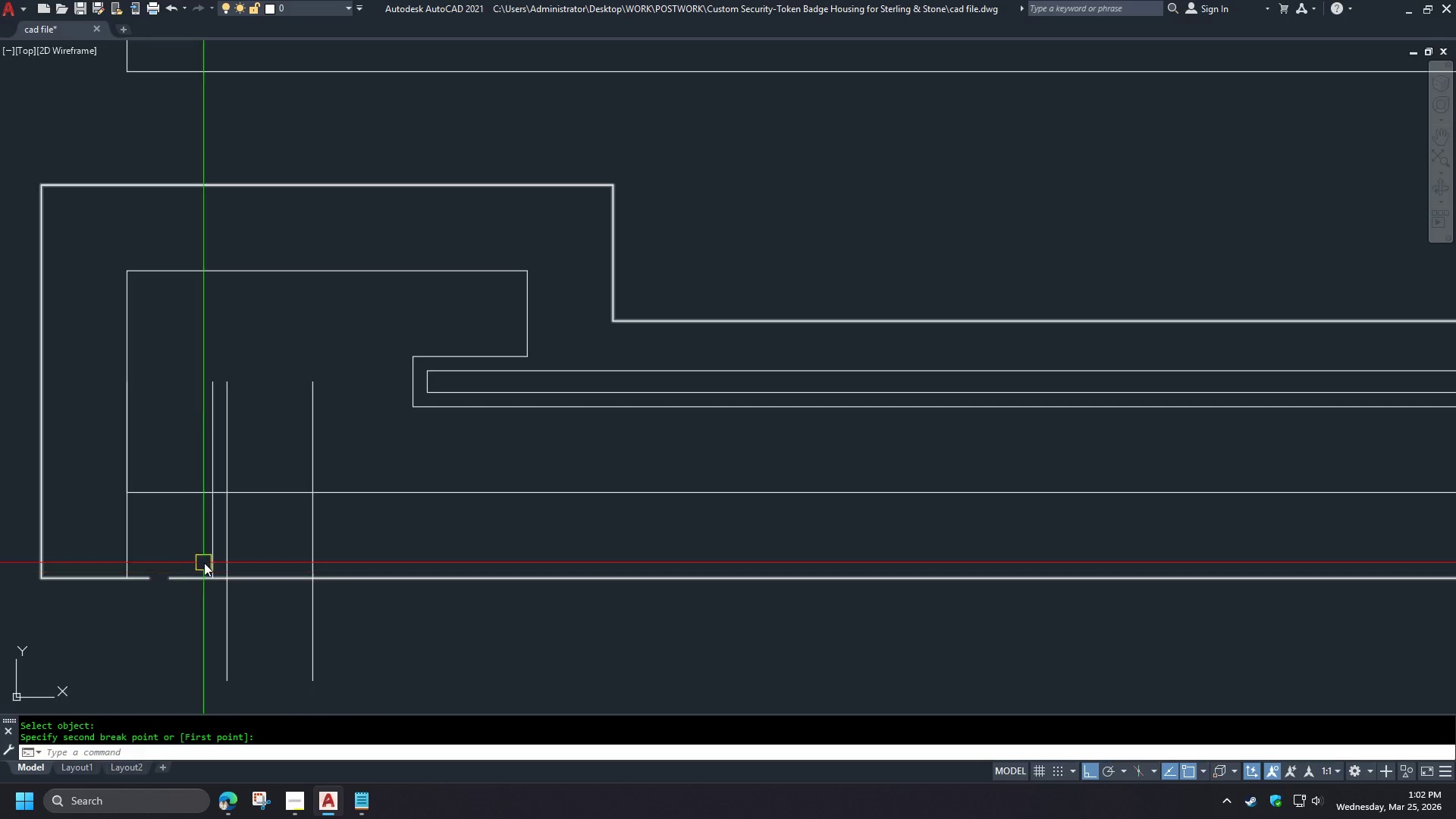 
key(F)
 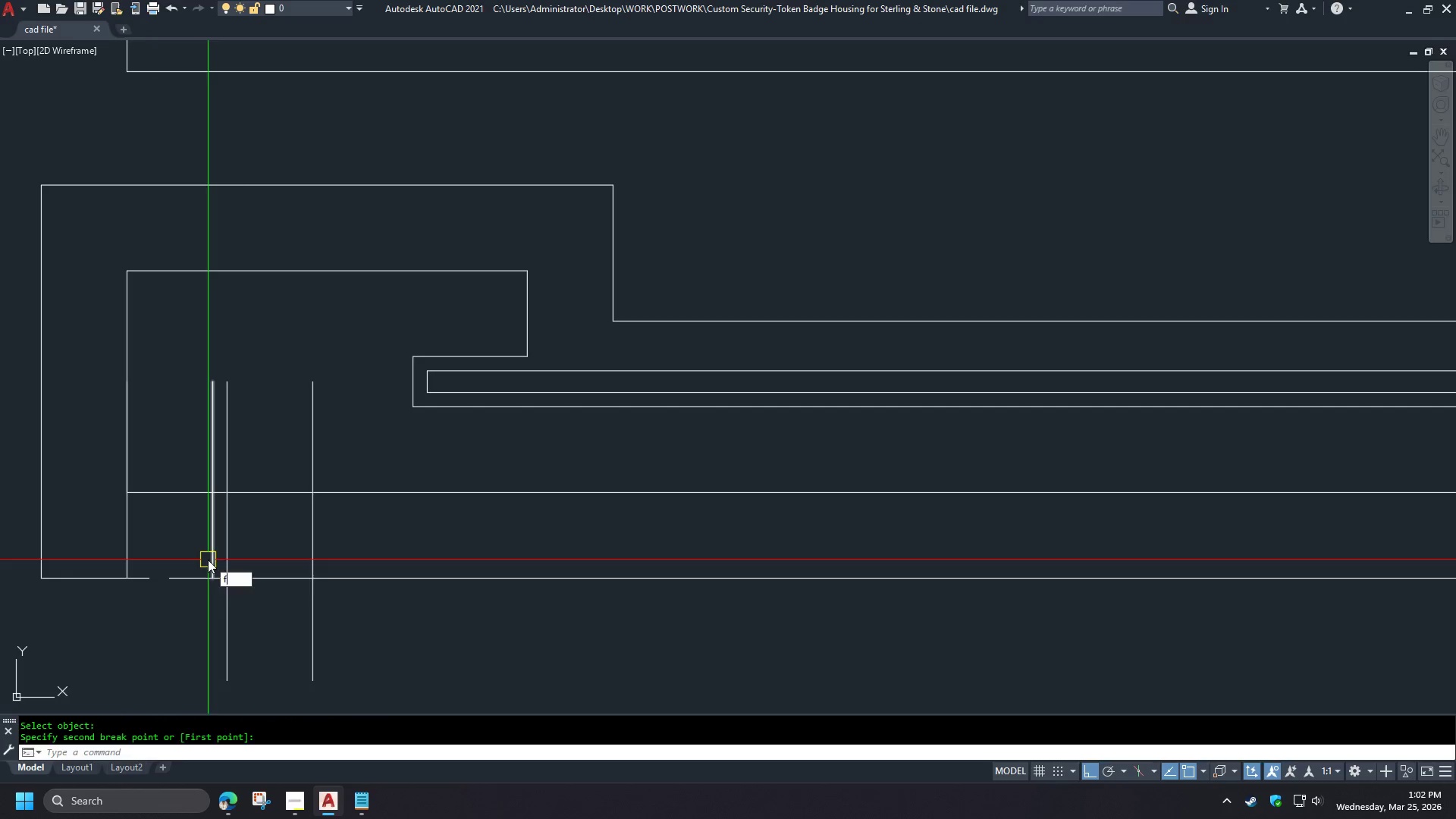 
key(Space)
 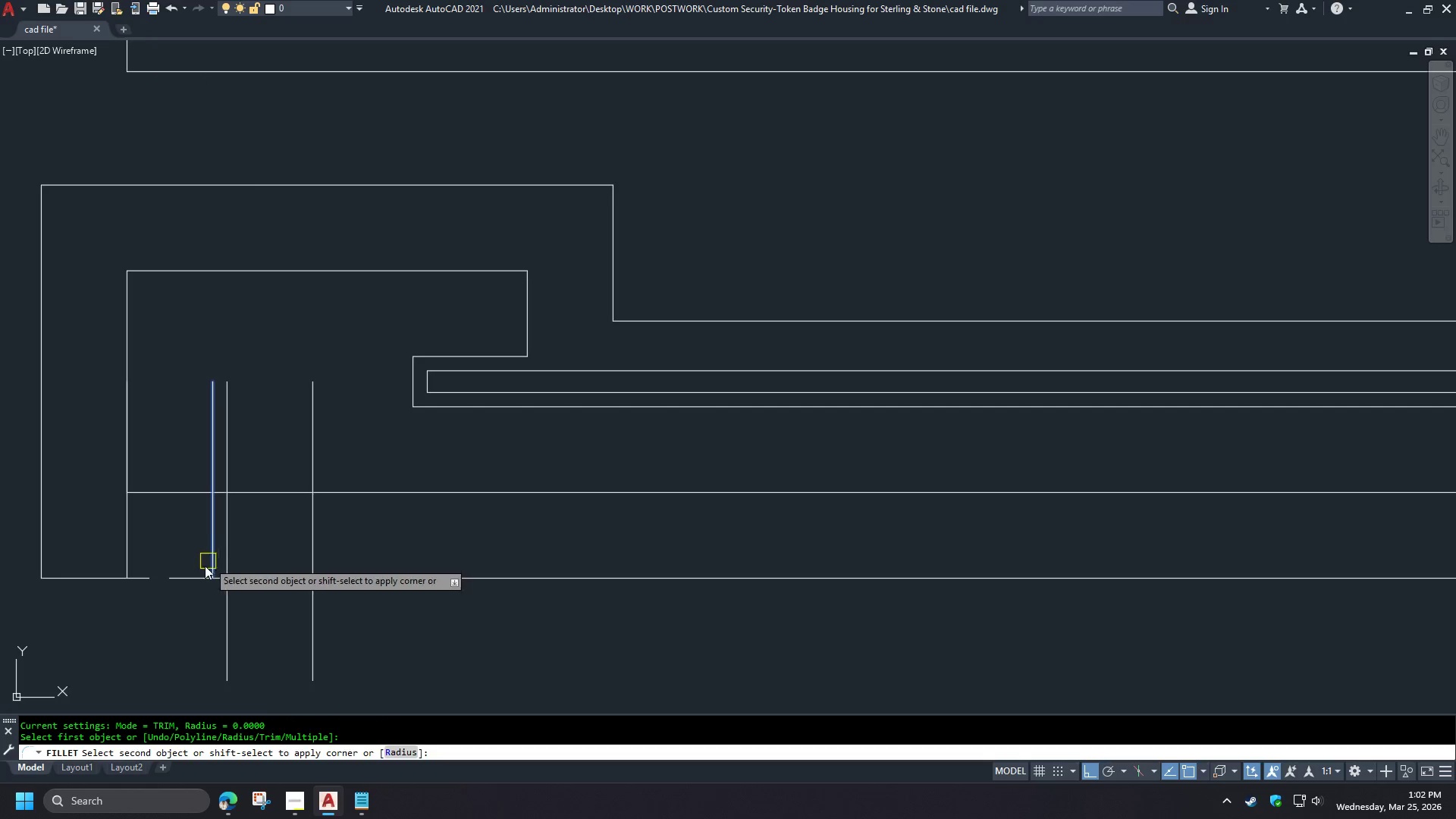 
double_click([195, 581])
 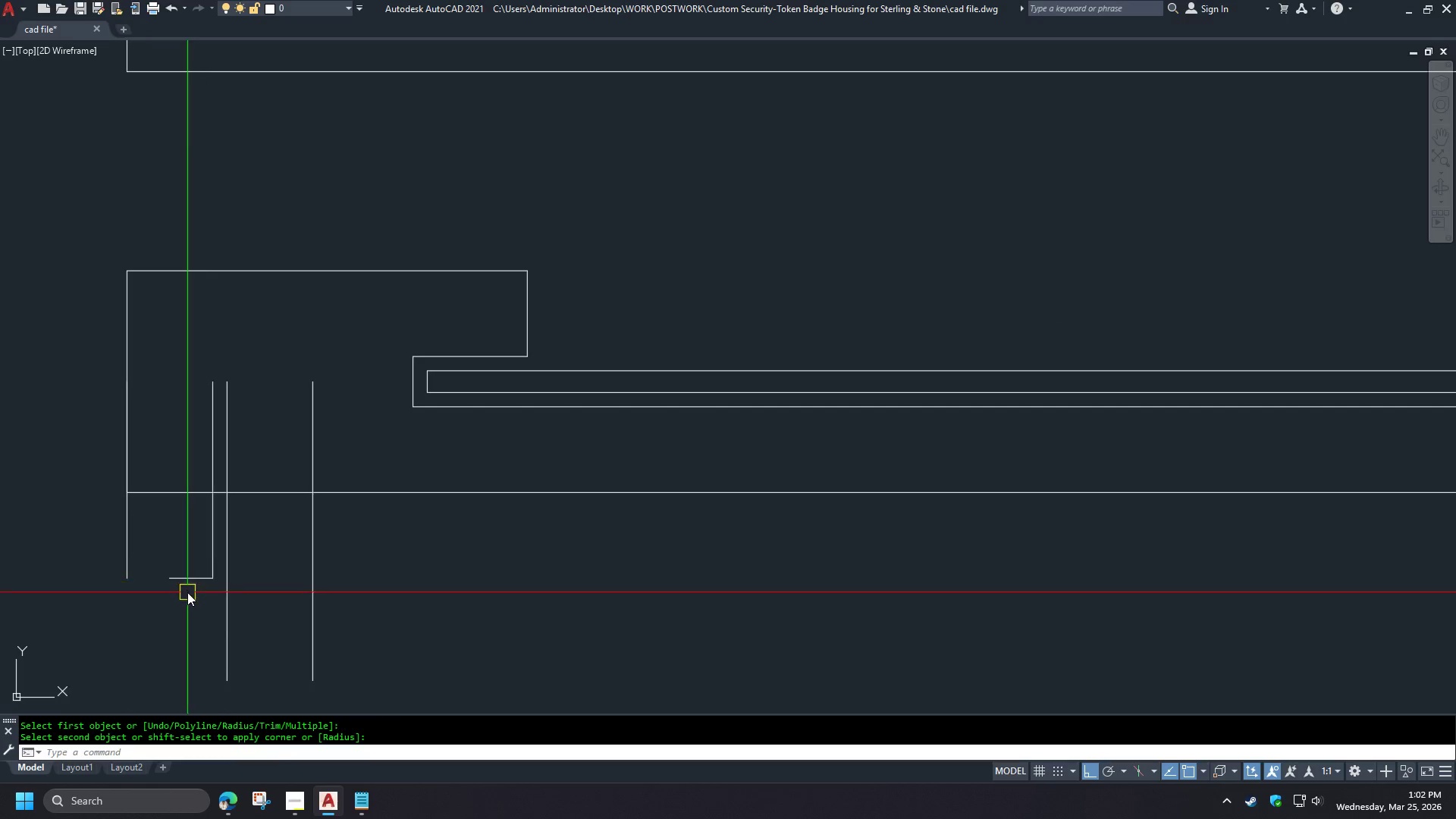 
key(Space)
 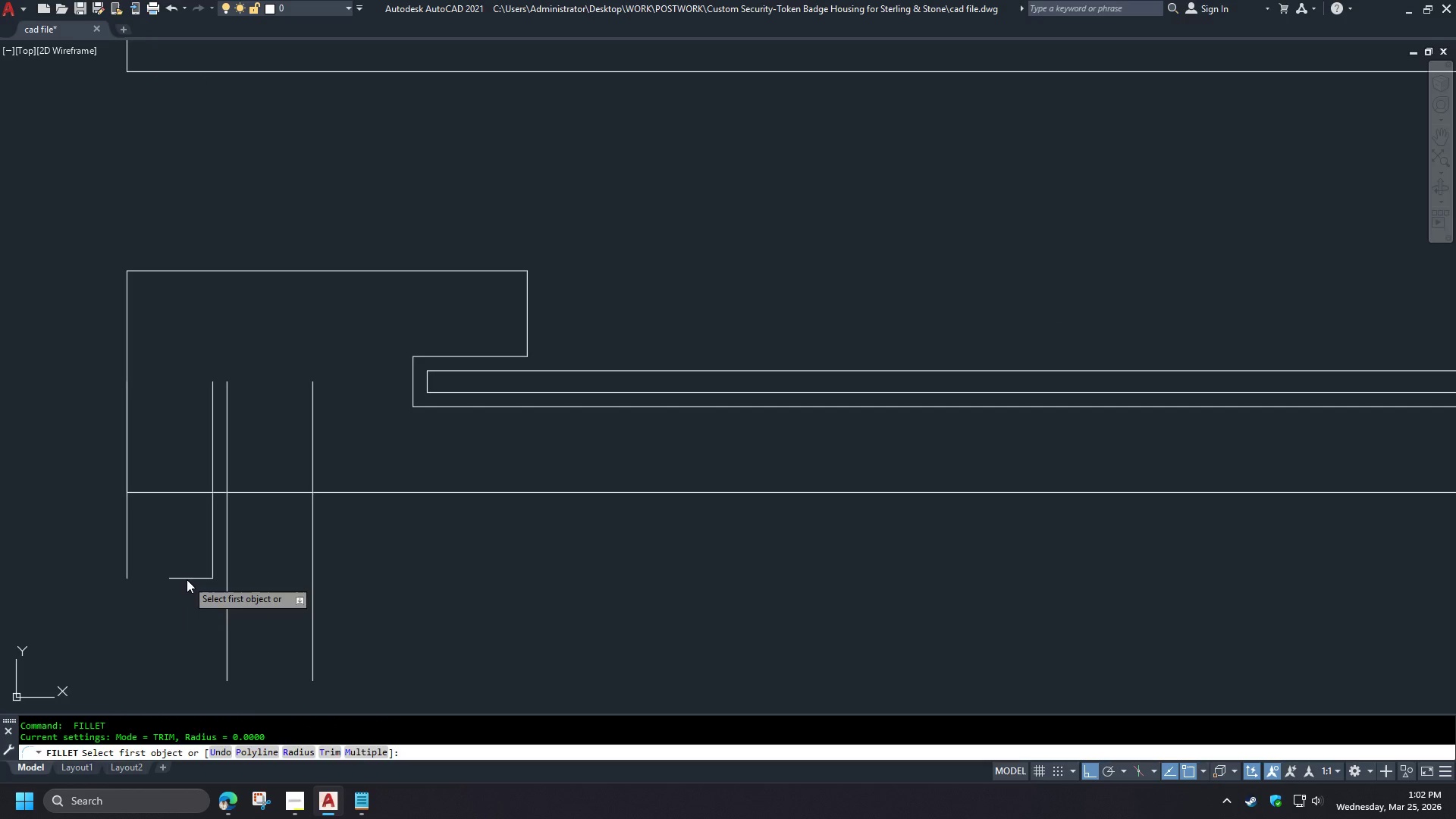 
left_click([187, 579])
 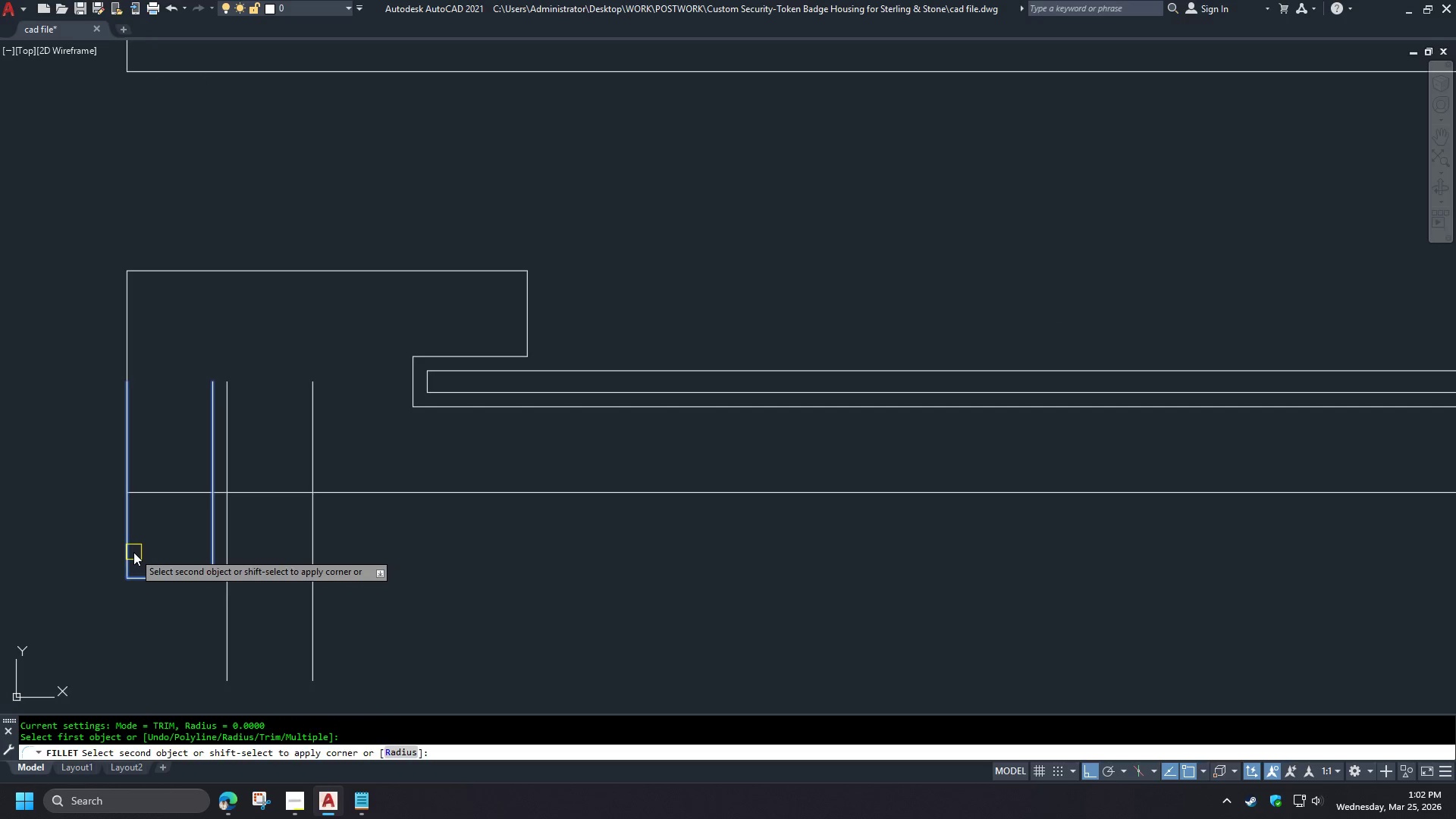 
left_click([127, 551])
 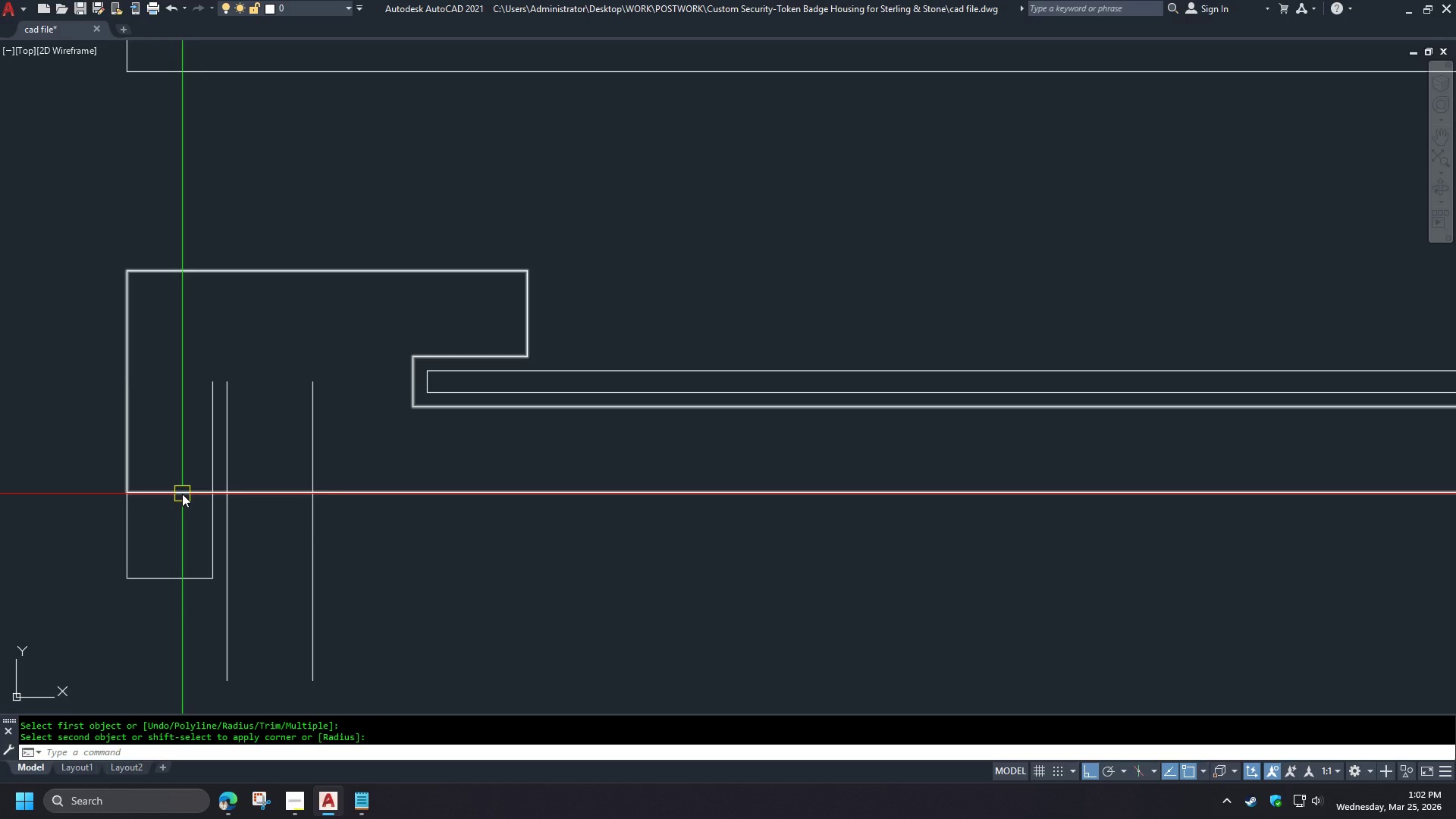 
type(br )
 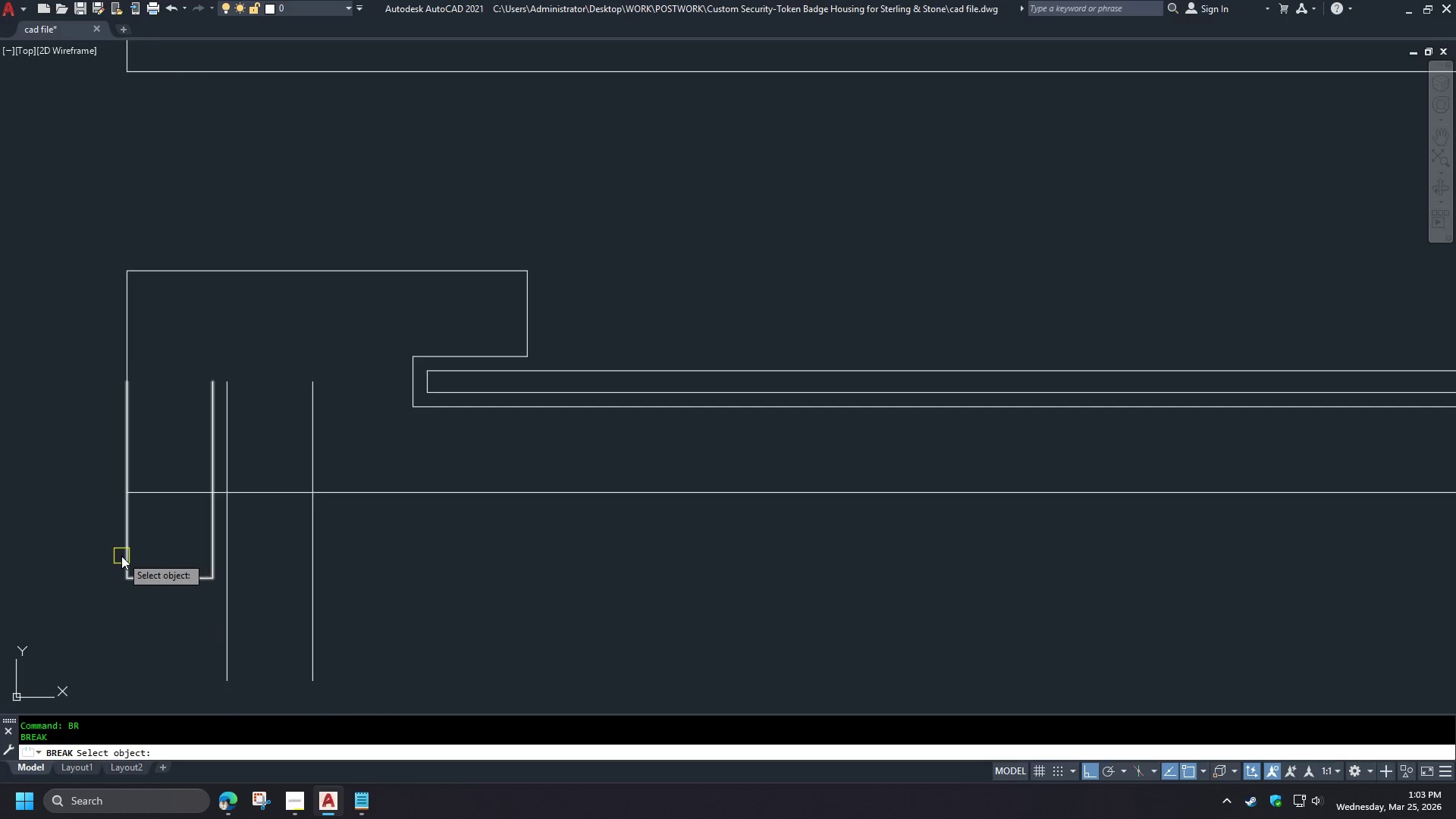 
key(Escape)
 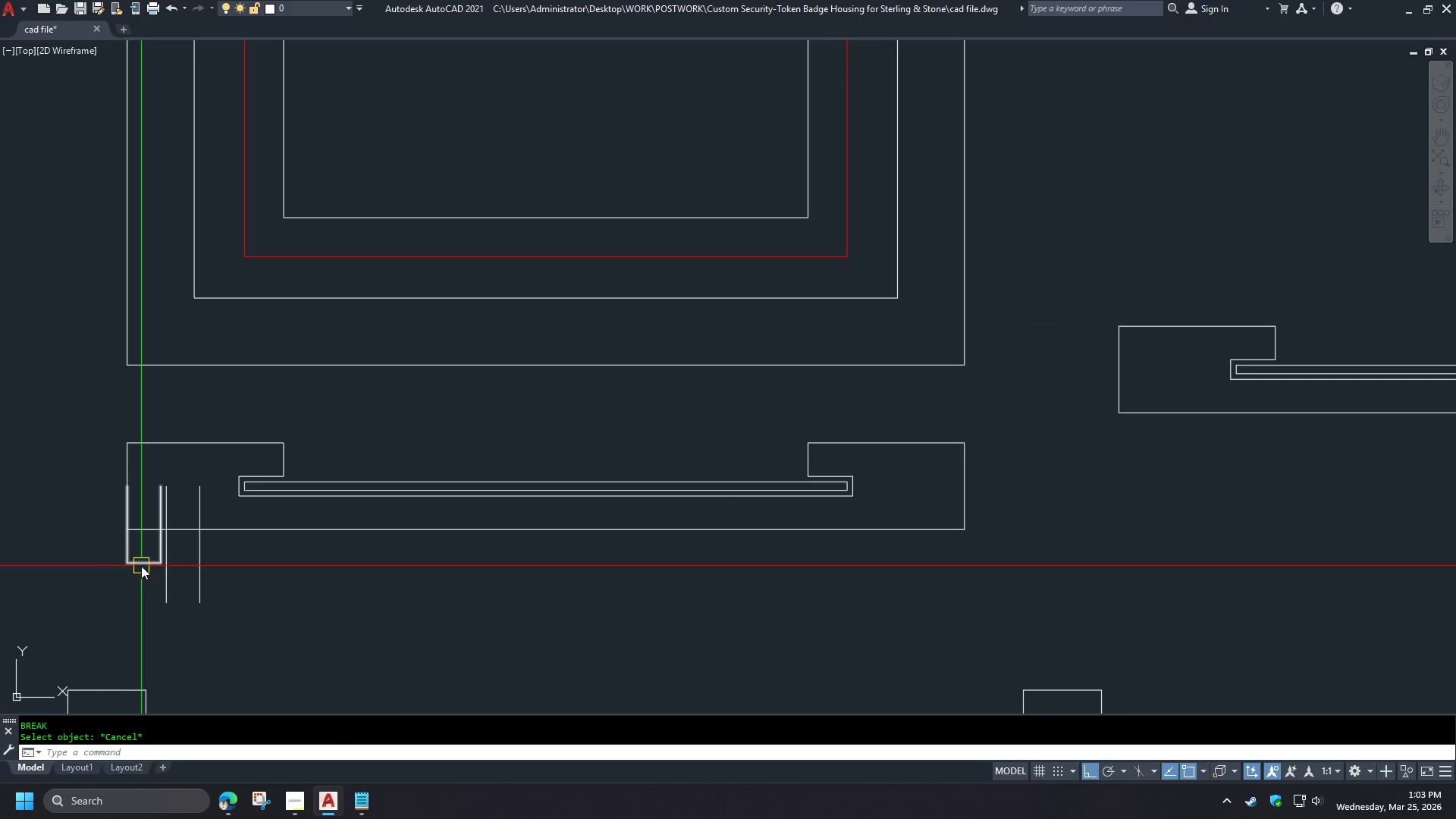 
left_click([141, 566])
 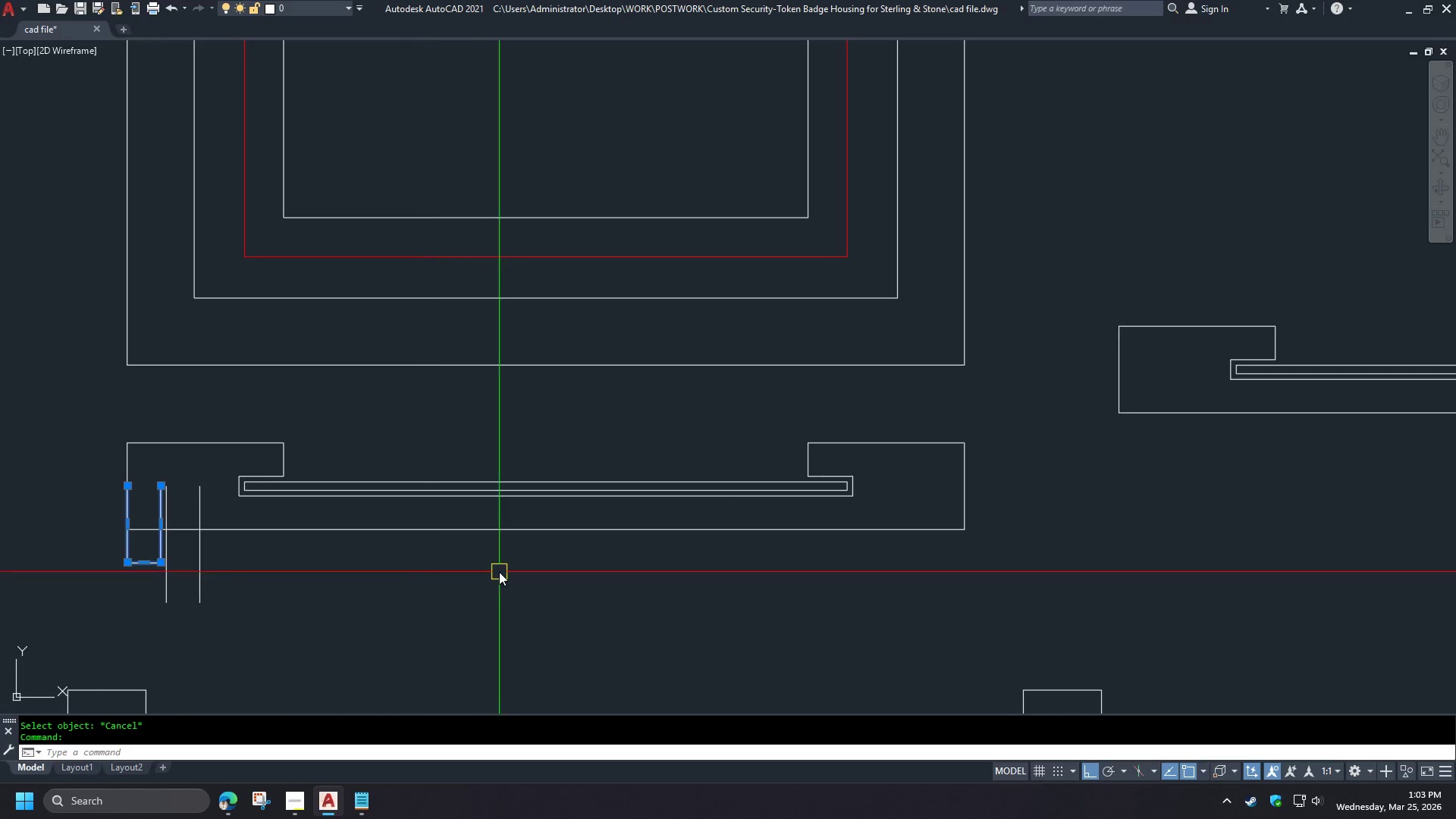 
type(mi )
 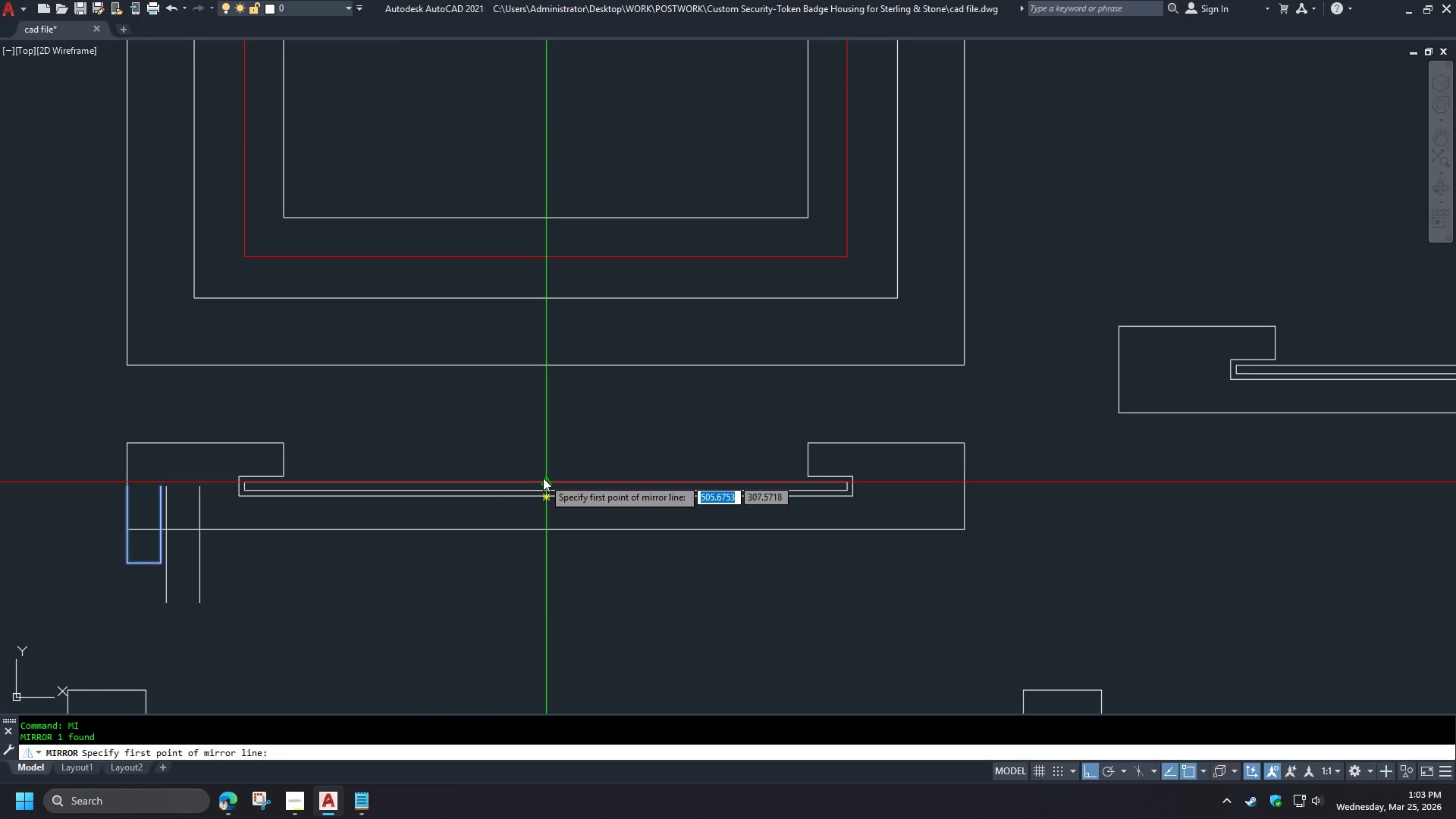 
scroll: coordinate [130, 553], scroll_direction: down, amount: 2.0
 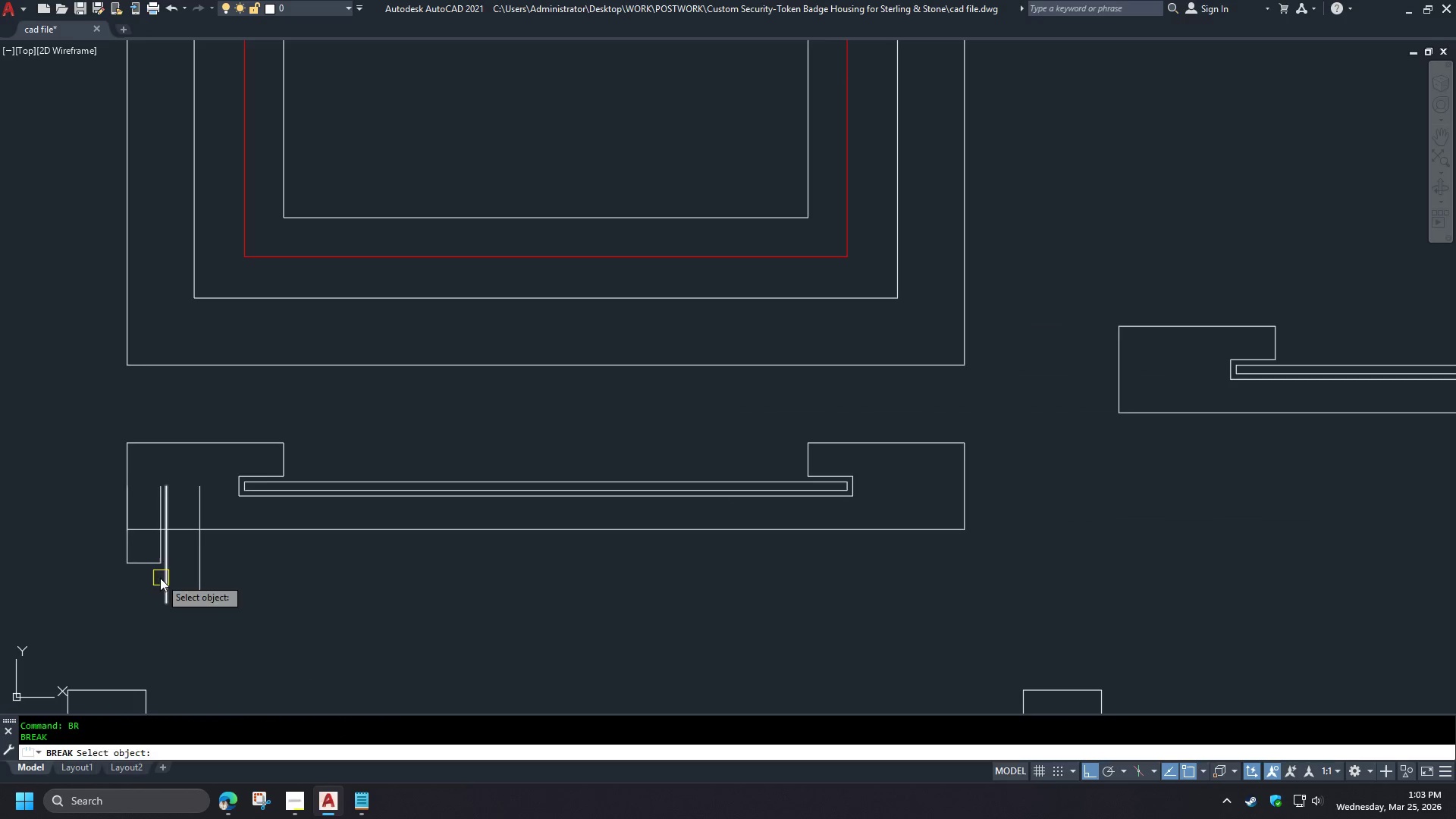 
left_click_drag(start_coordinate=[543, 478], to_coordinate=[544, 472])
 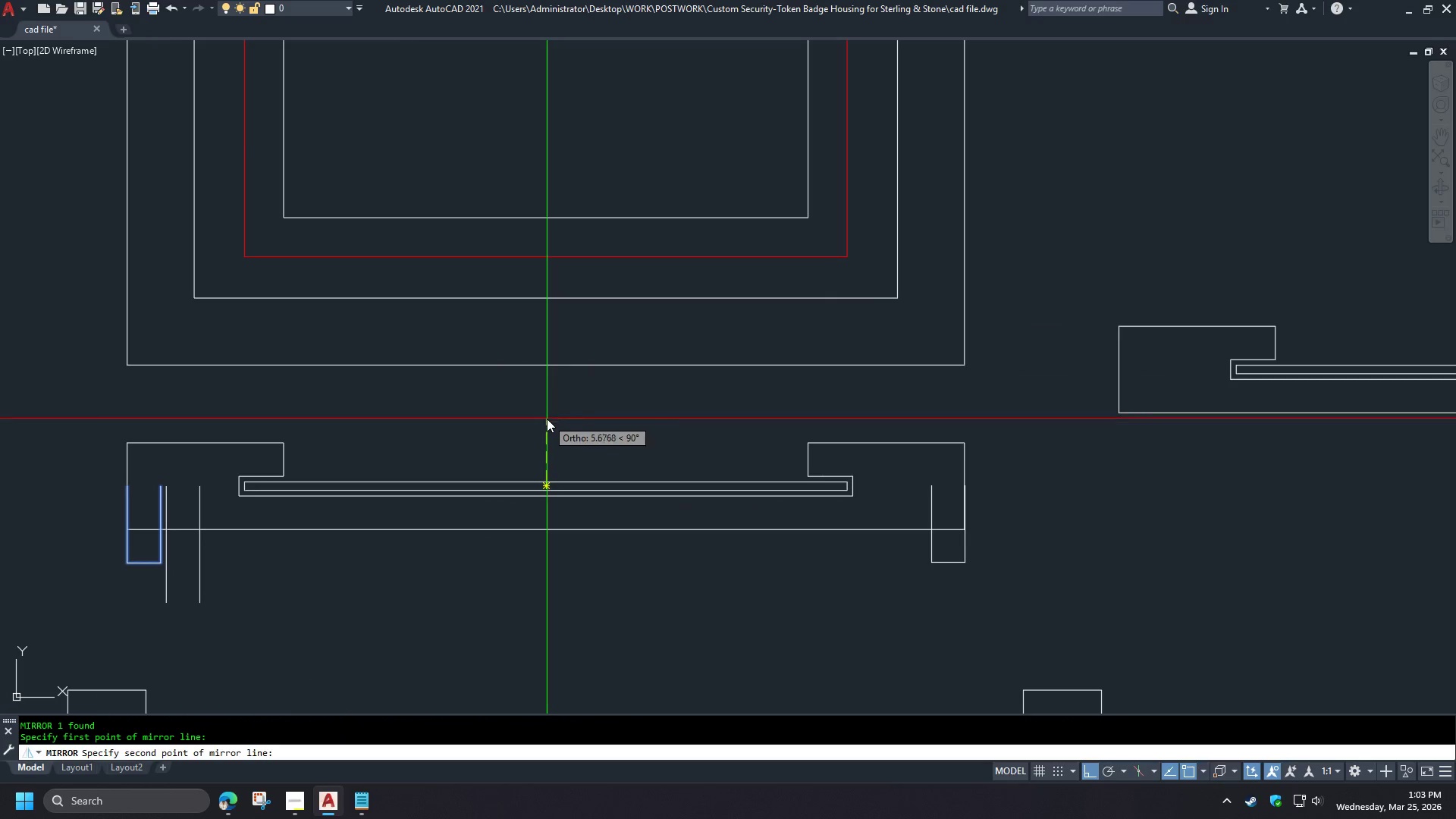 
double_click([547, 419])
 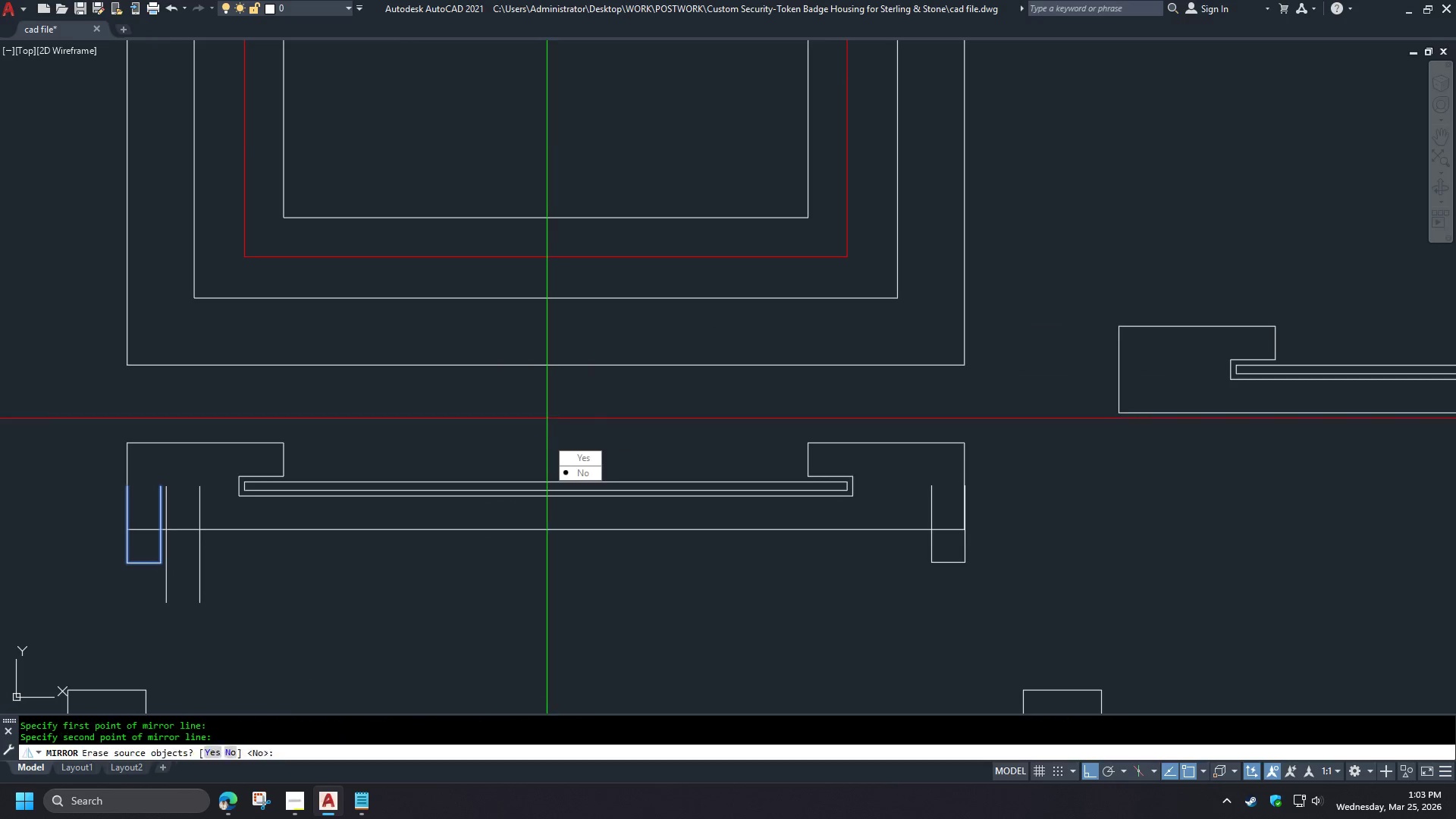 
type( br  )
 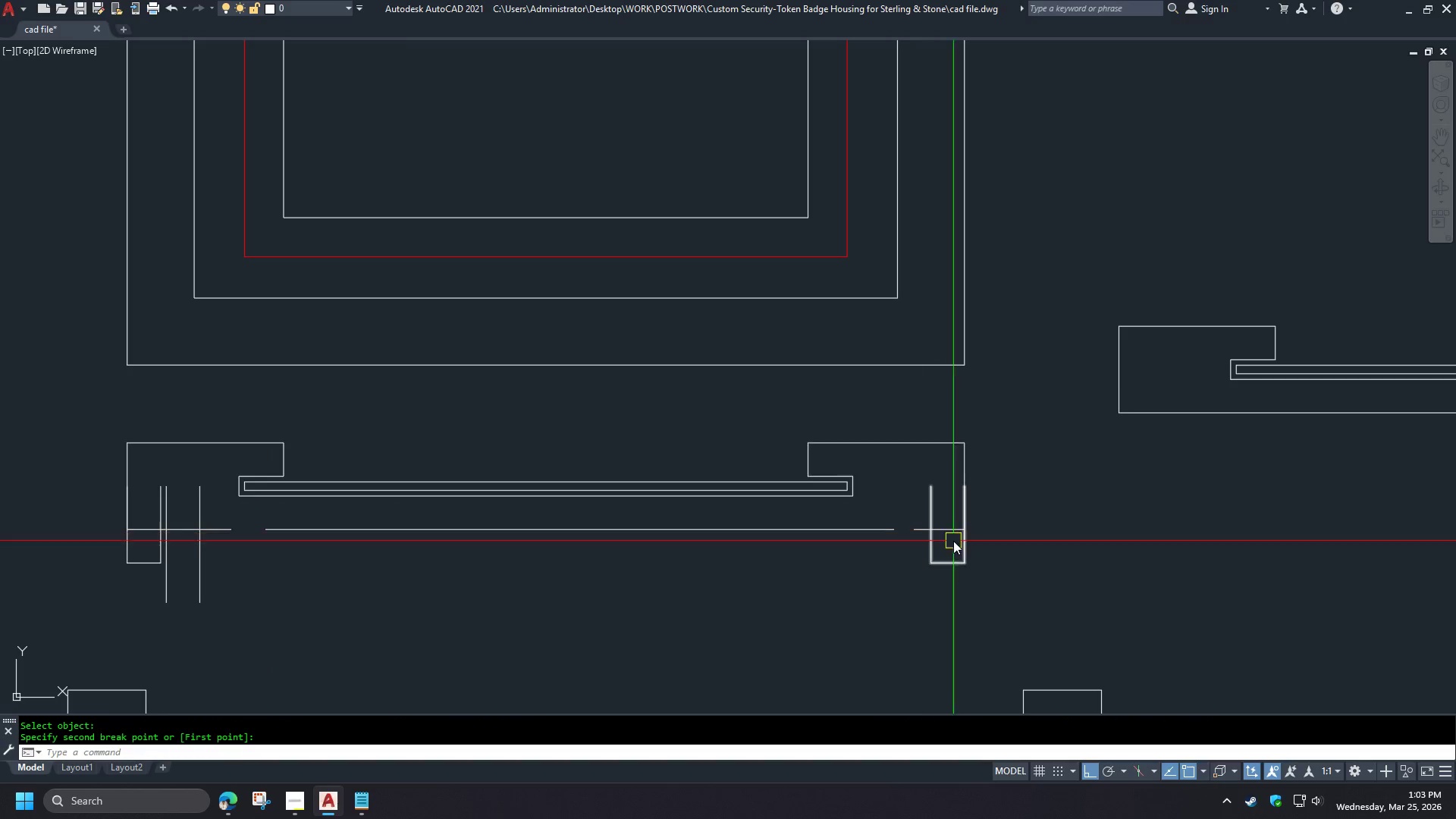 
left_click_drag(start_coordinate=[231, 533], to_coordinate=[242, 536])
 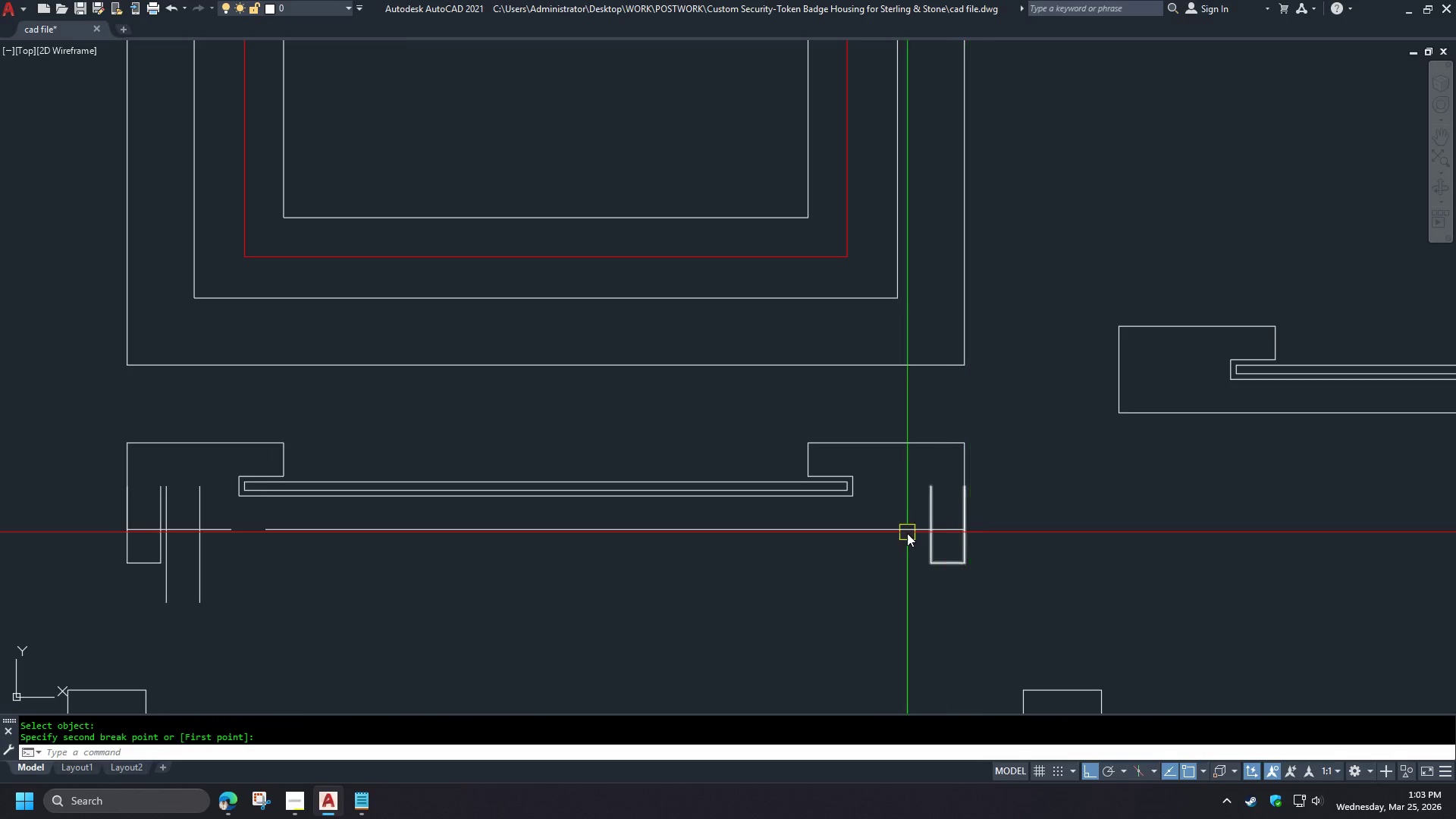 
left_click_drag(start_coordinate=[894, 528], to_coordinate=[905, 531])
 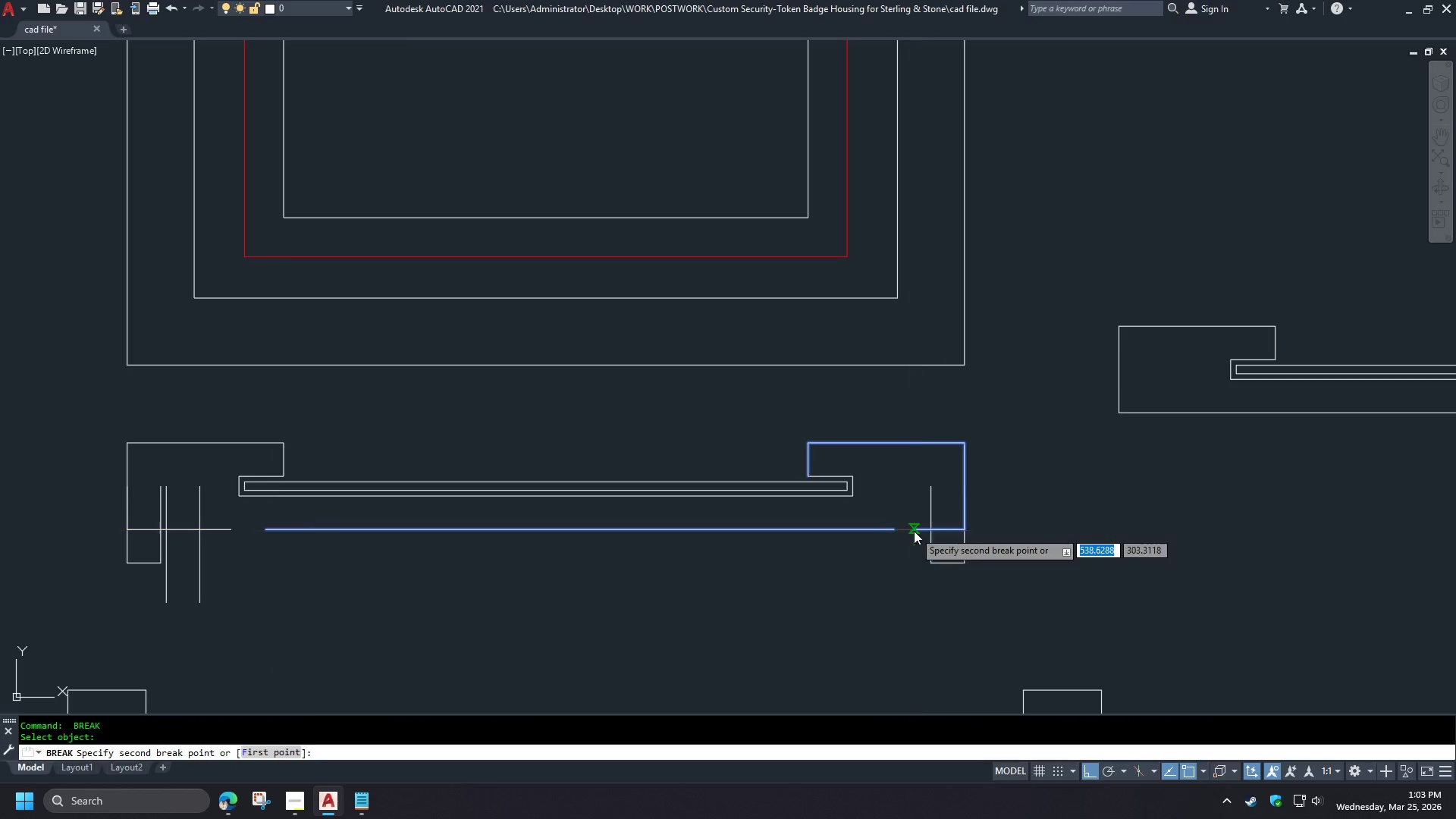 
double_click([914, 531])
 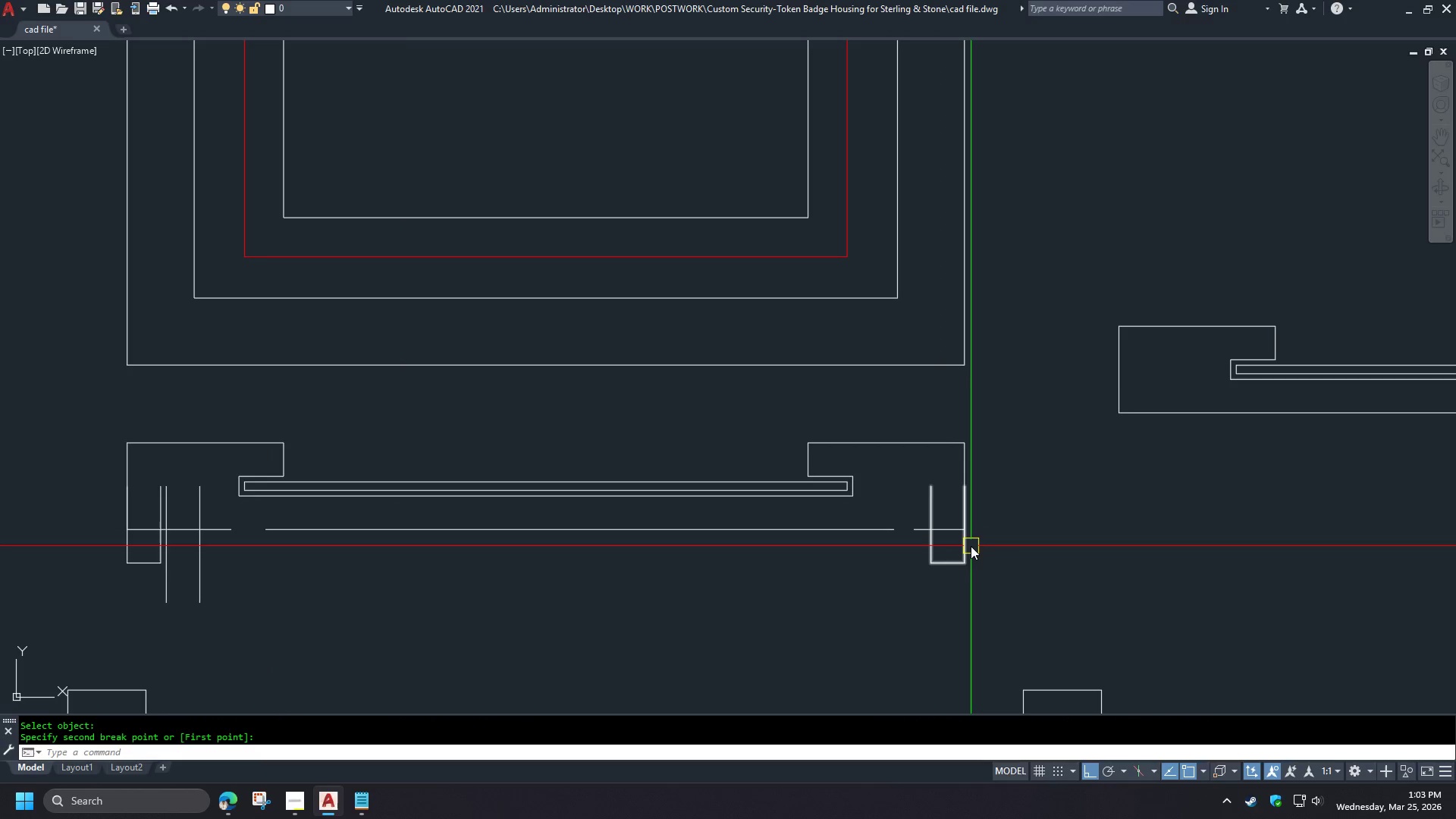 
key(F)
 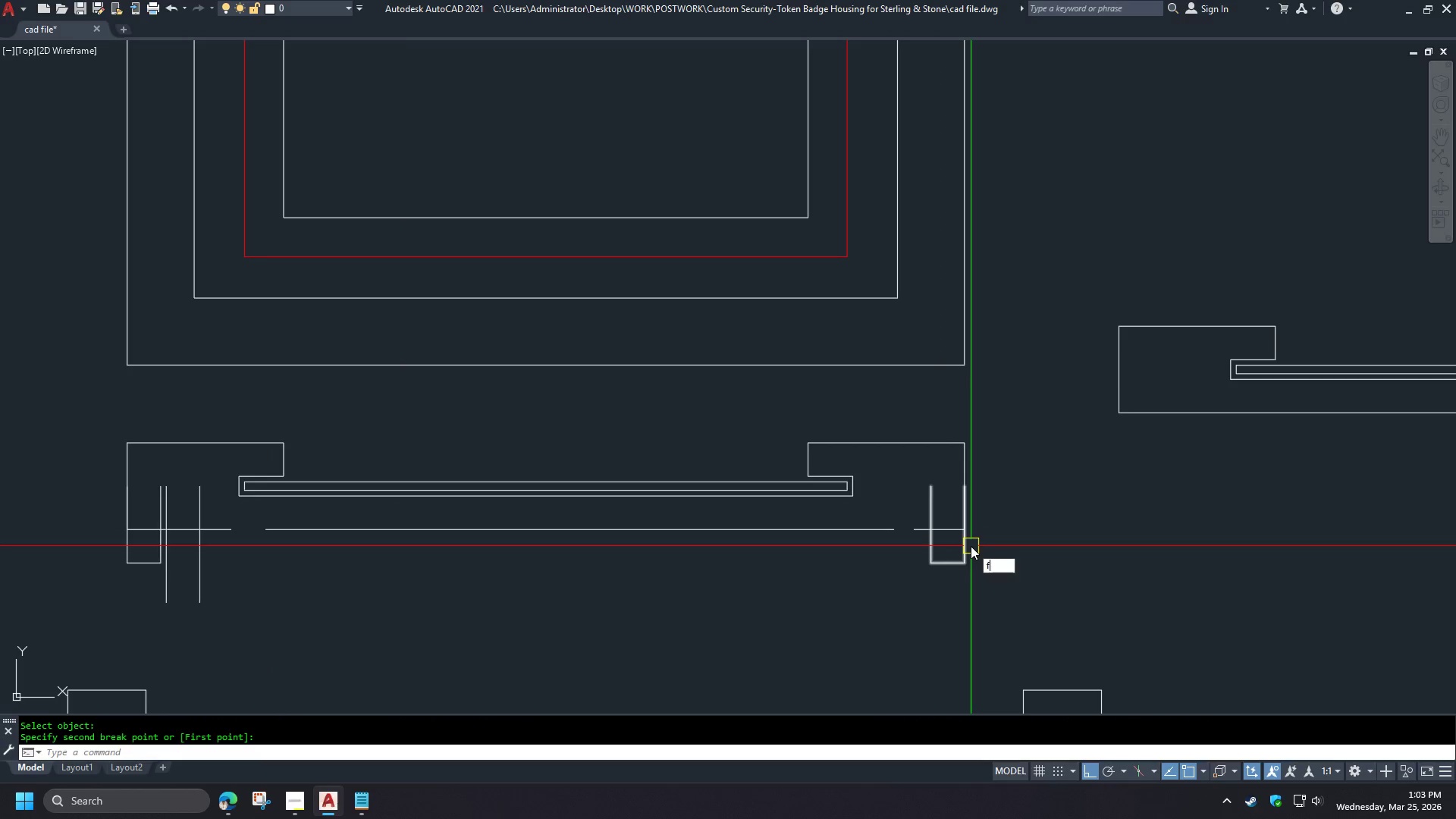 
key(Space)
 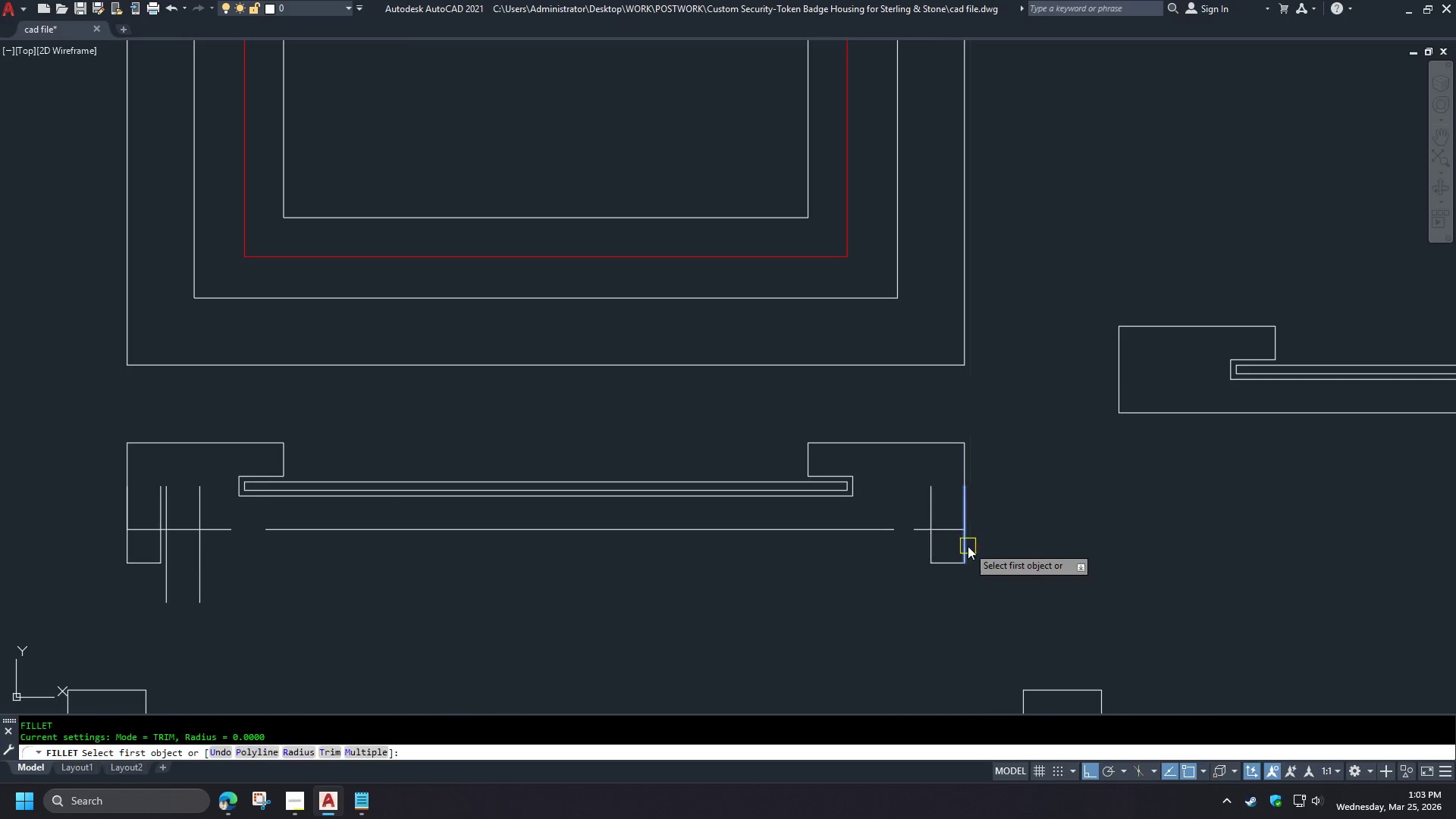 
left_click([968, 546])
 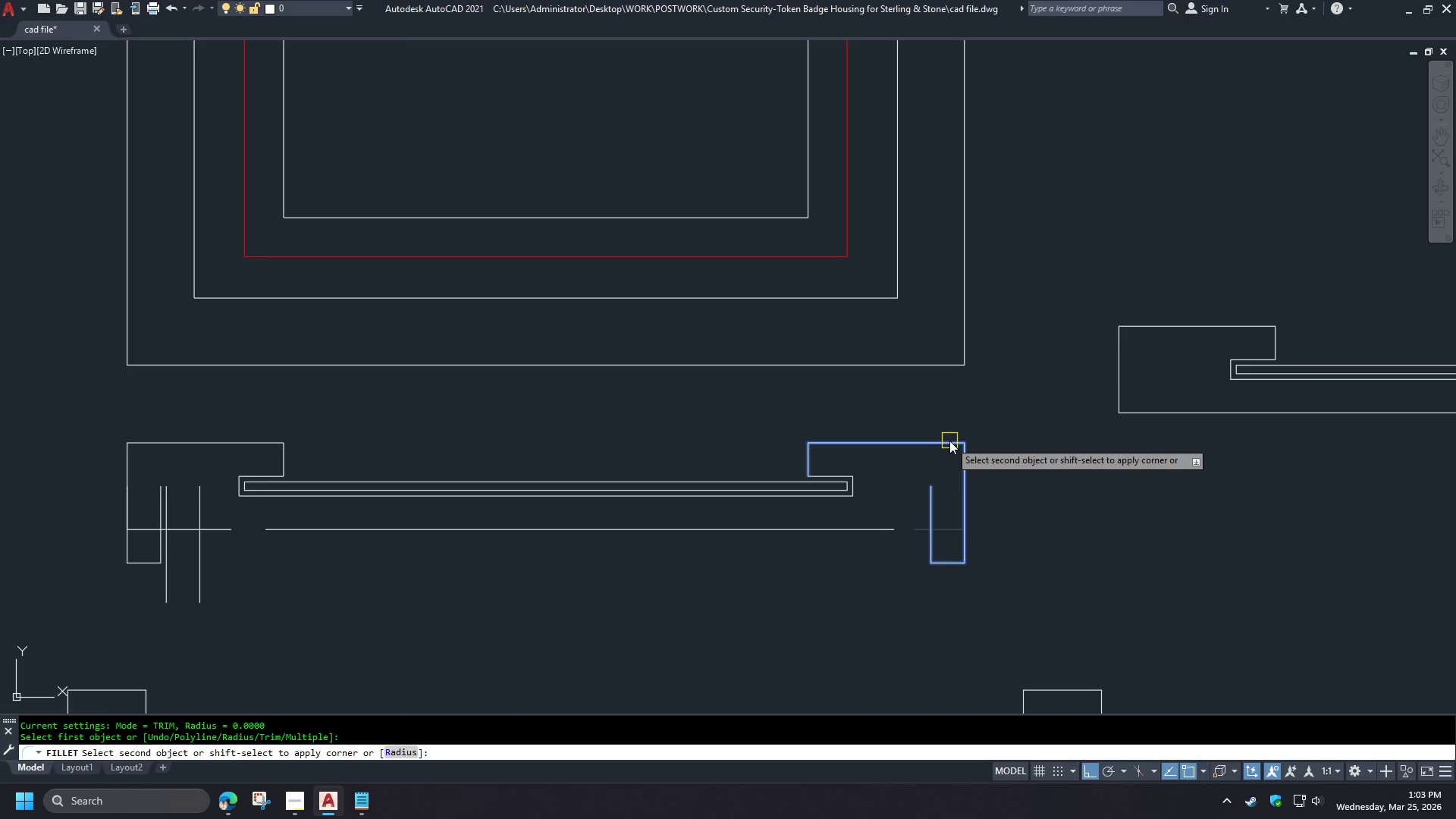 
left_click([949, 441])
 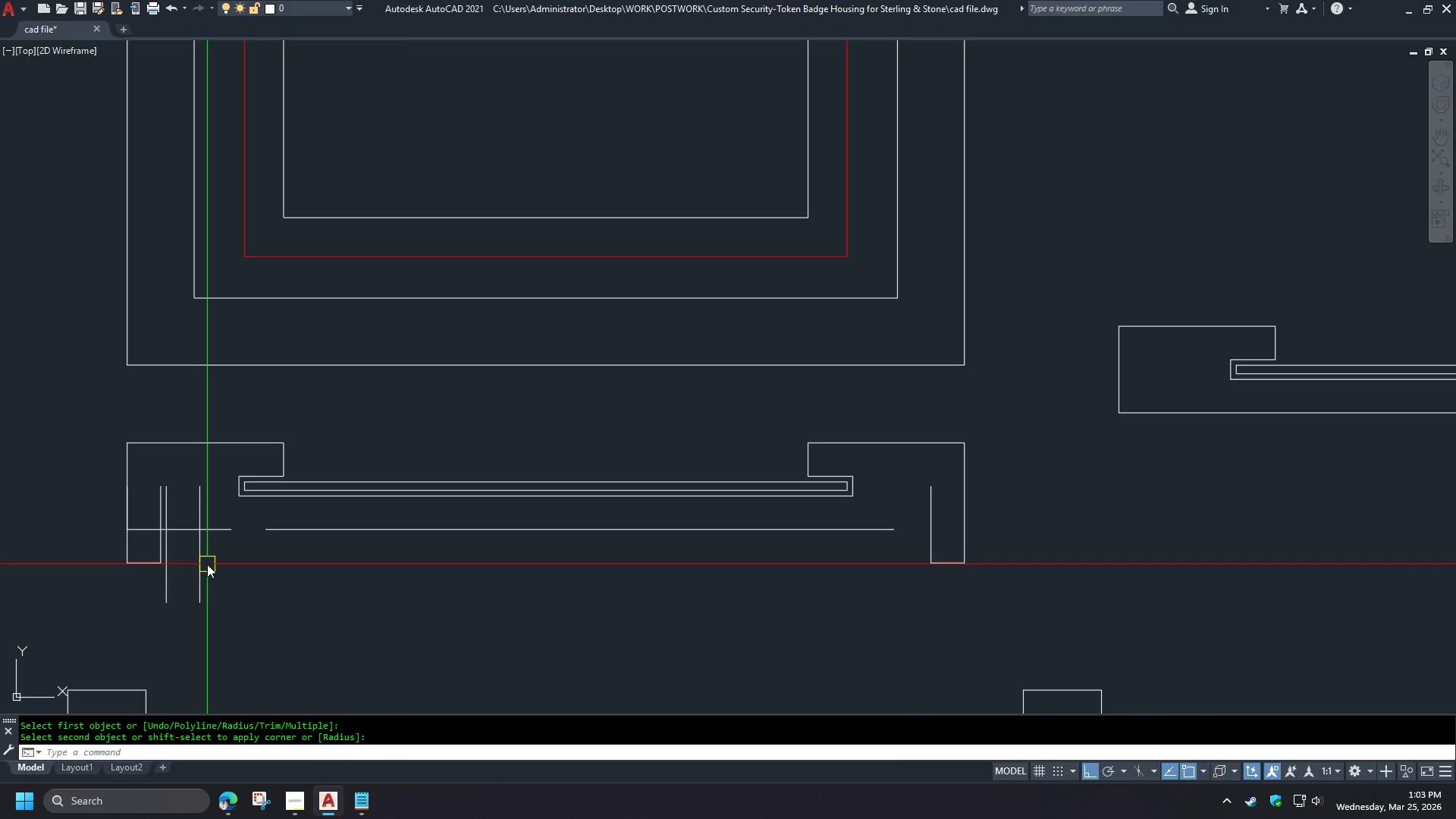 
key(F)
 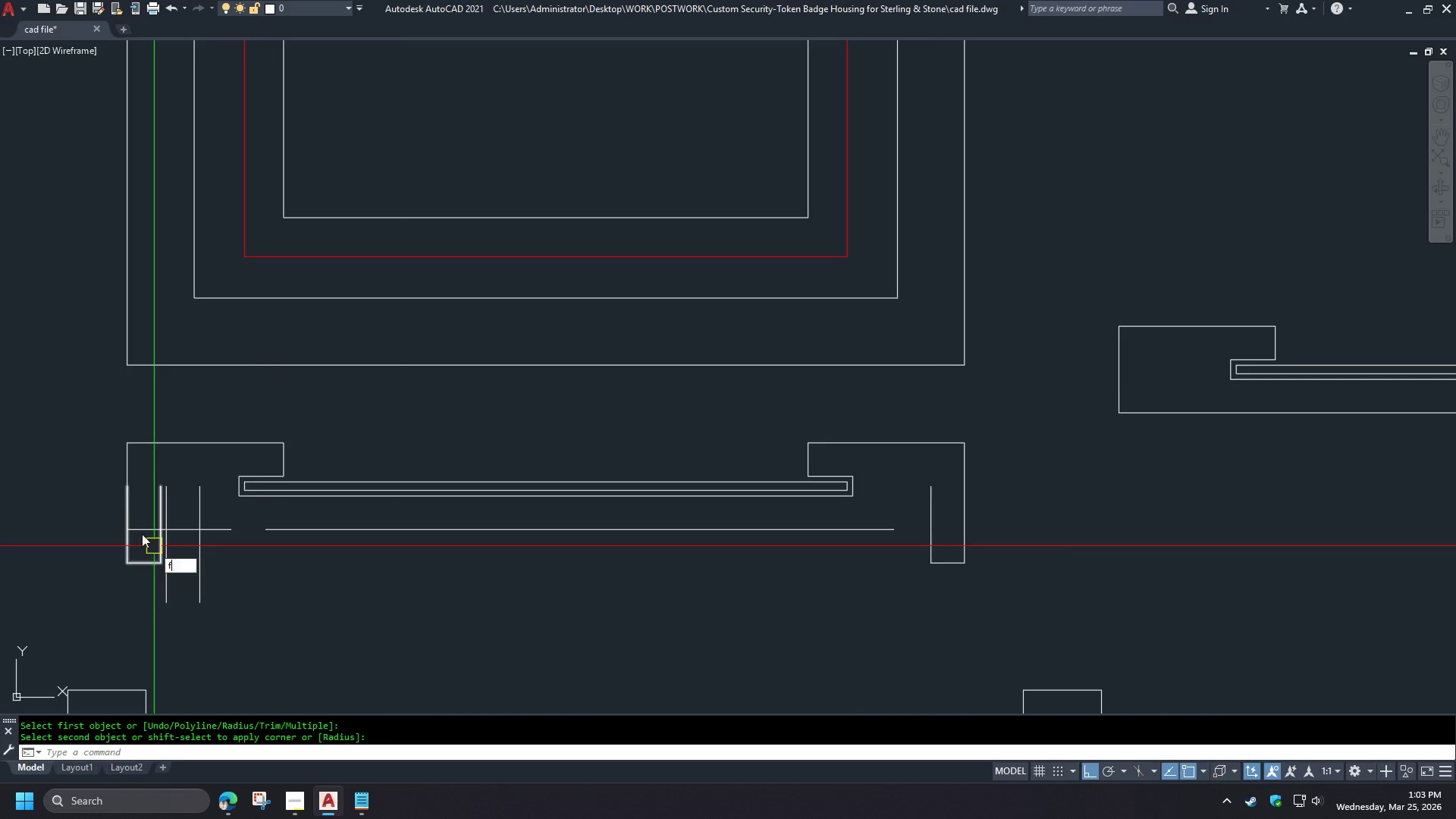 
key(Space)
 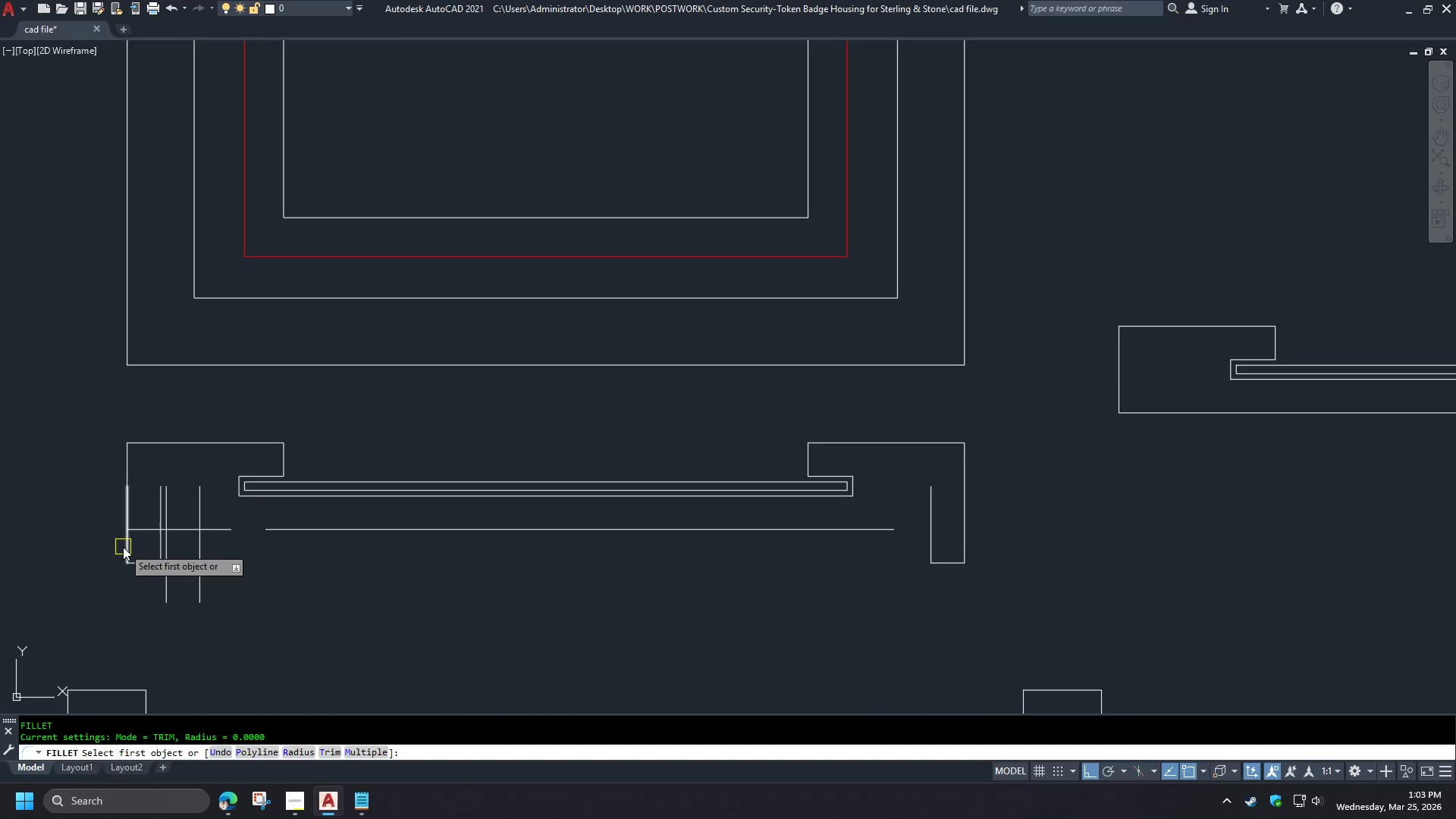 
left_click([123, 547])
 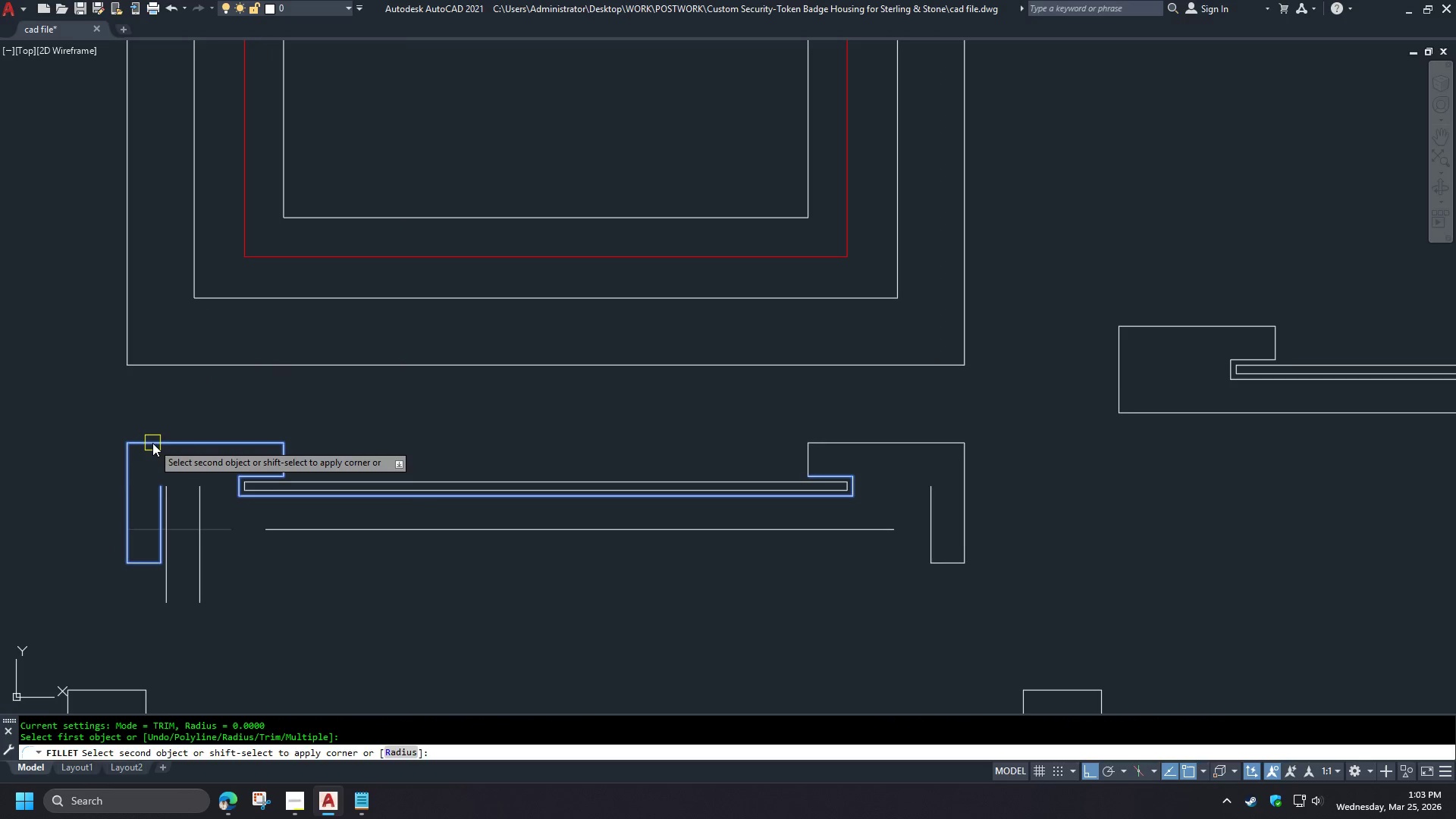 
left_click([152, 443])
 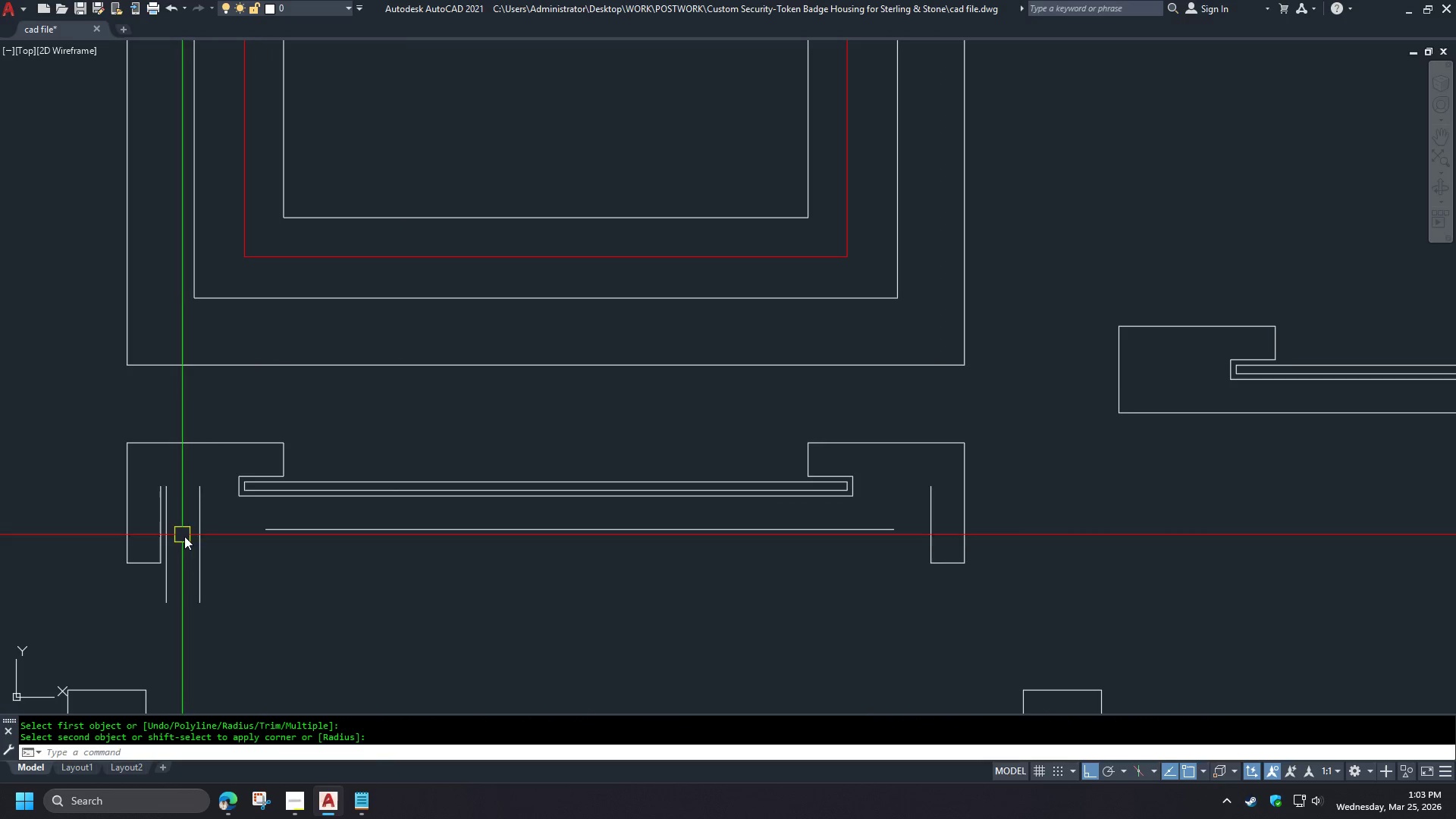 
key(F)
 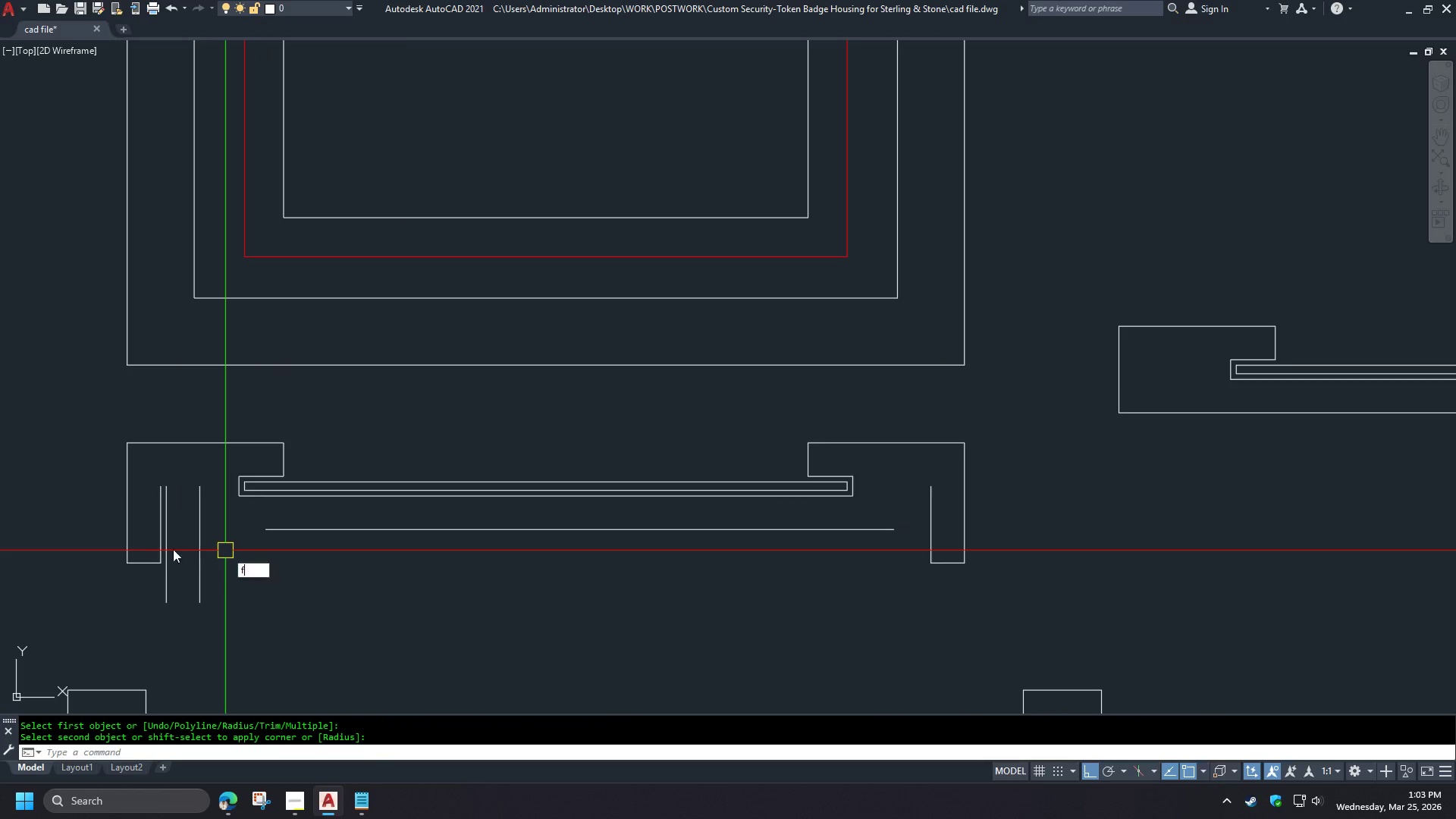 
key(Space)
 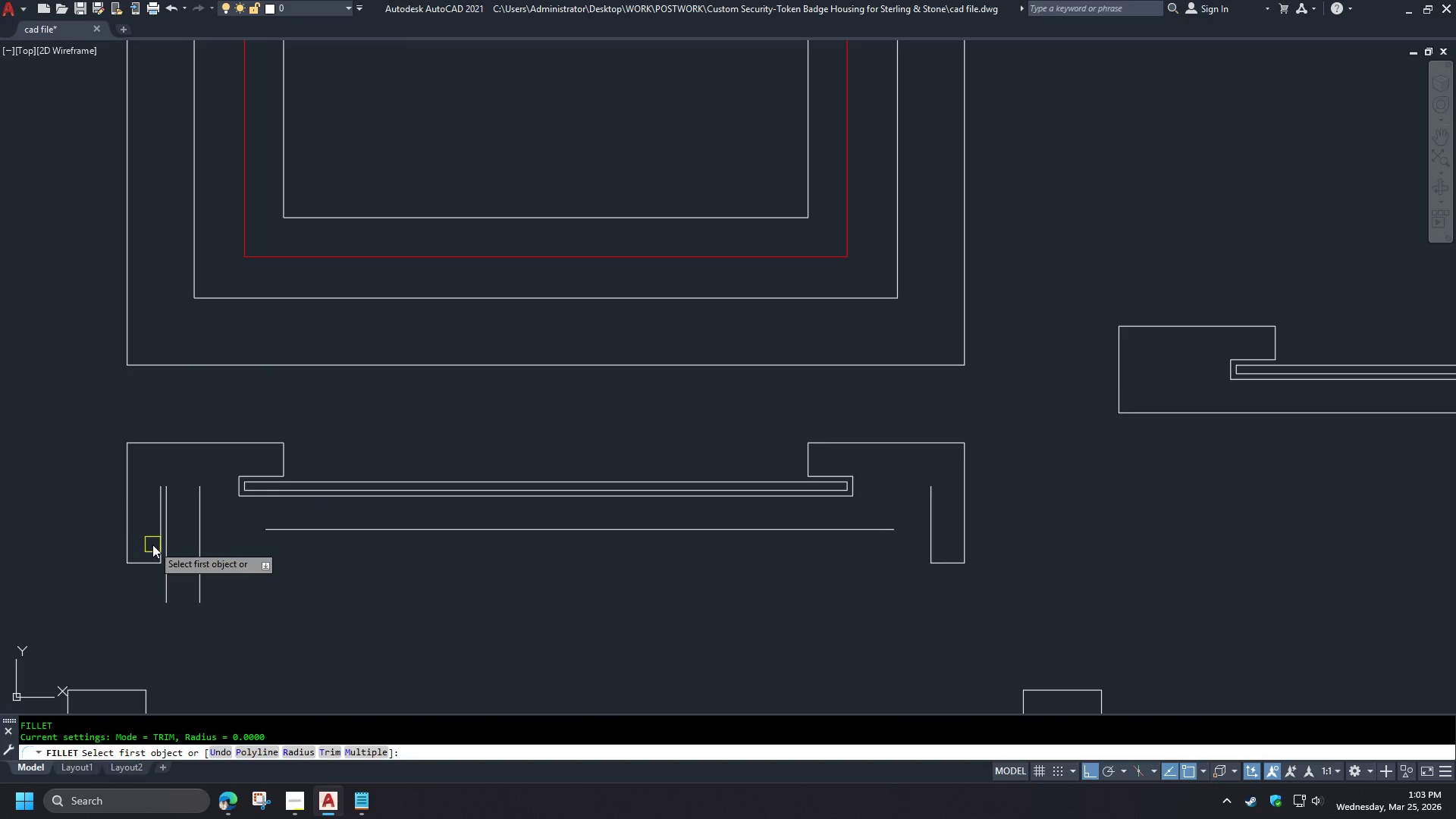 
left_click([155, 545])
 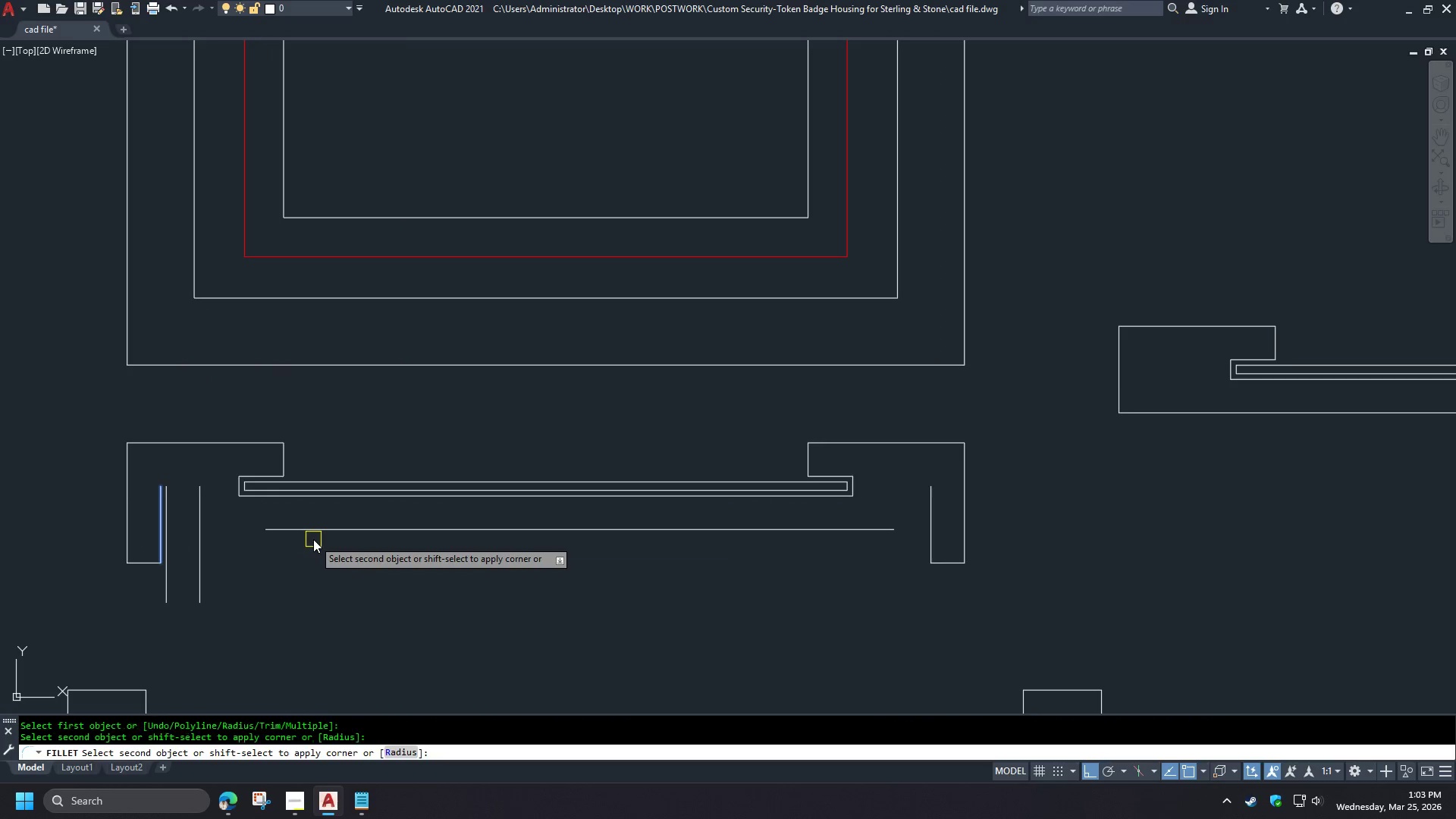 
double_click([318, 533])
 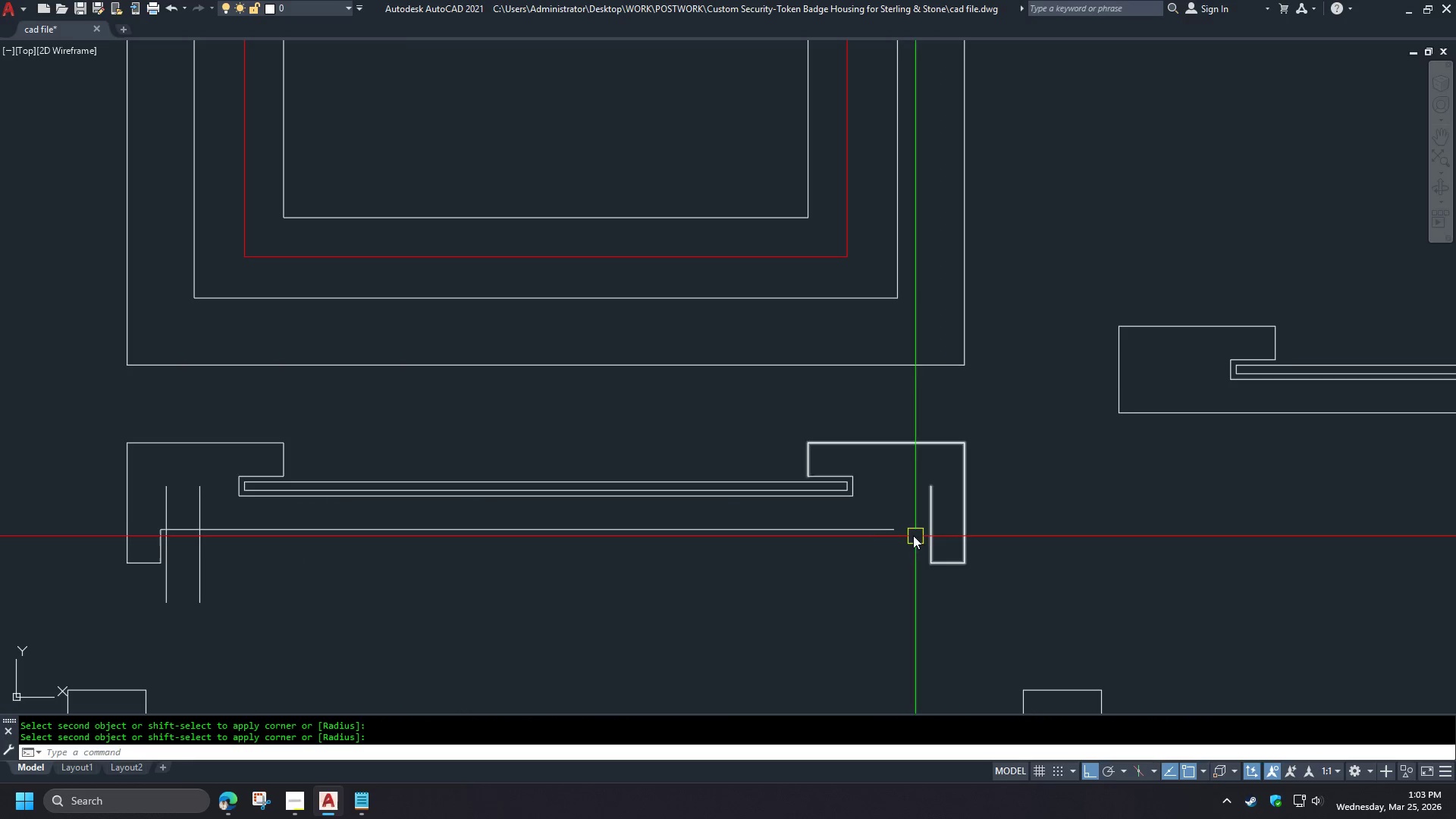 
key(Space)
 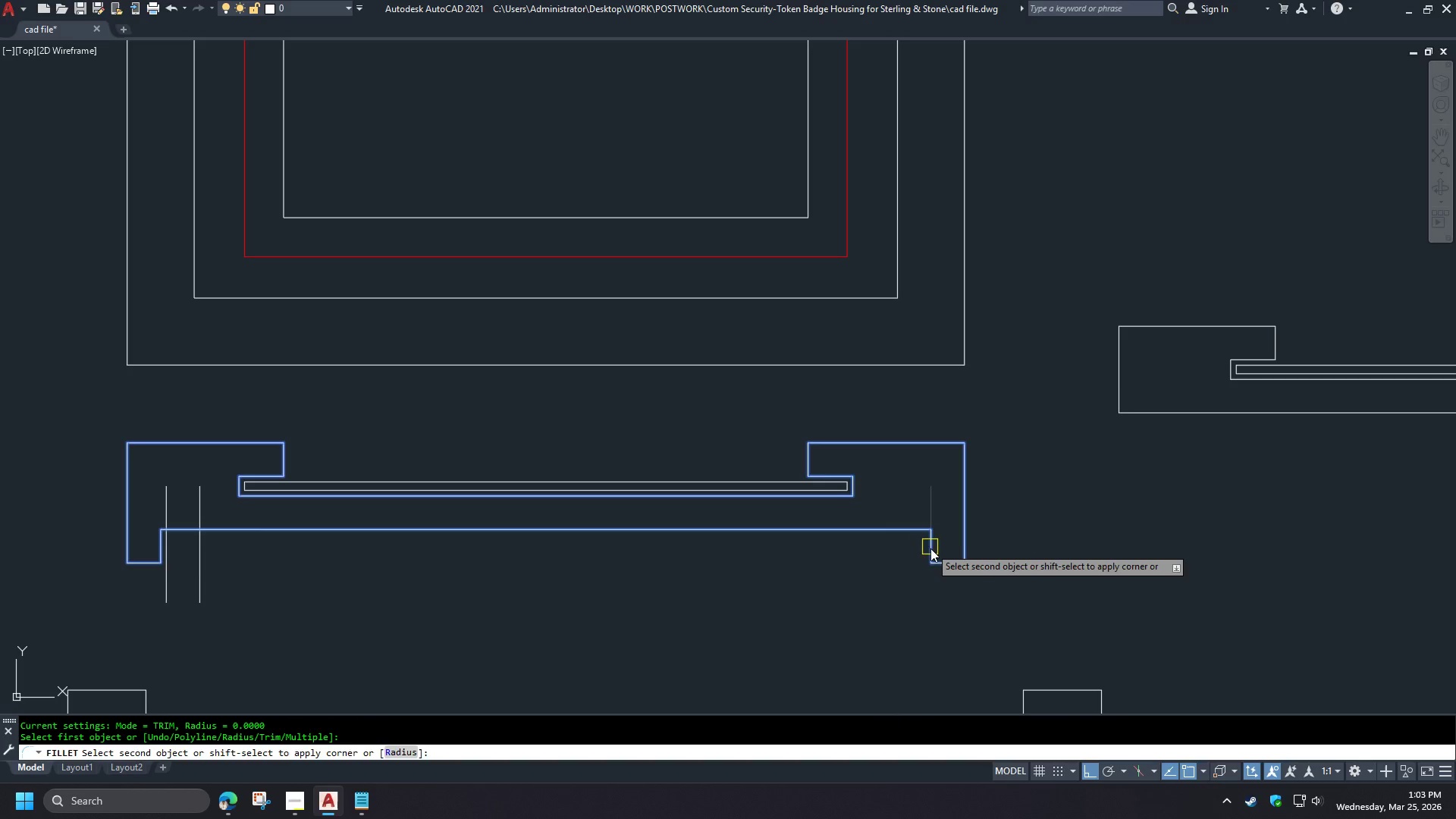 
double_click([933, 548])
 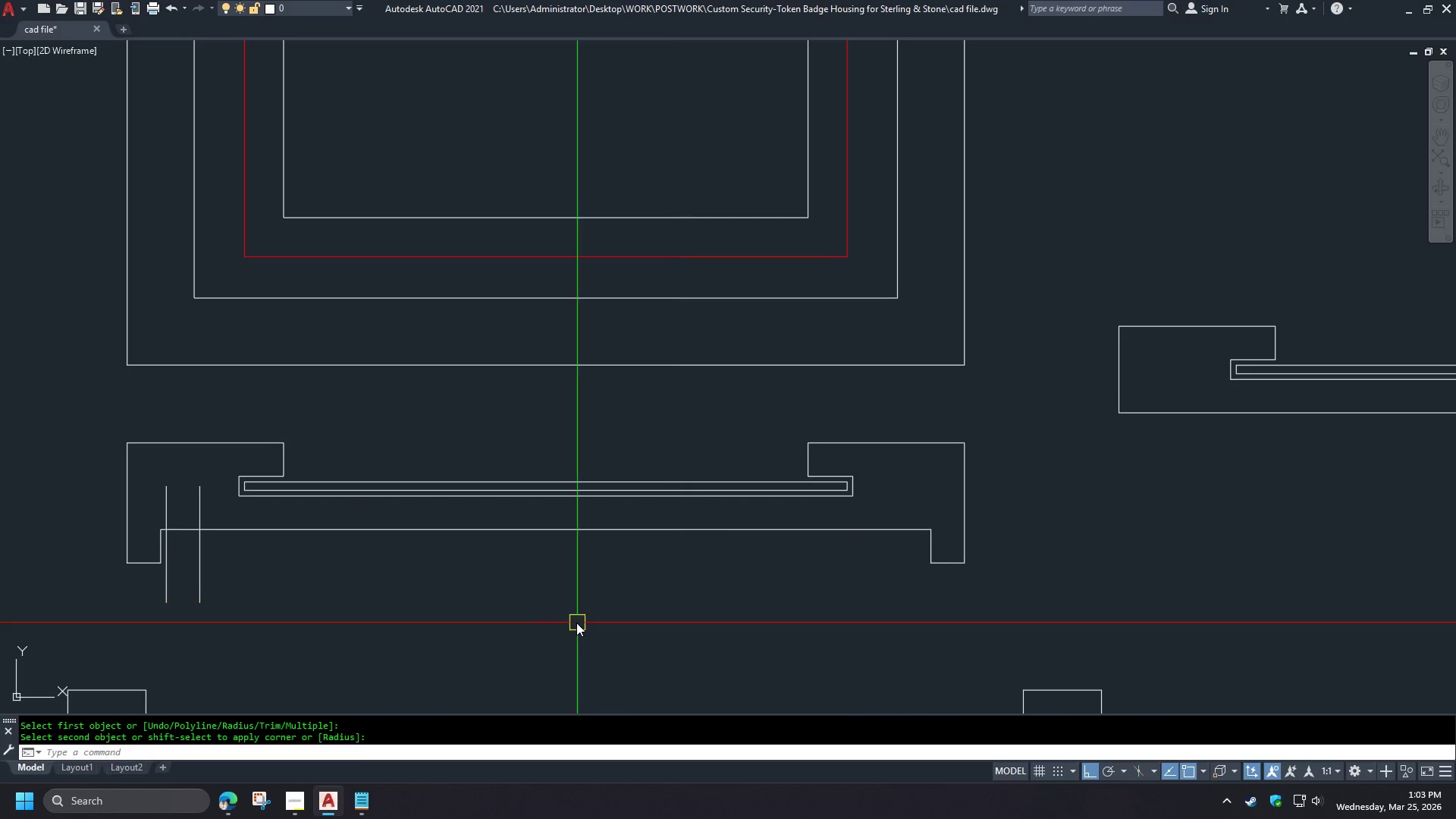 
key(F1)
 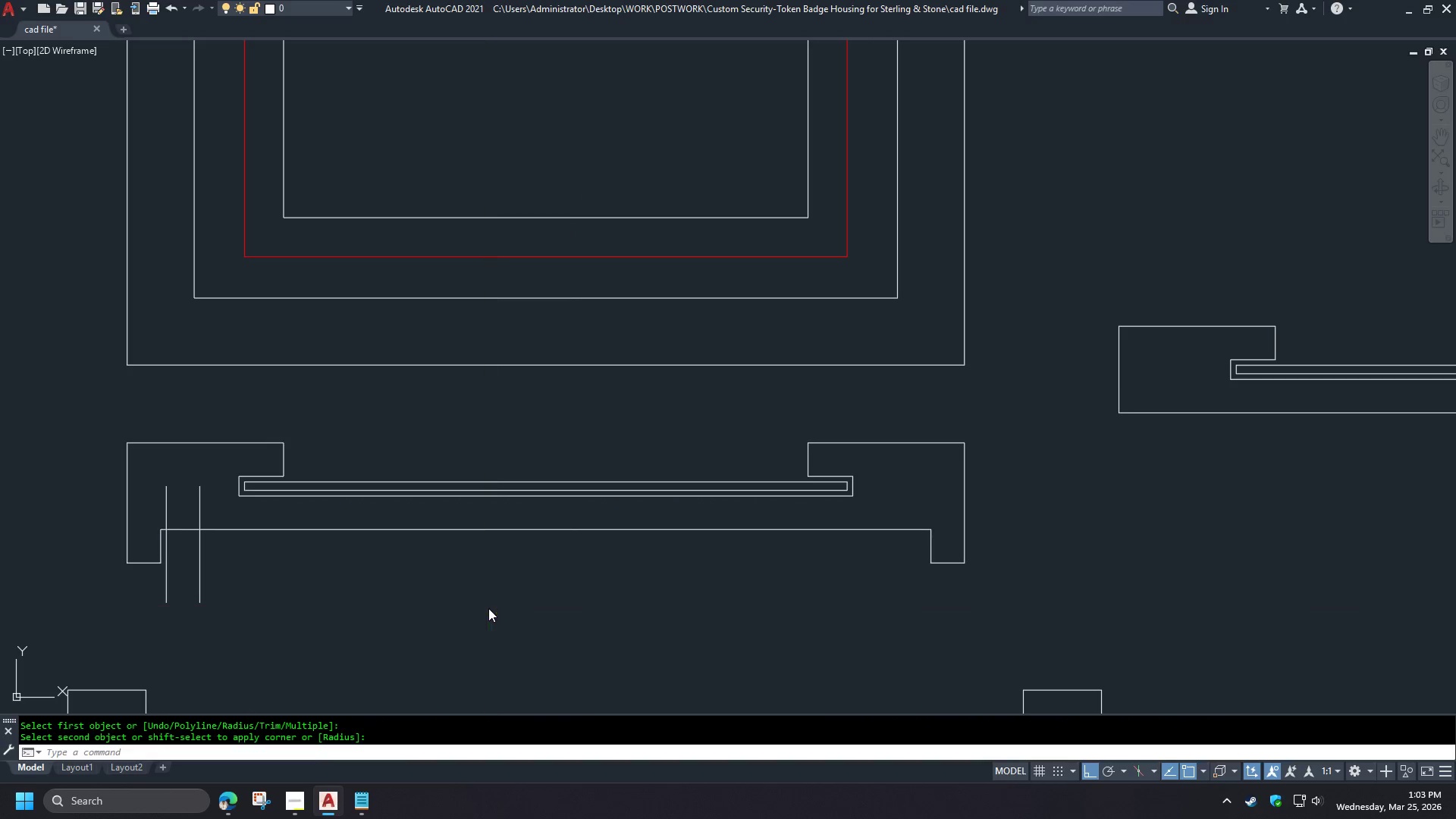 
key(Escape)
 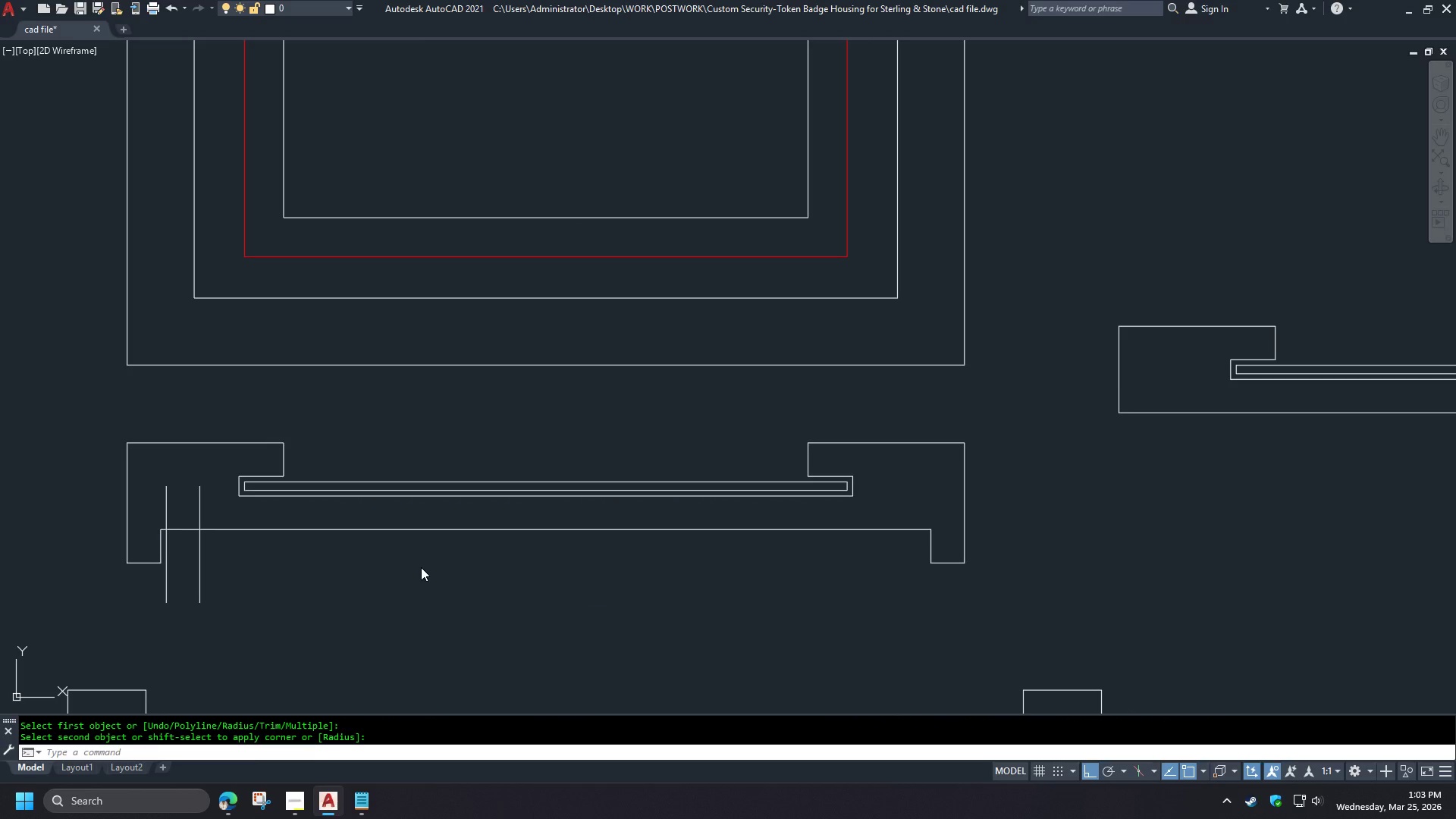 
key(Escape)
 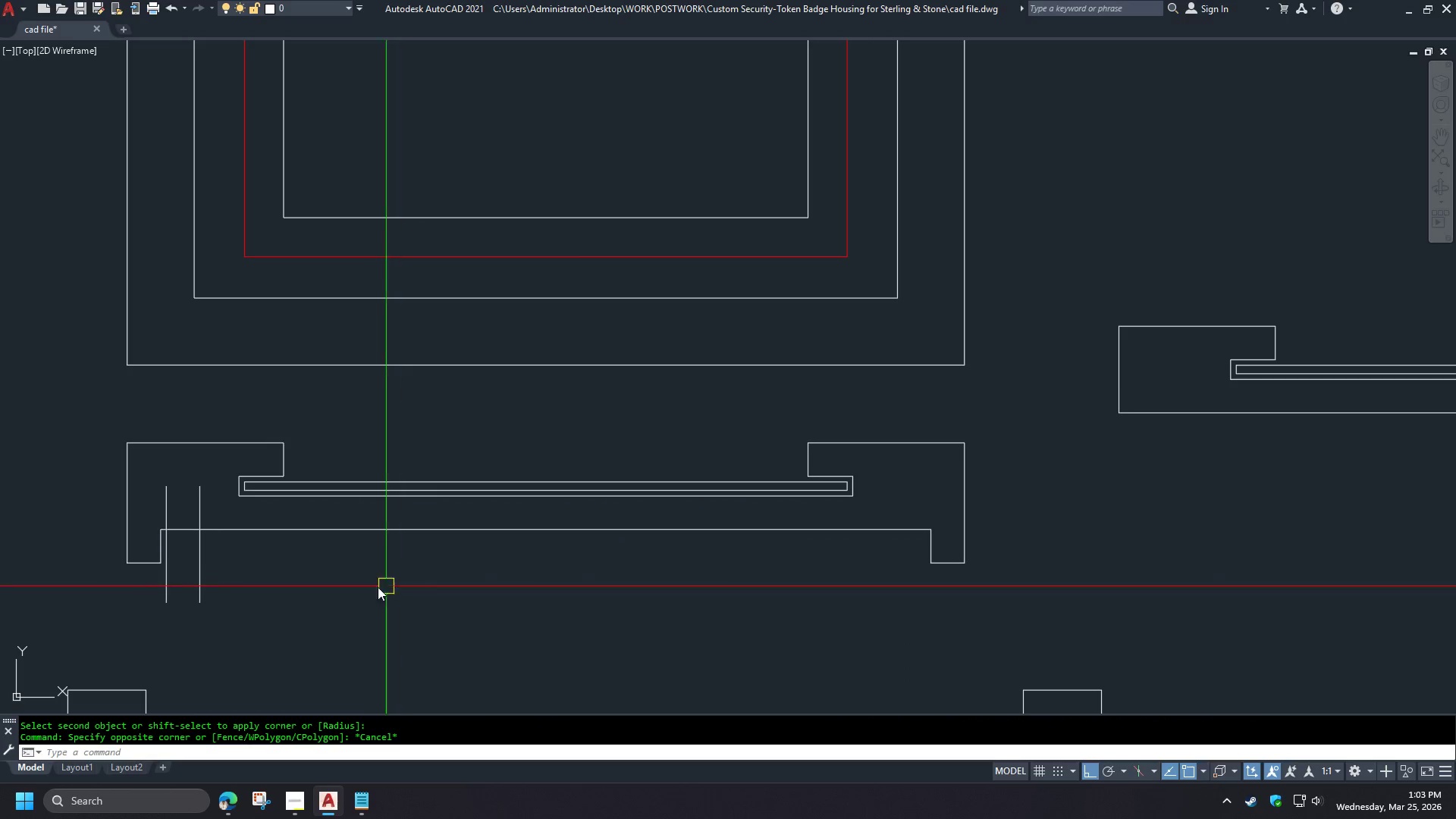 
key(Escape)
 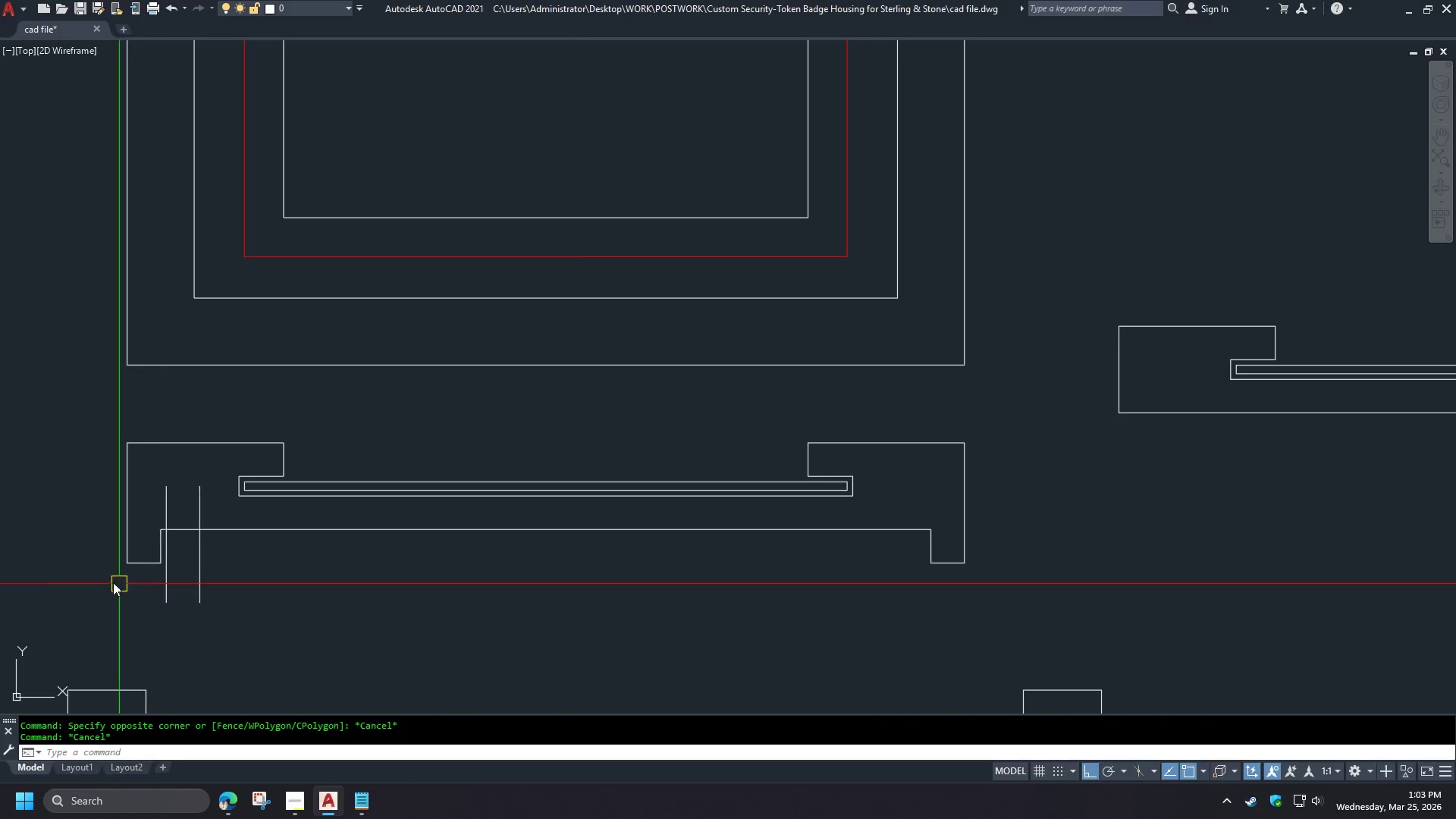 
scroll: coordinate [256, 553], scroll_direction: up, amount: 2.0
 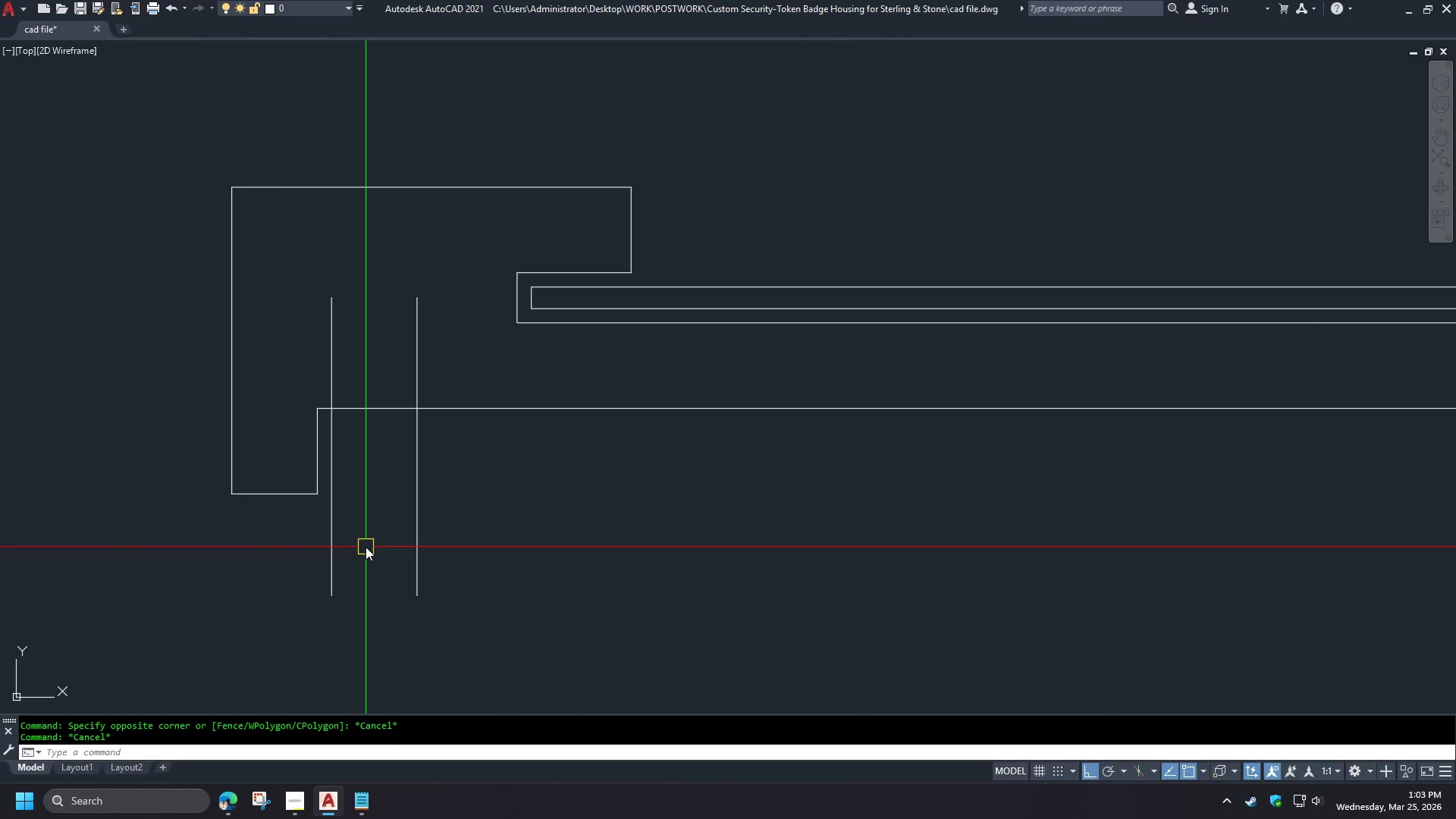 
key(O)
 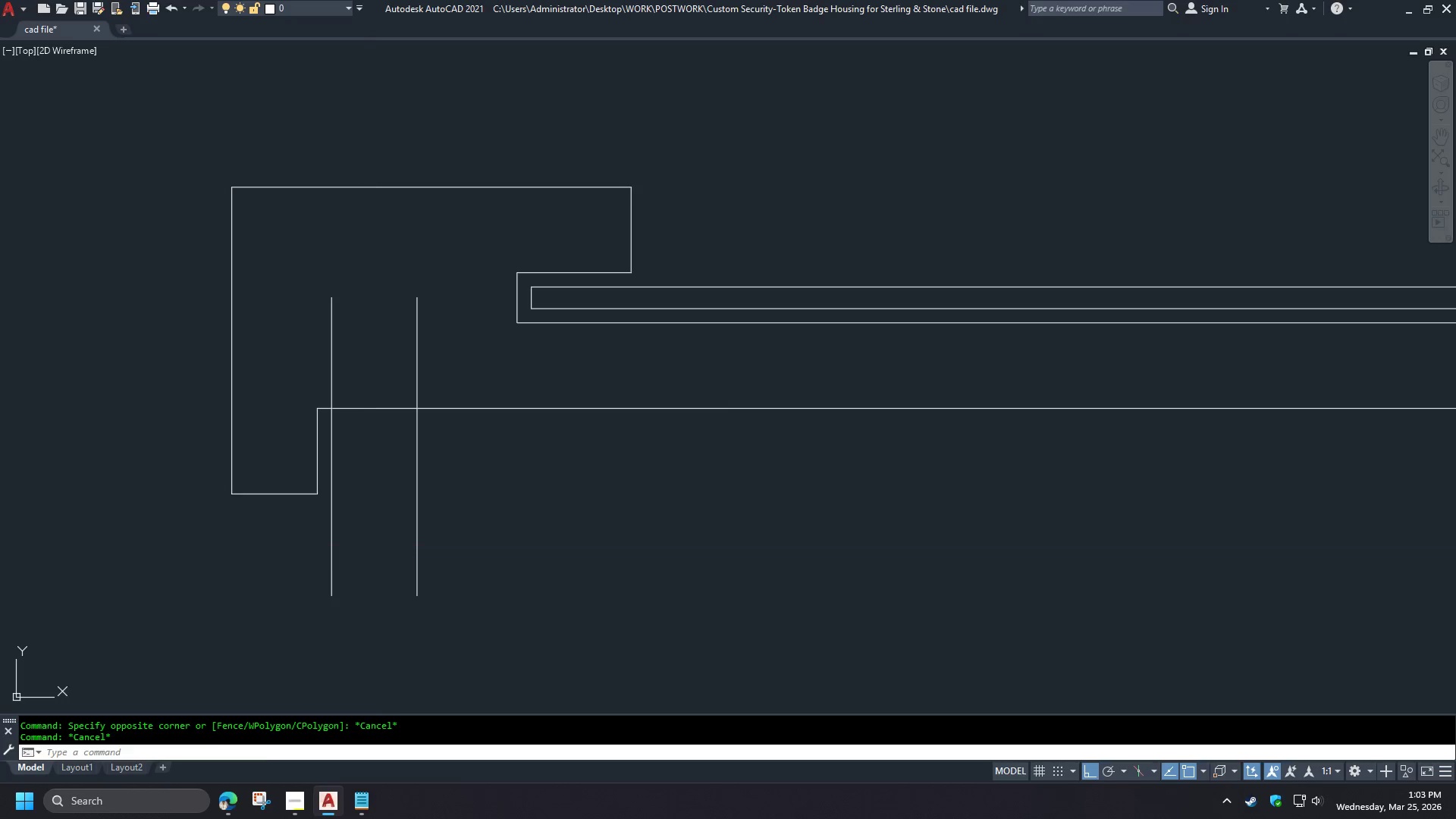 
key(Space)
 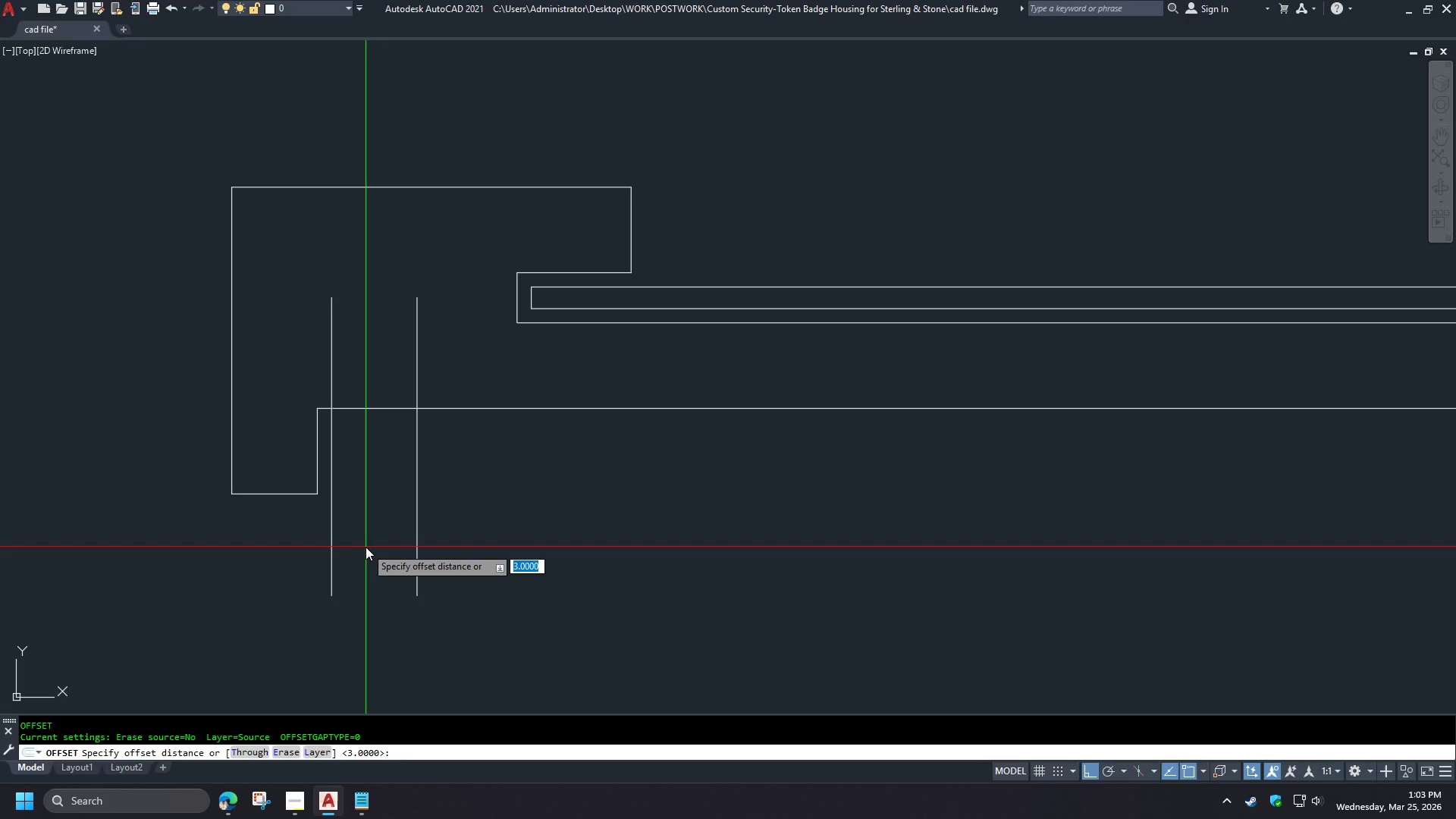 
key(NumpadDecimal)
 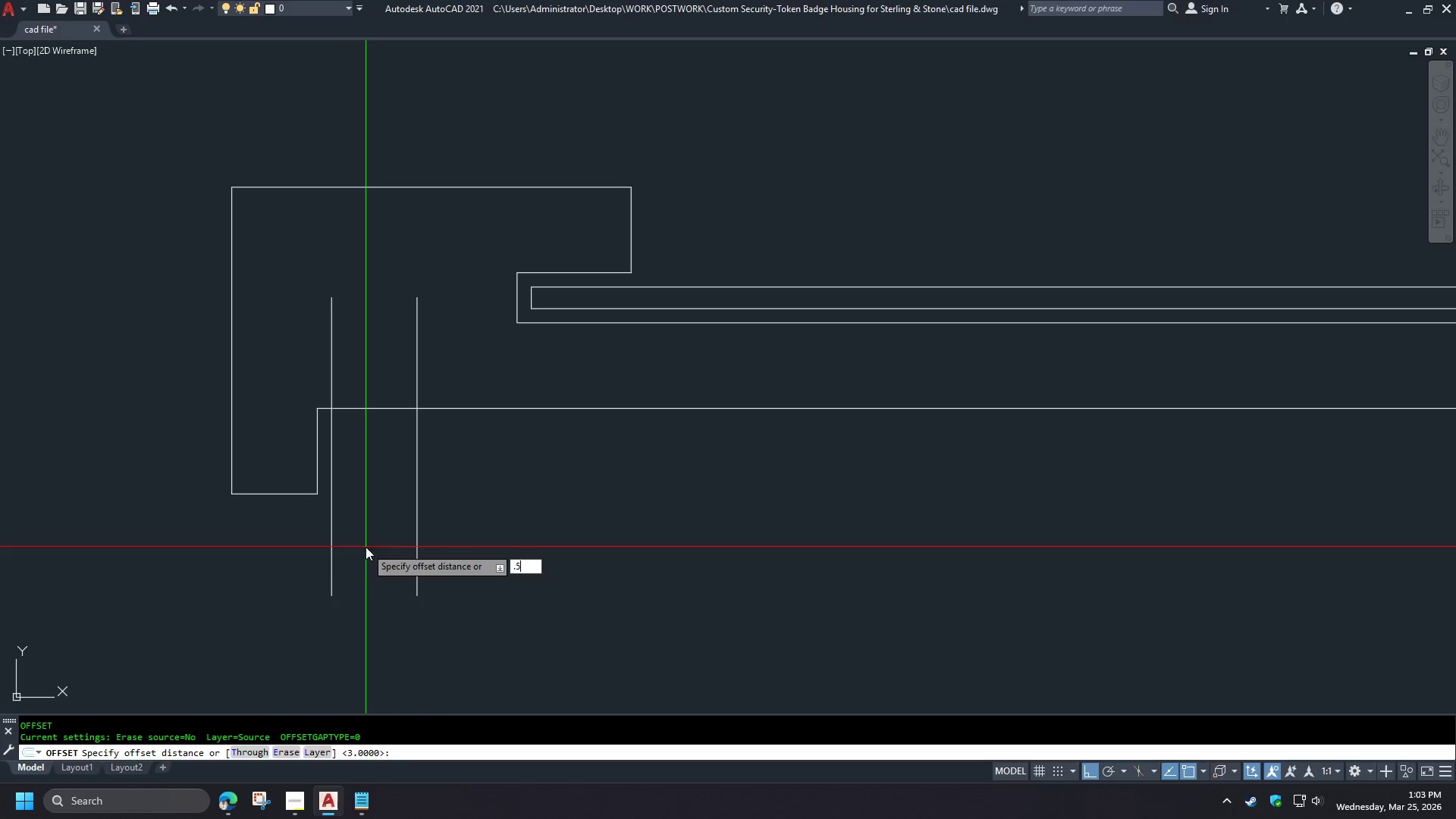 
key(Numpad5)
 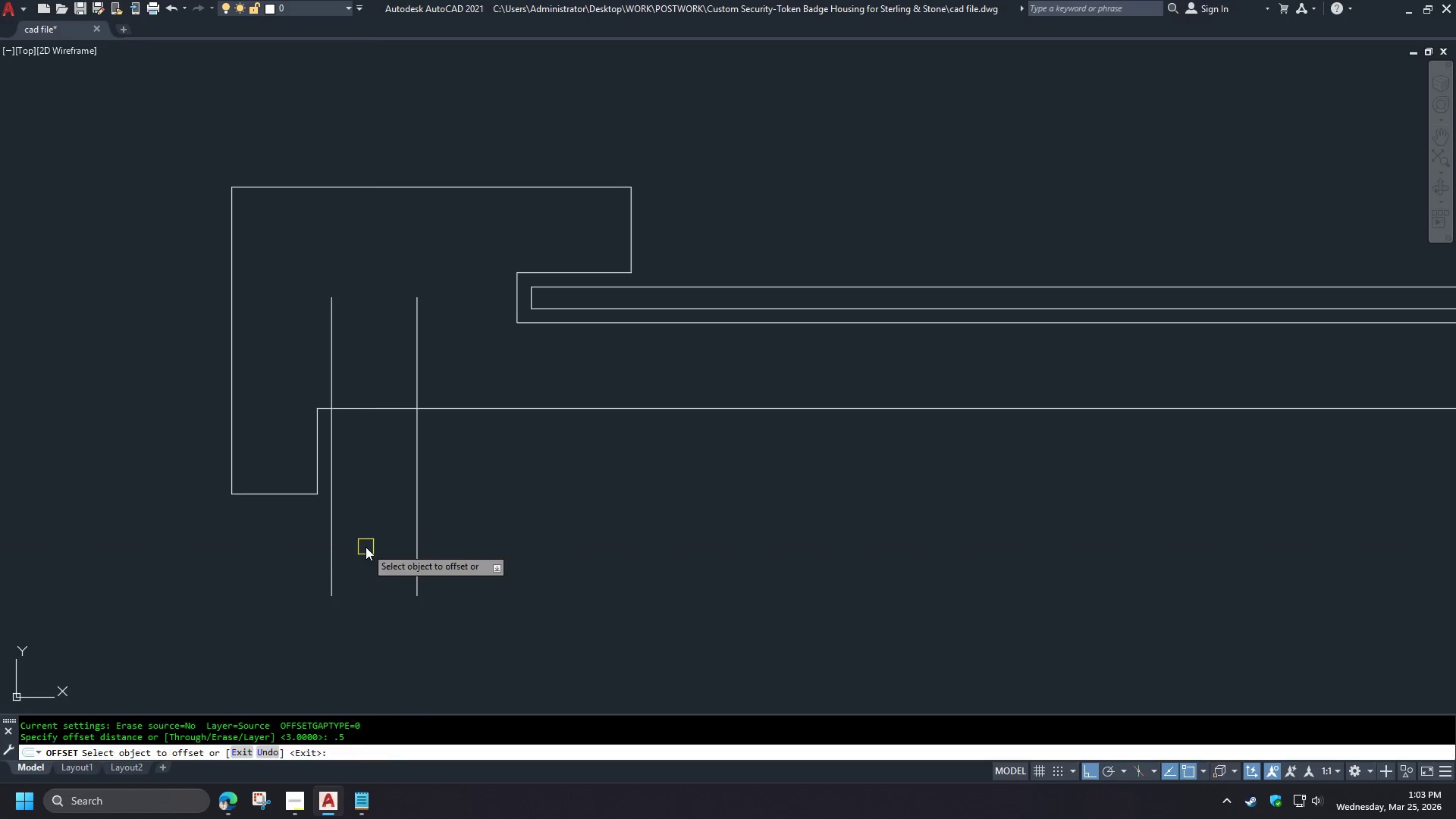 
key(NumpadEnter)
 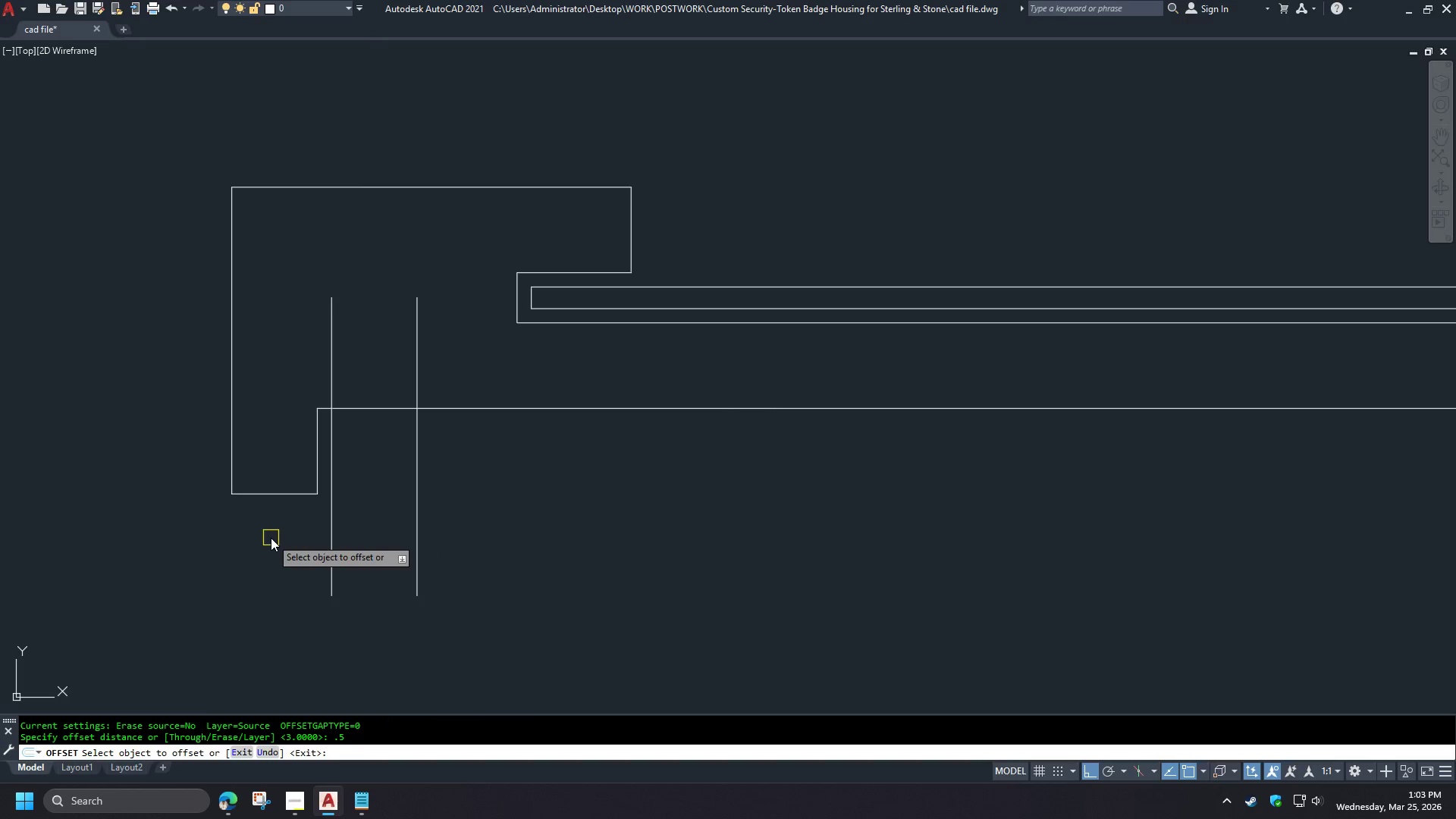 
left_click([277, 498])
 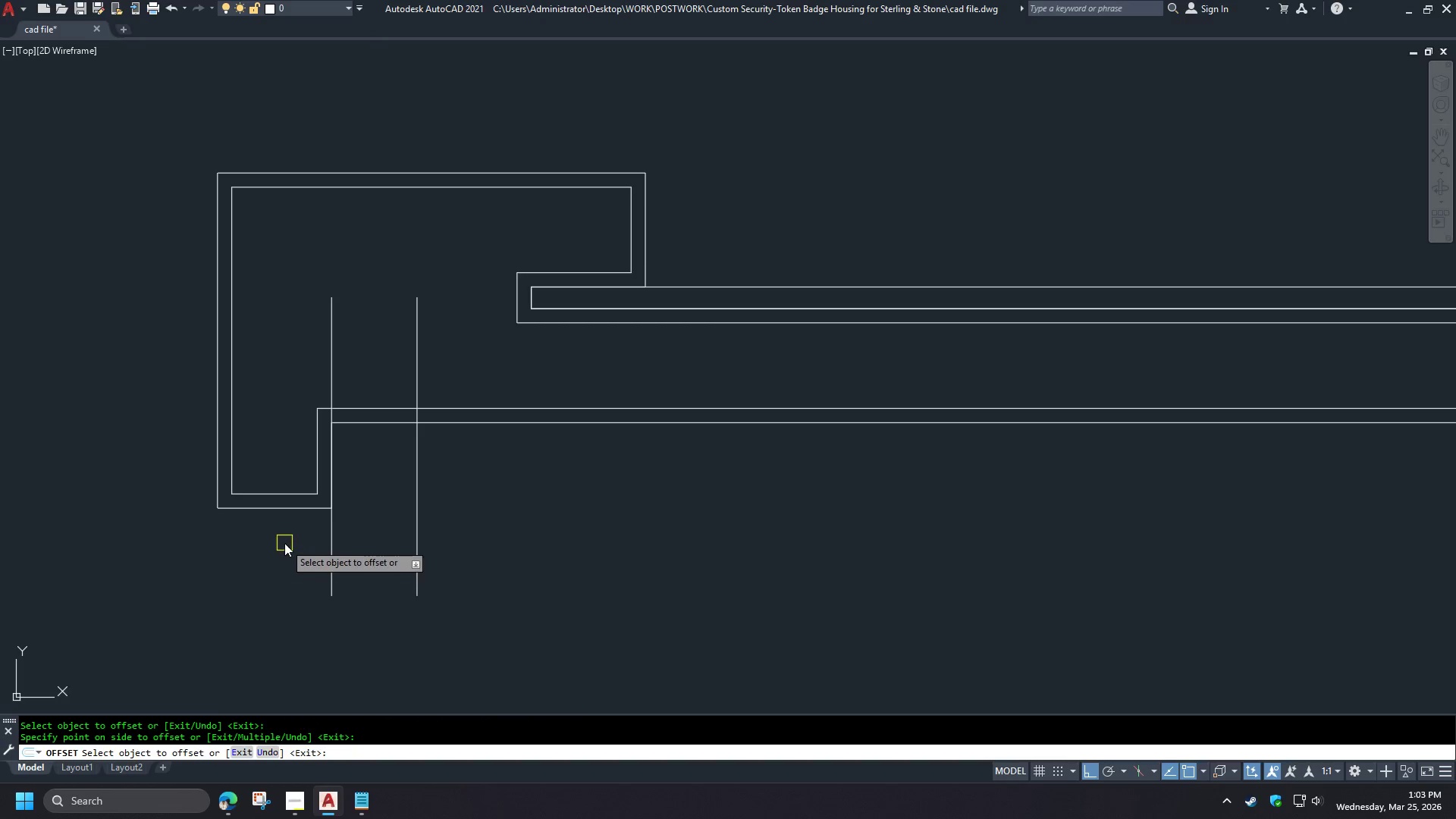 
type( br f )
 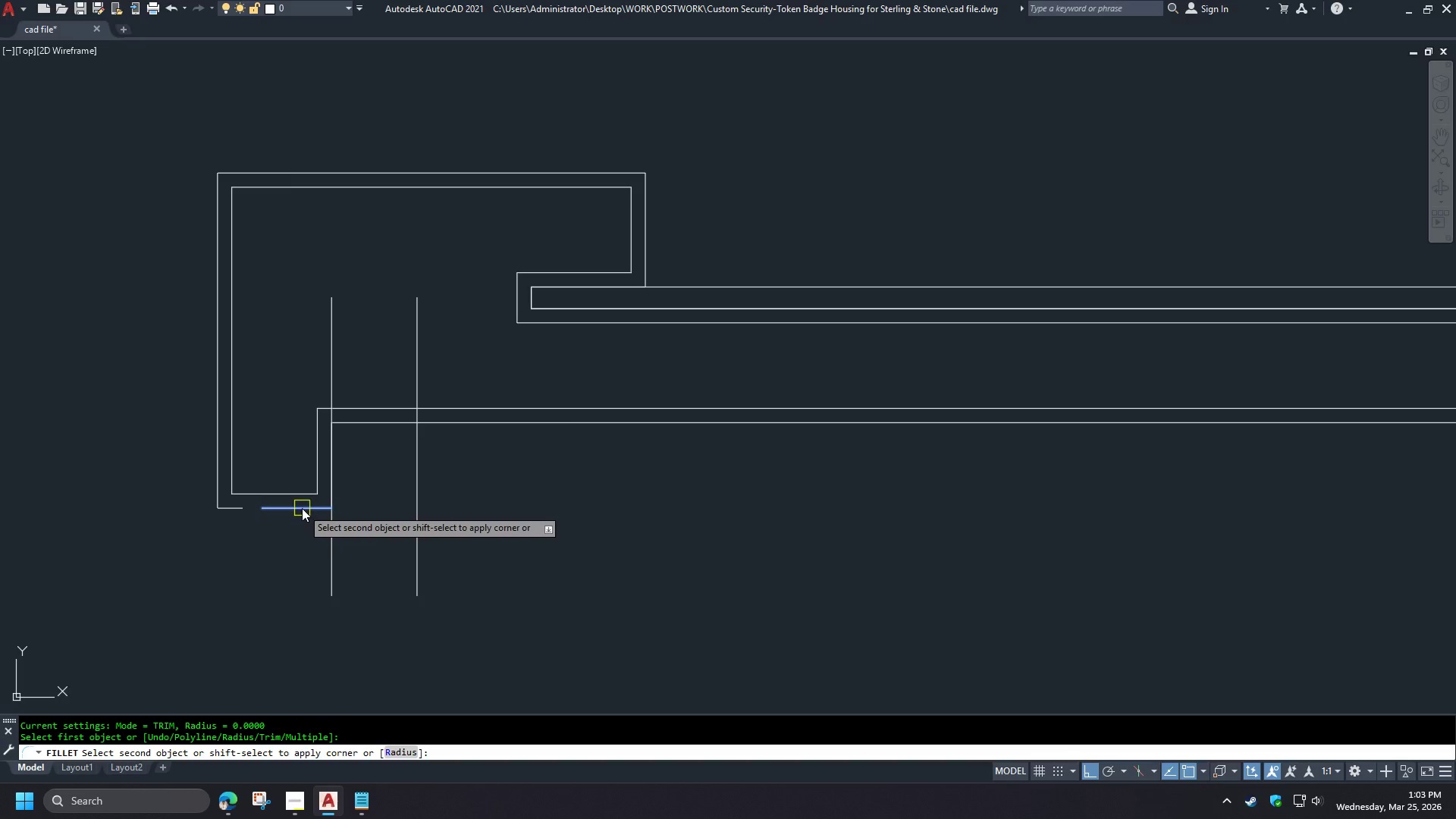 
left_click_drag(start_coordinate=[242, 513], to_coordinate=[253, 513])
 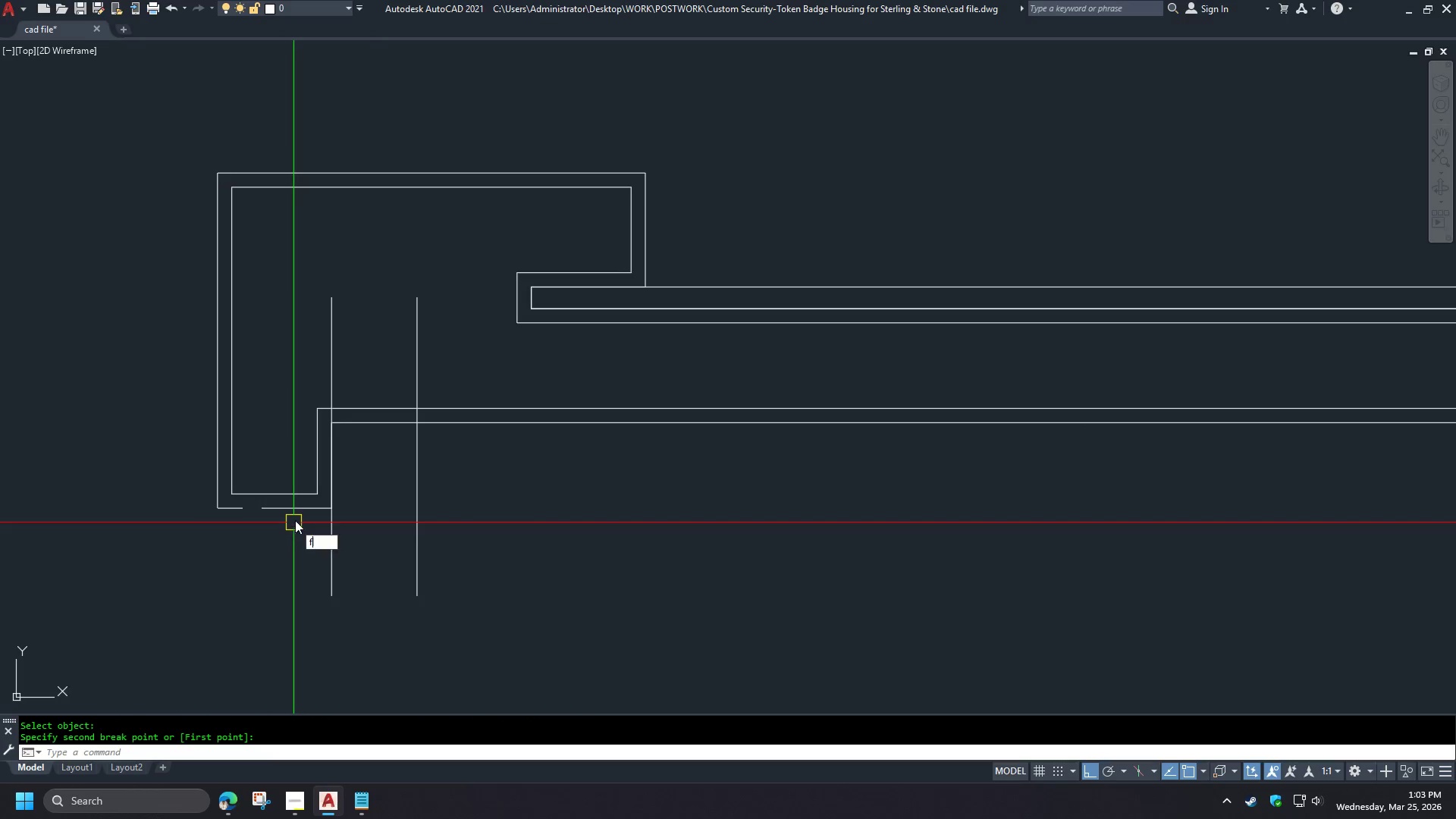 
left_click([298, 515])
 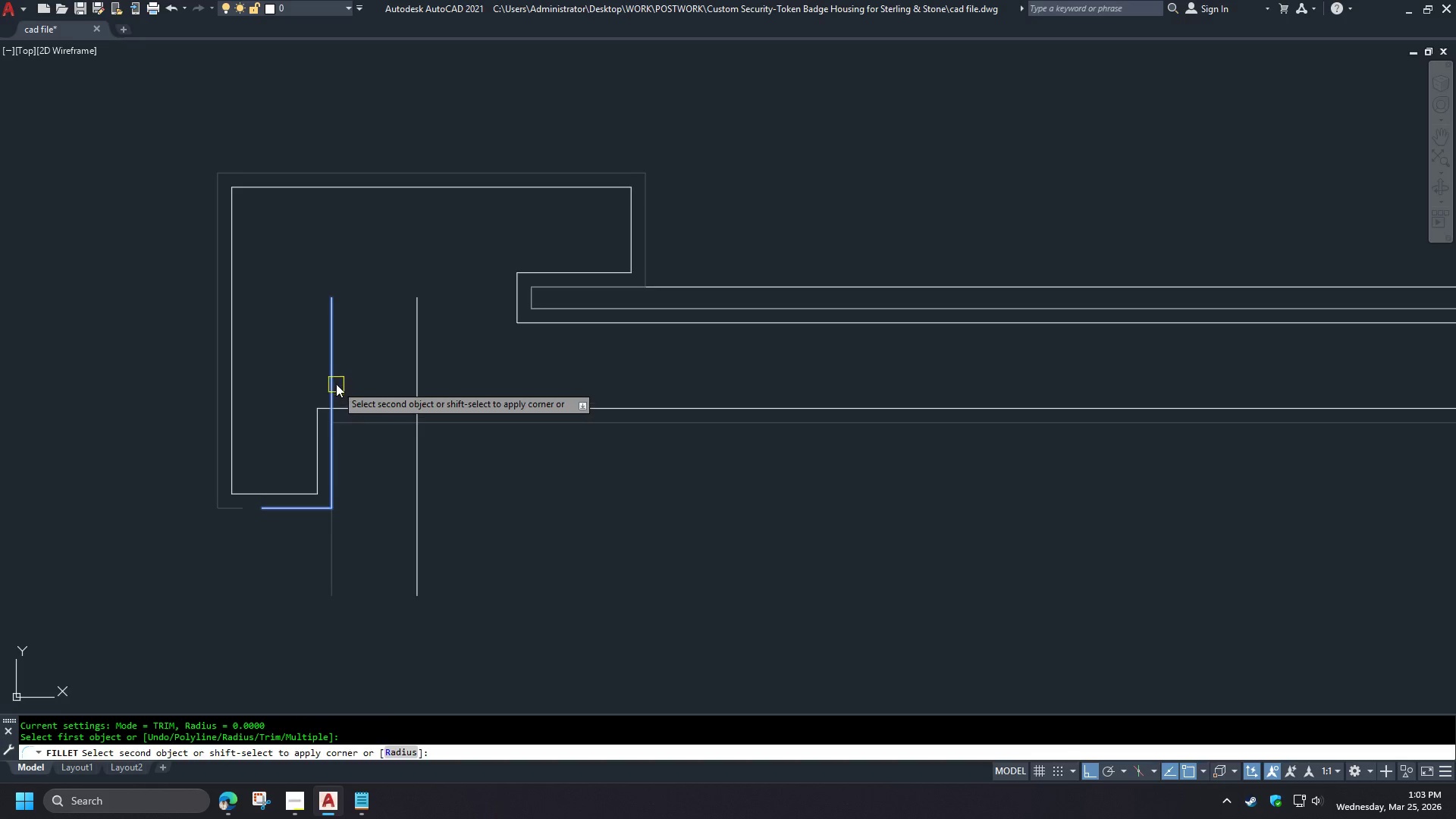 
left_click([334, 381])
 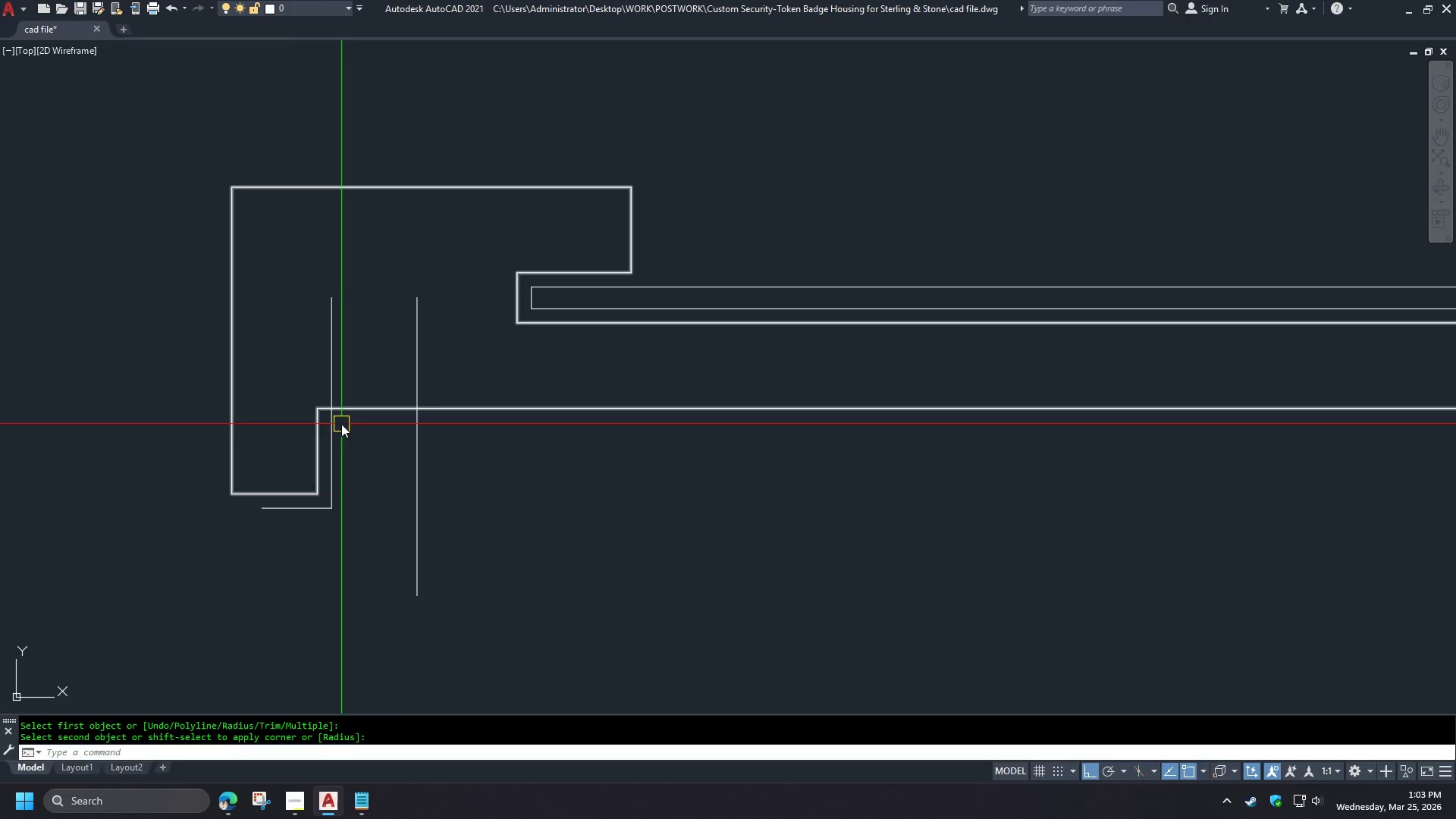 
key(F)
 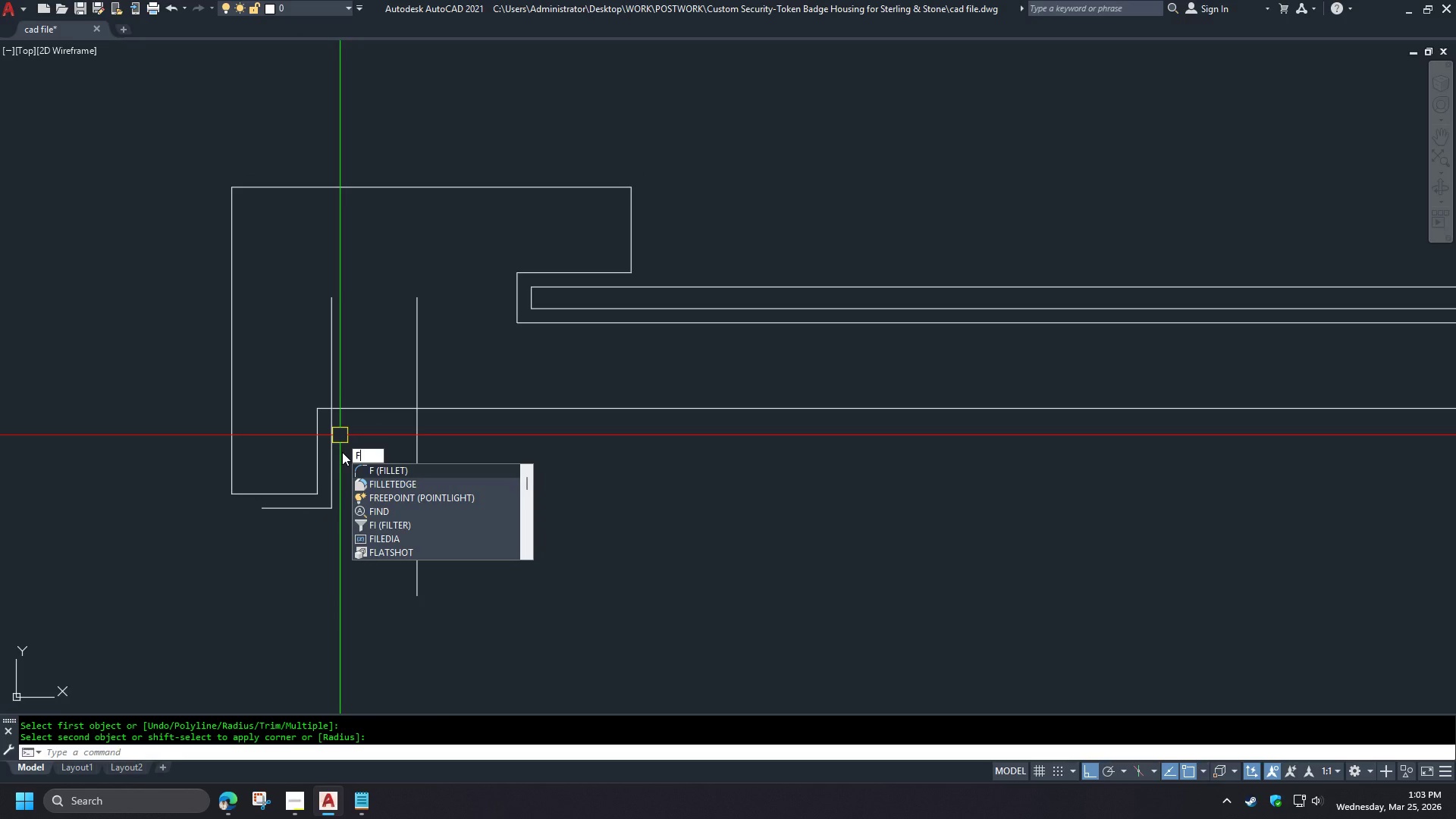 
key(Escape)
 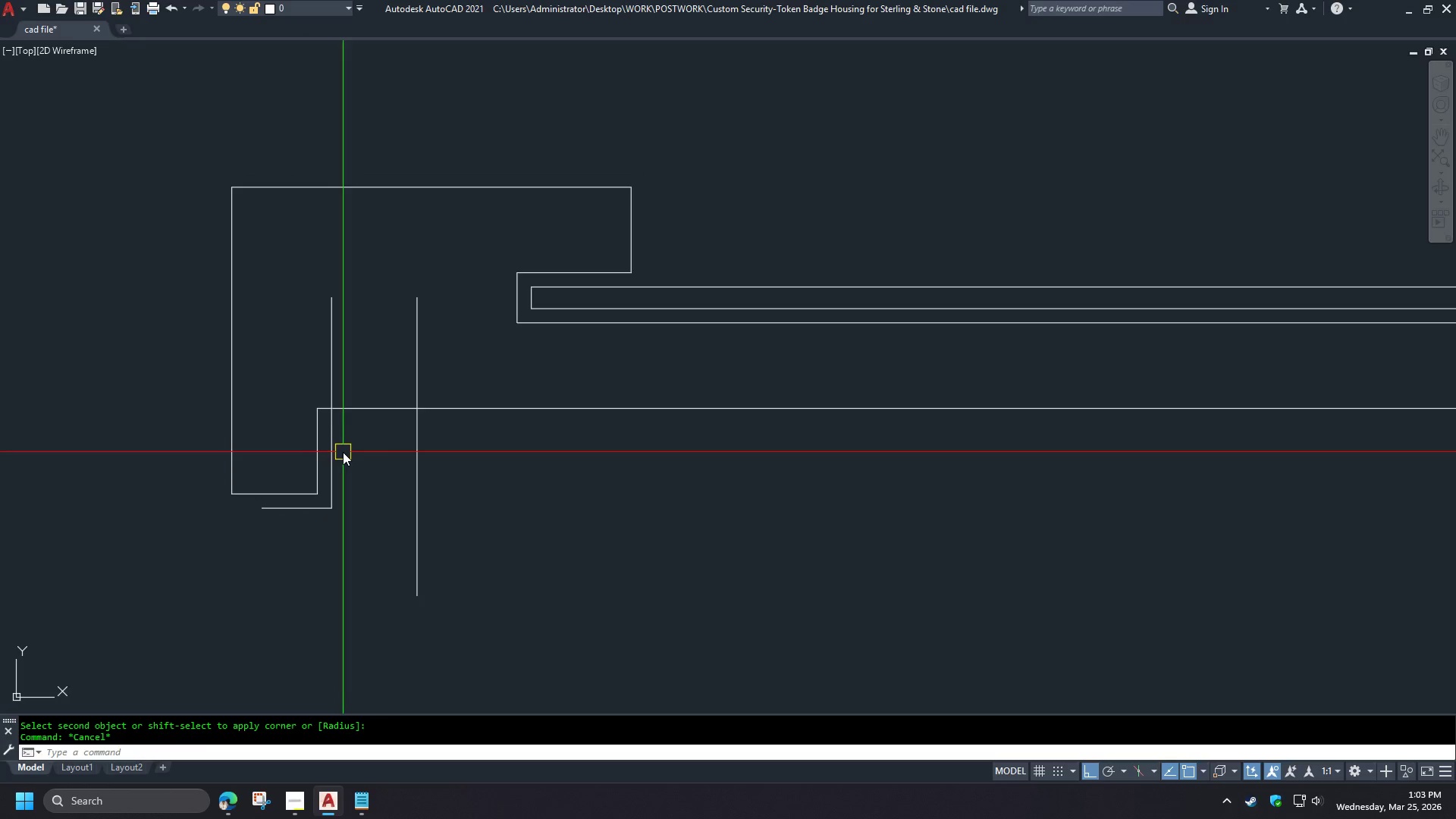 
key(Control+Z)
 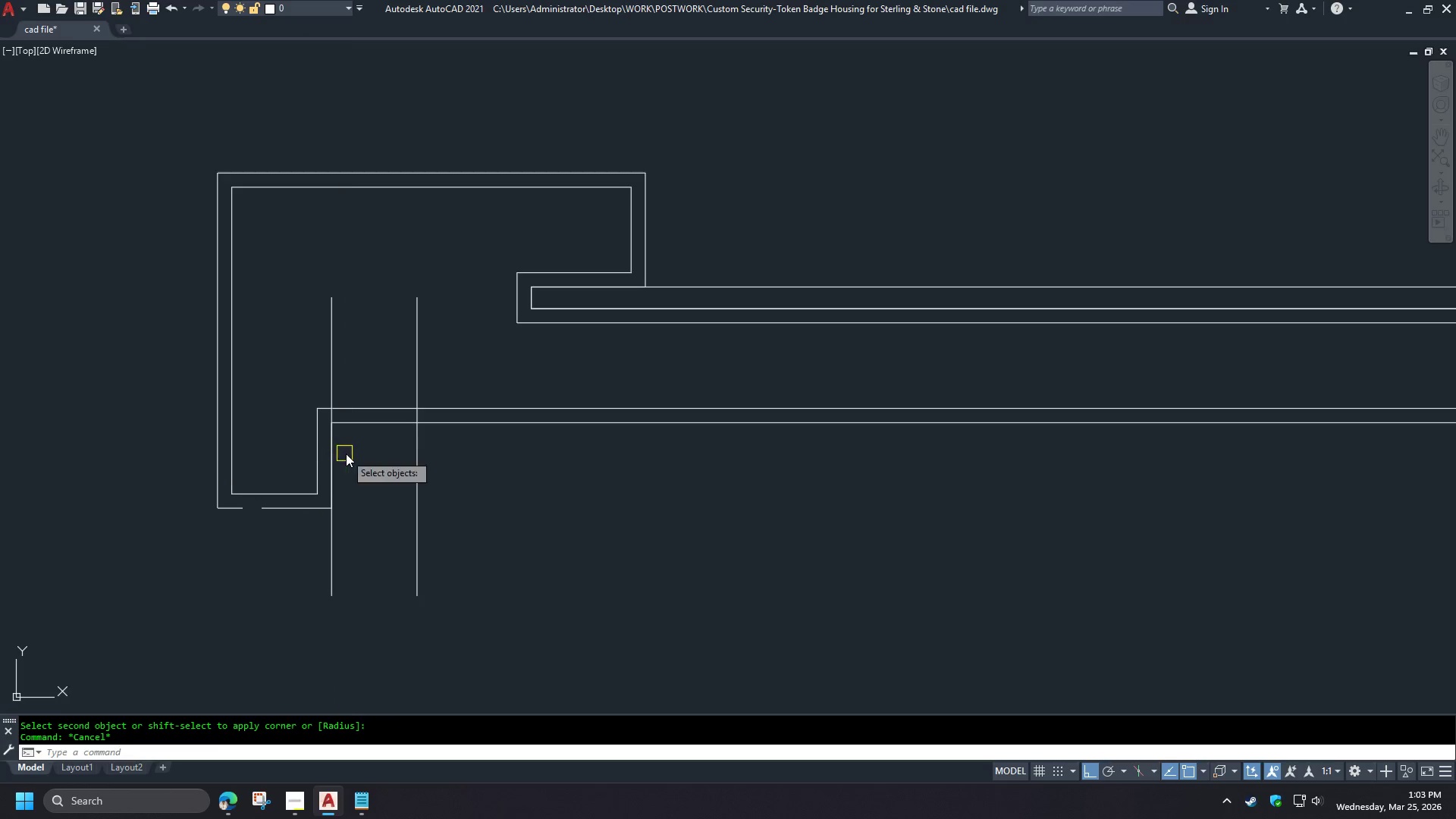 
key(Control+X)
 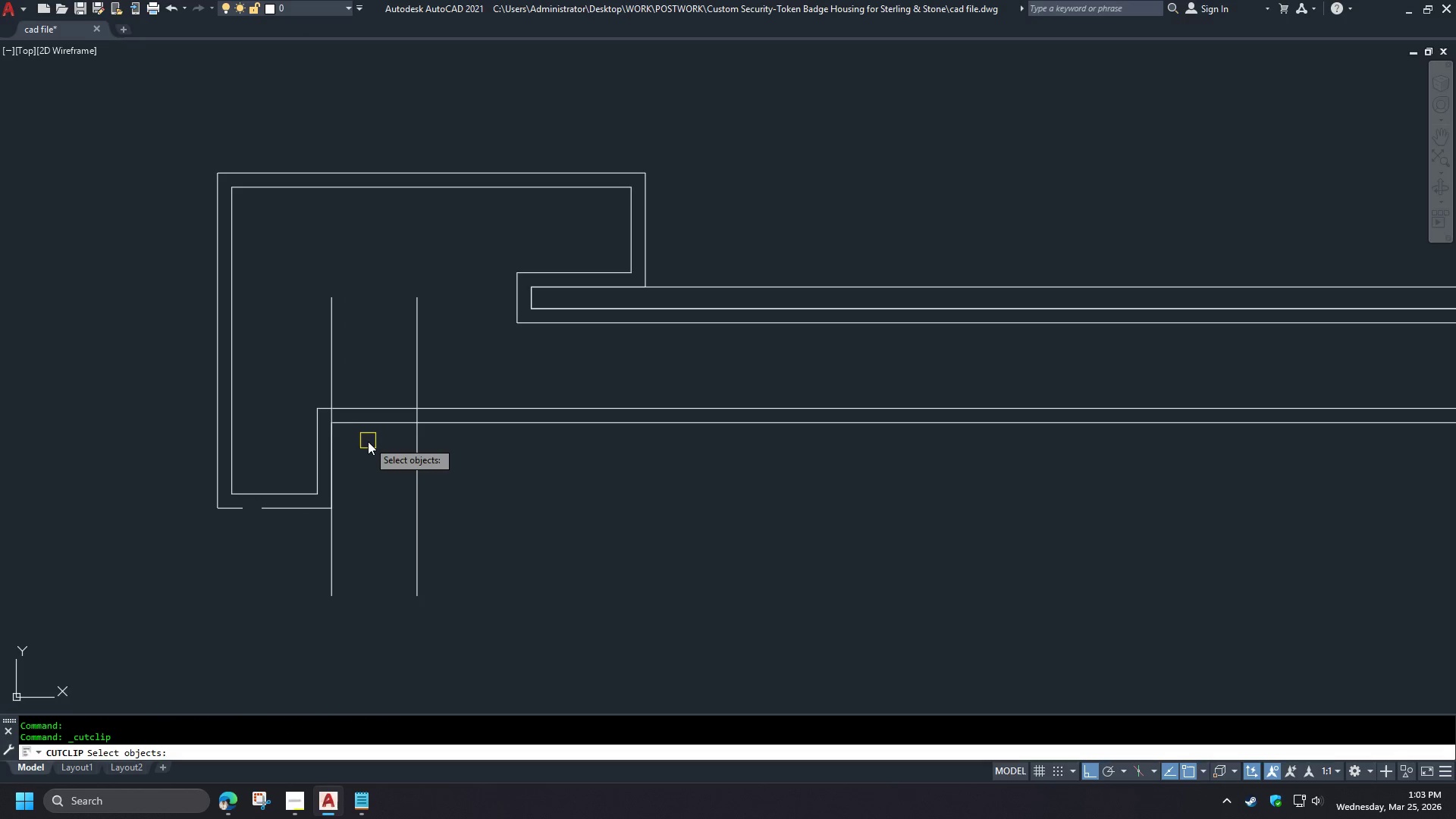 
key(Escape)
type(bvr )
key(Escape)
type(br )
 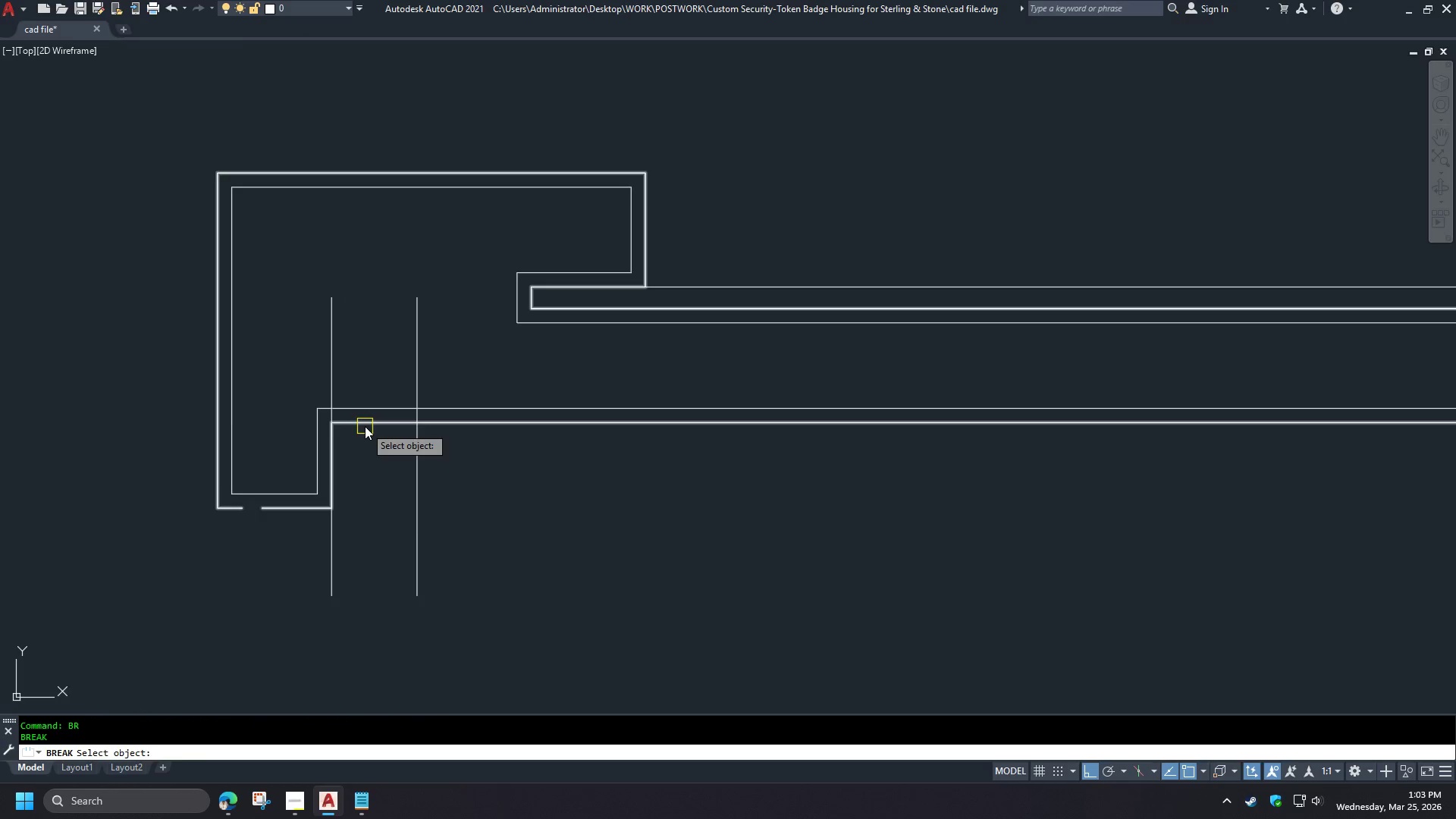 
left_click_drag(start_coordinate=[365, 426], to_coordinate=[370, 426])
 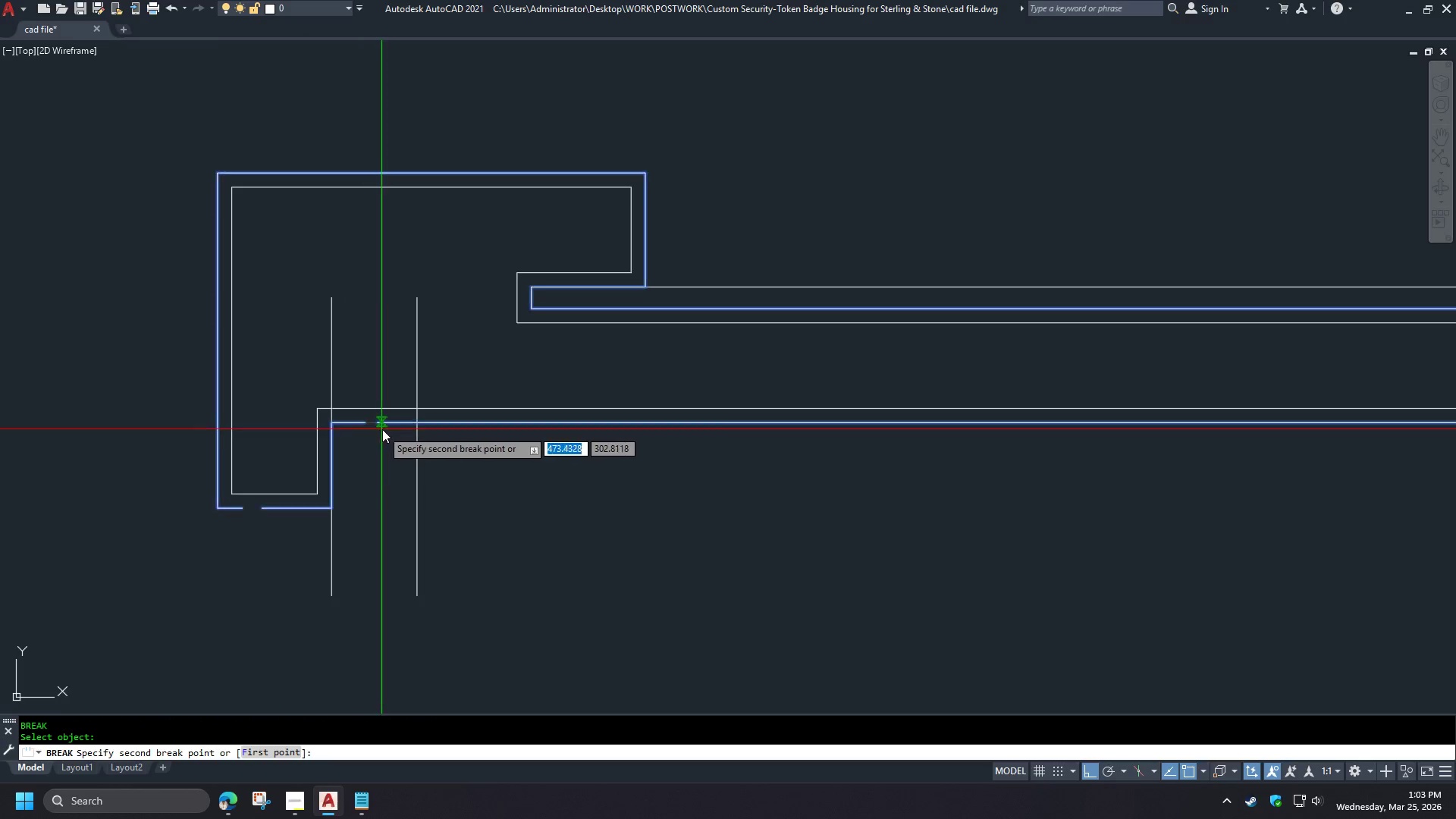 
double_click([382, 429])
 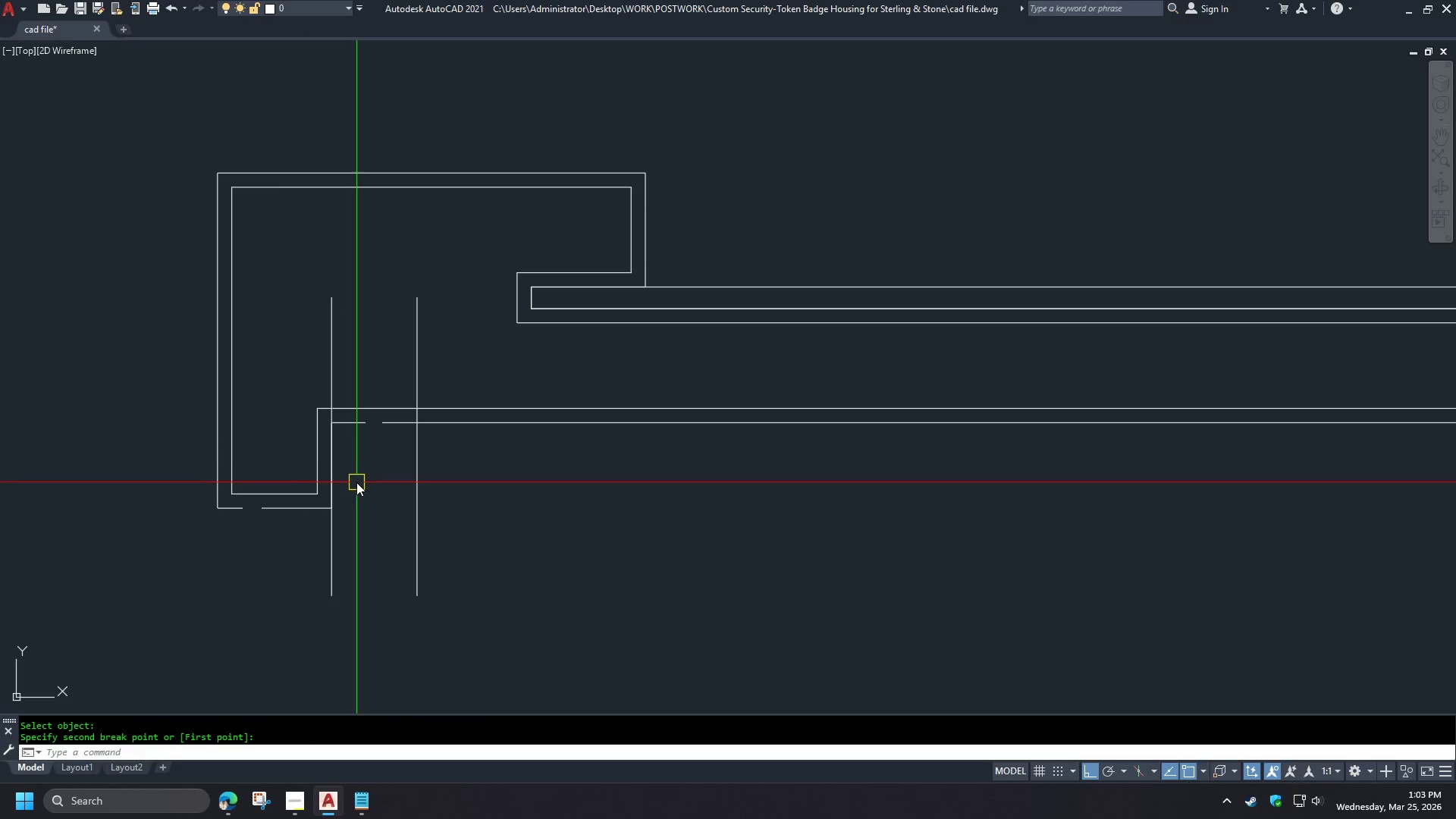 
key(F)
 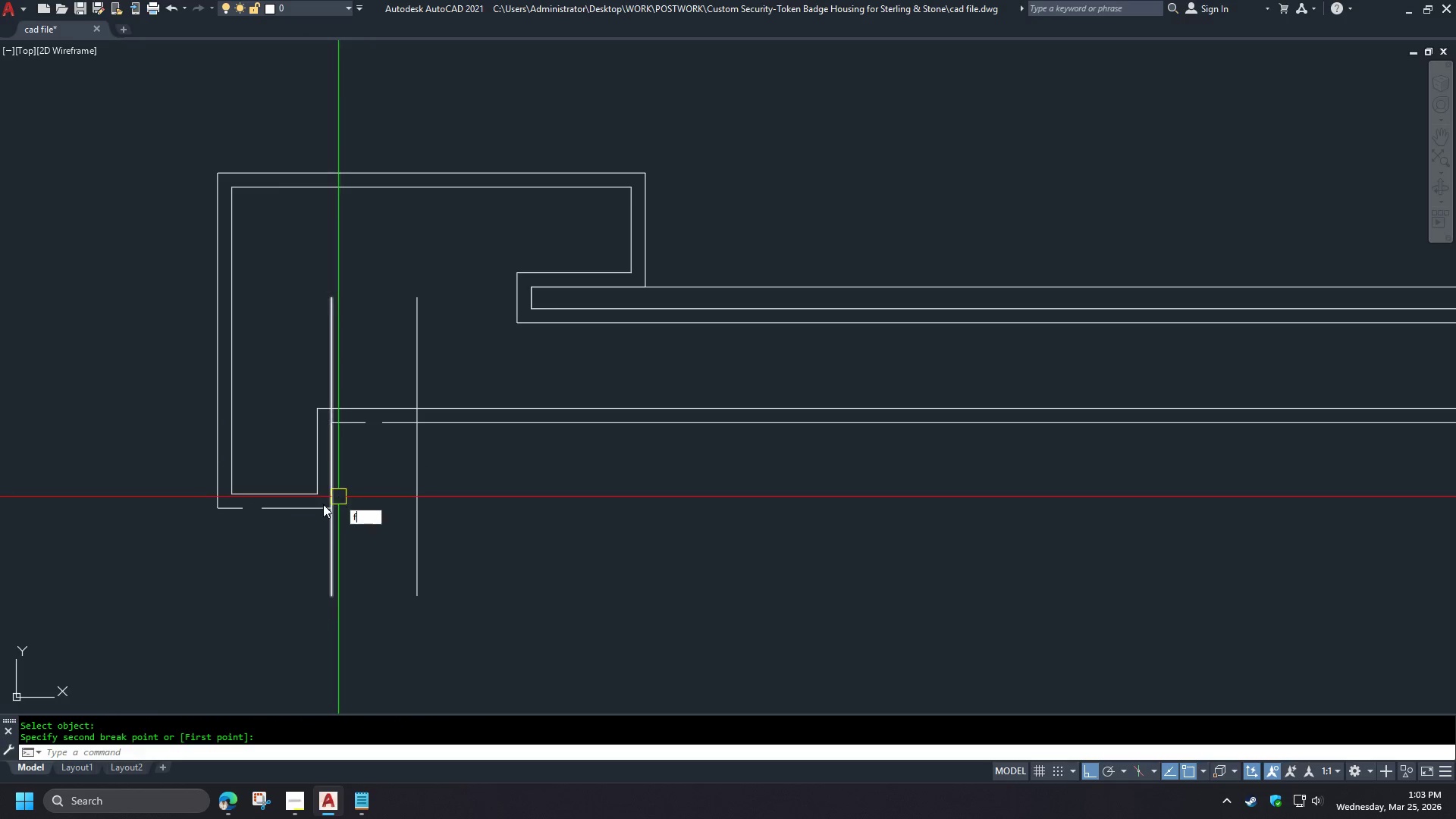 
key(Space)
 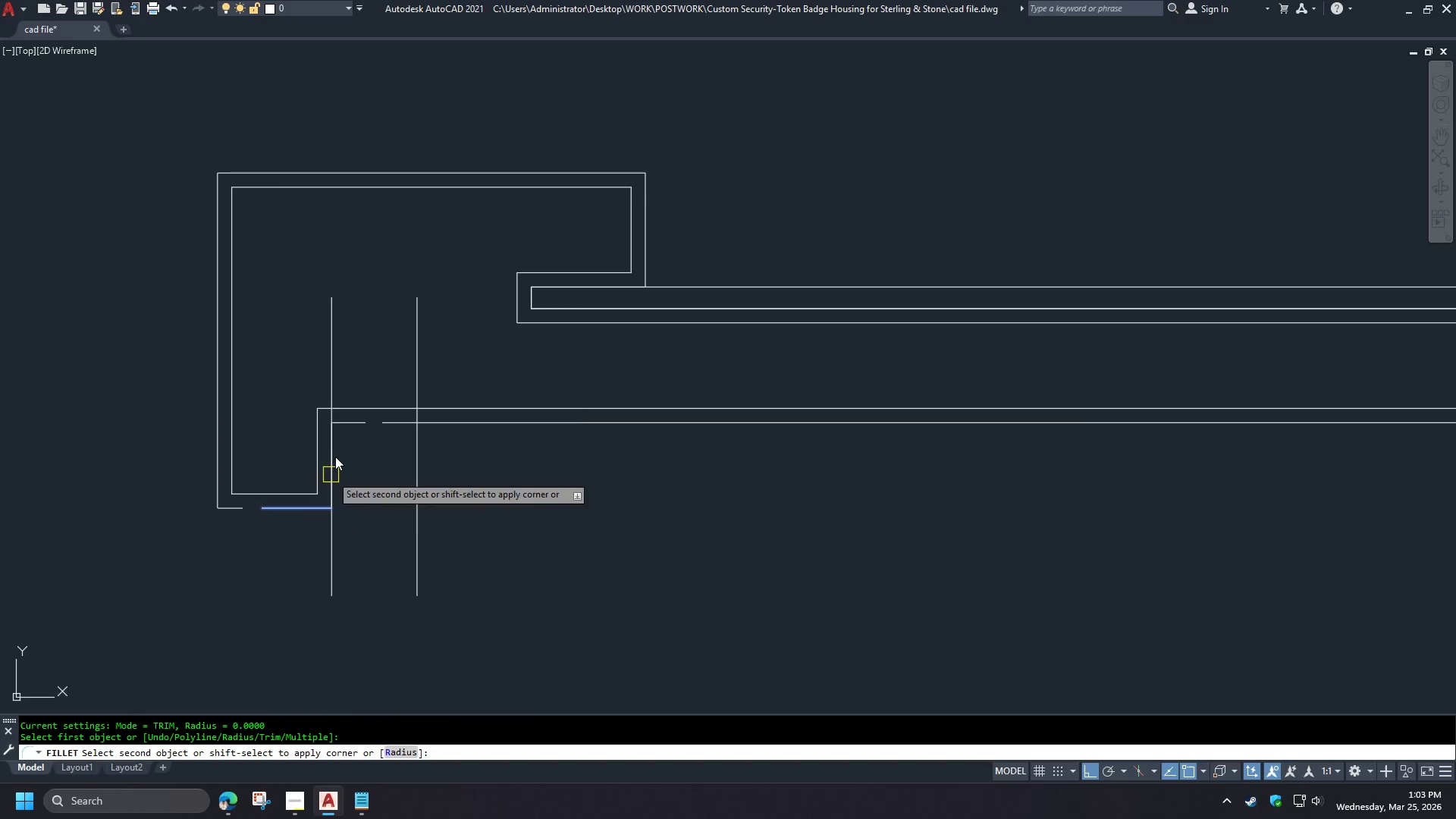 
double_click([329, 376])
 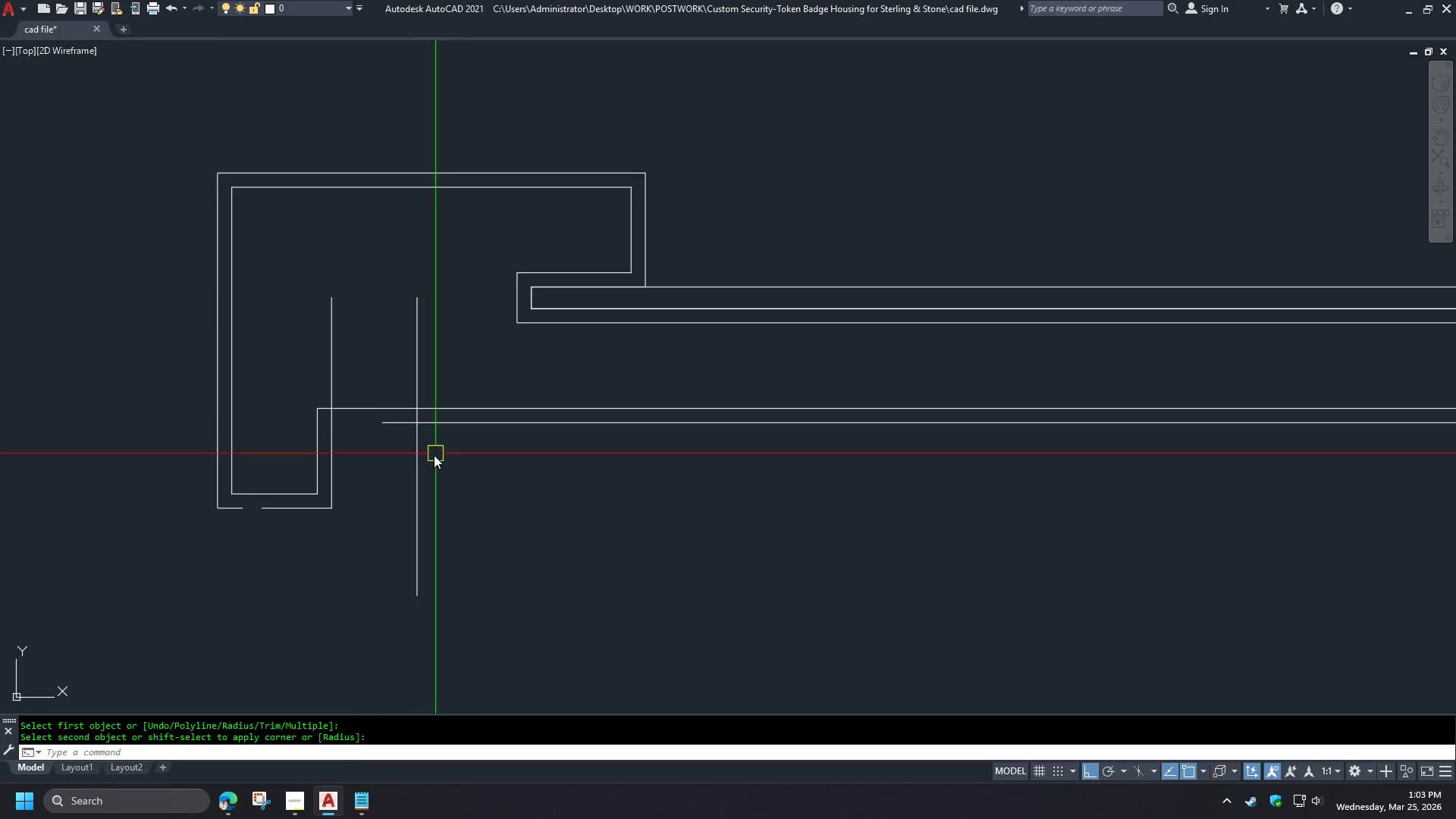 
key(Space)
 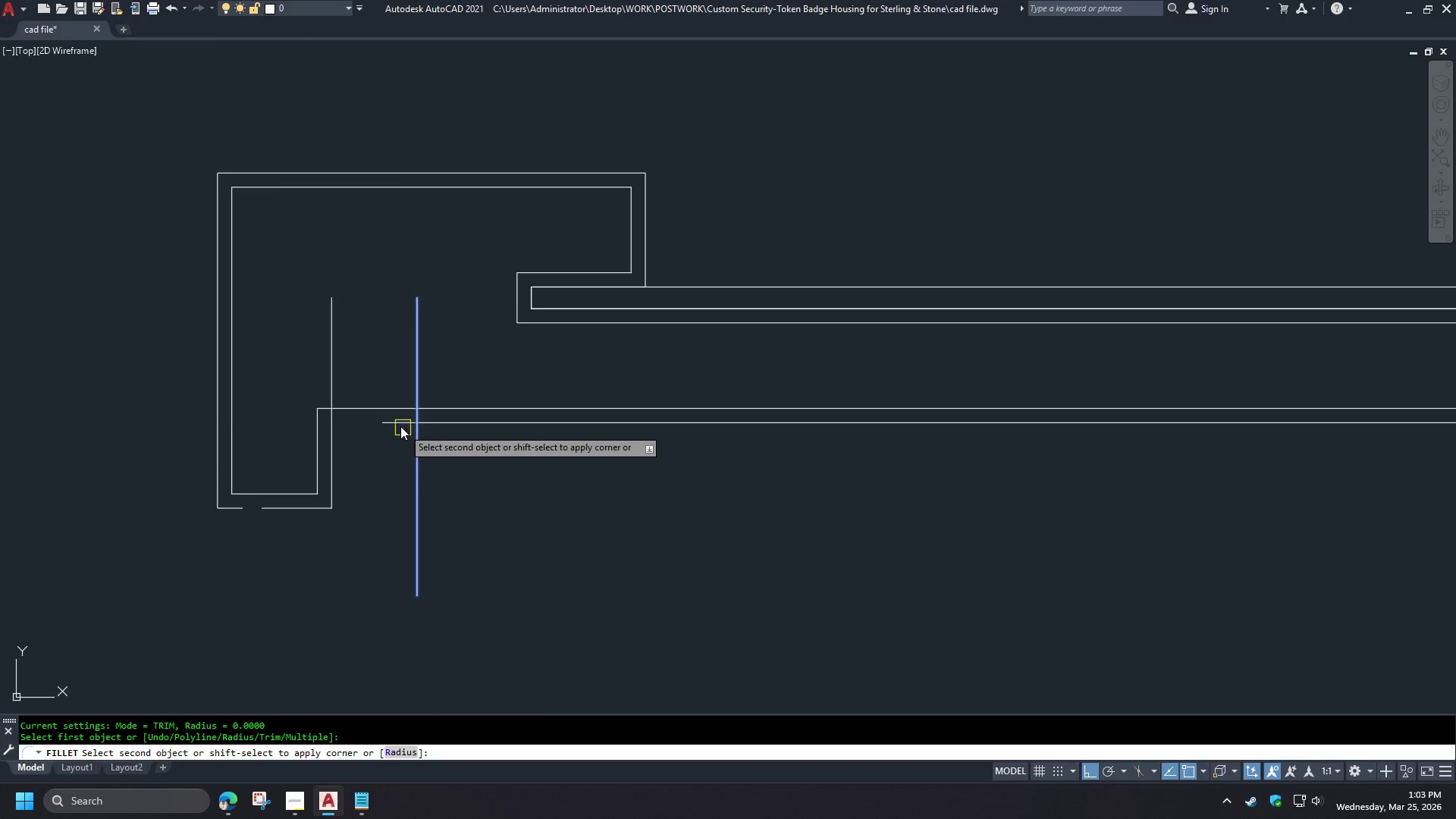 
double_click([397, 425])
 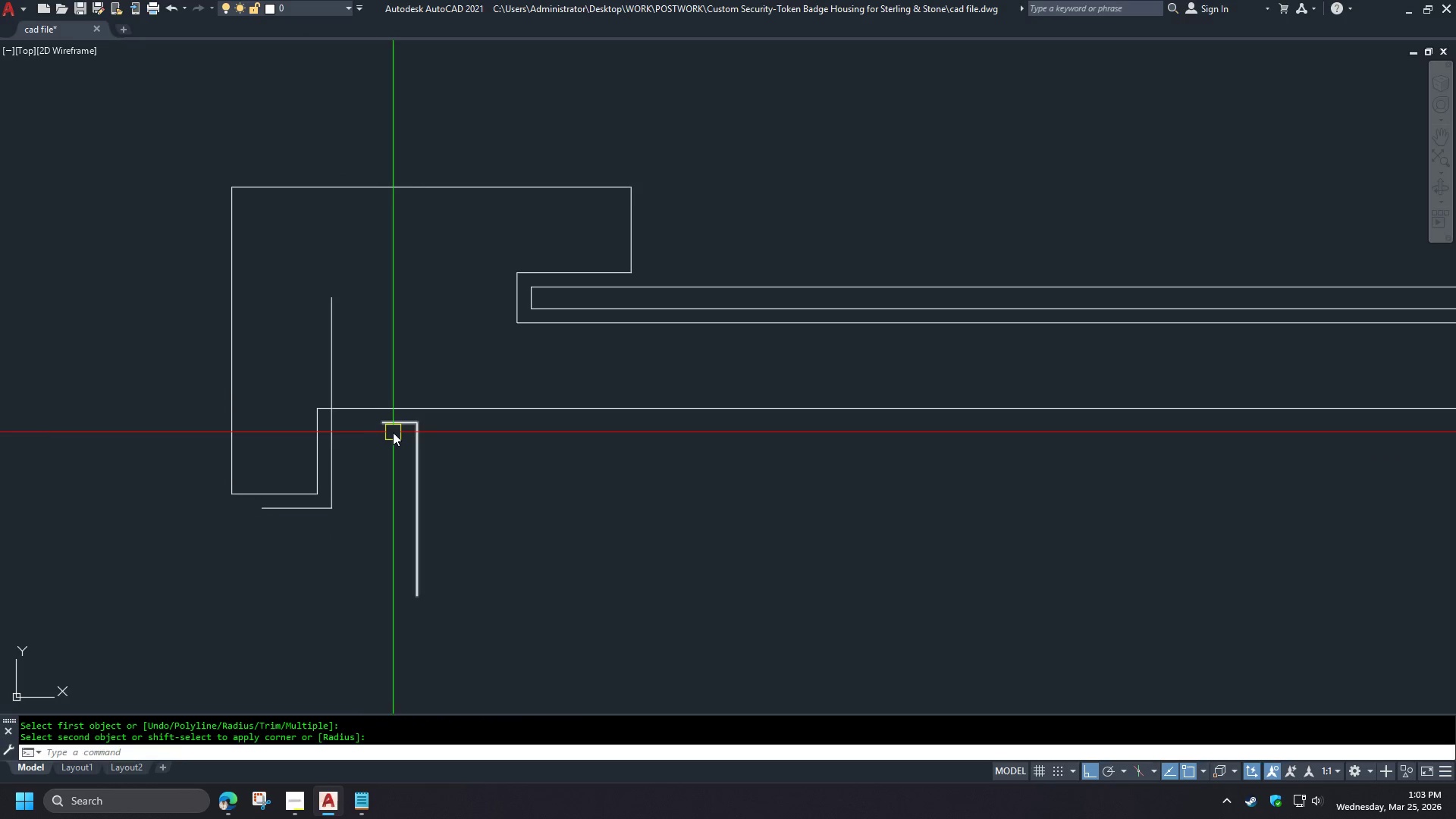 
key(Space)
 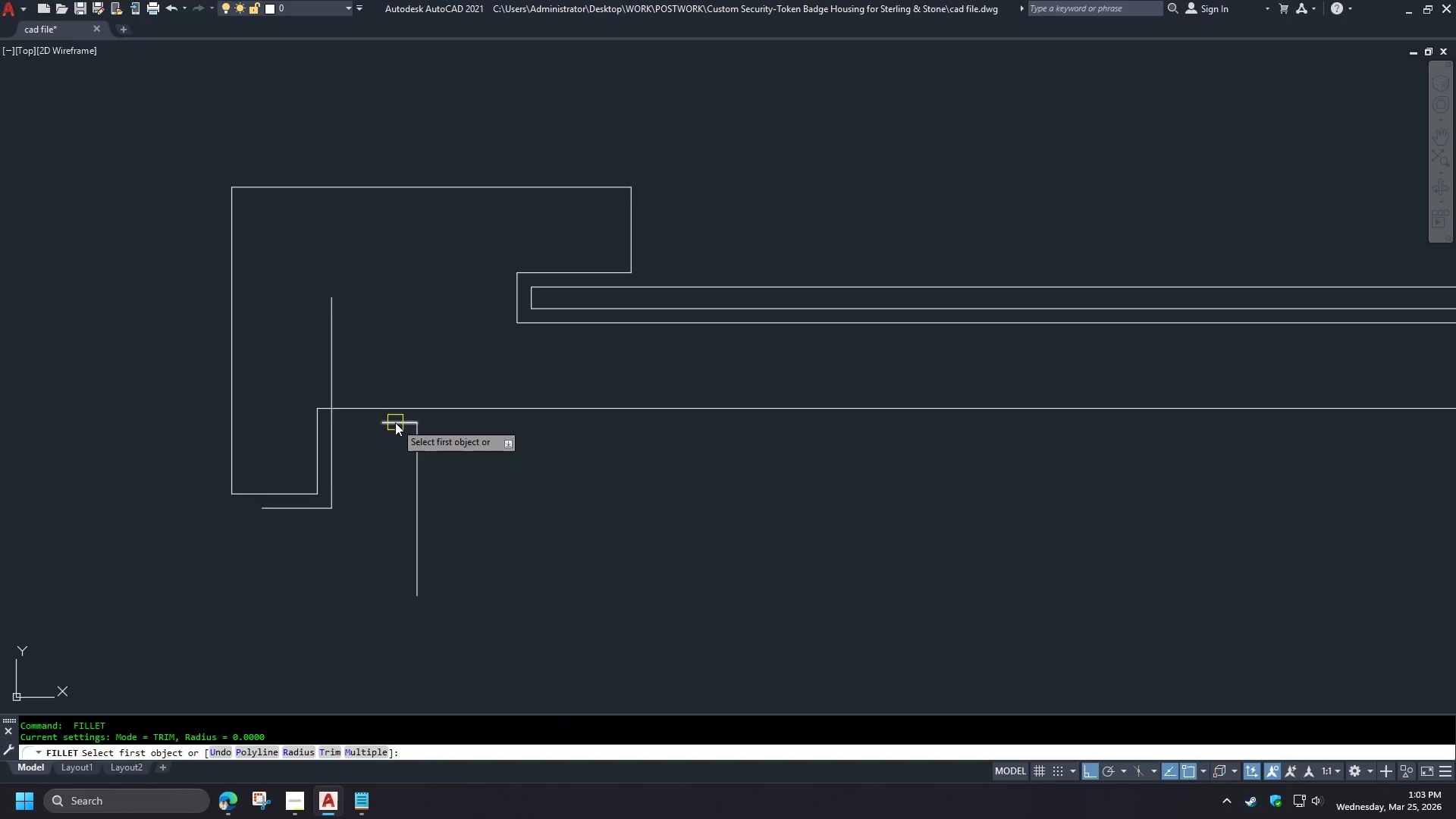 
triple_click([395, 422])
 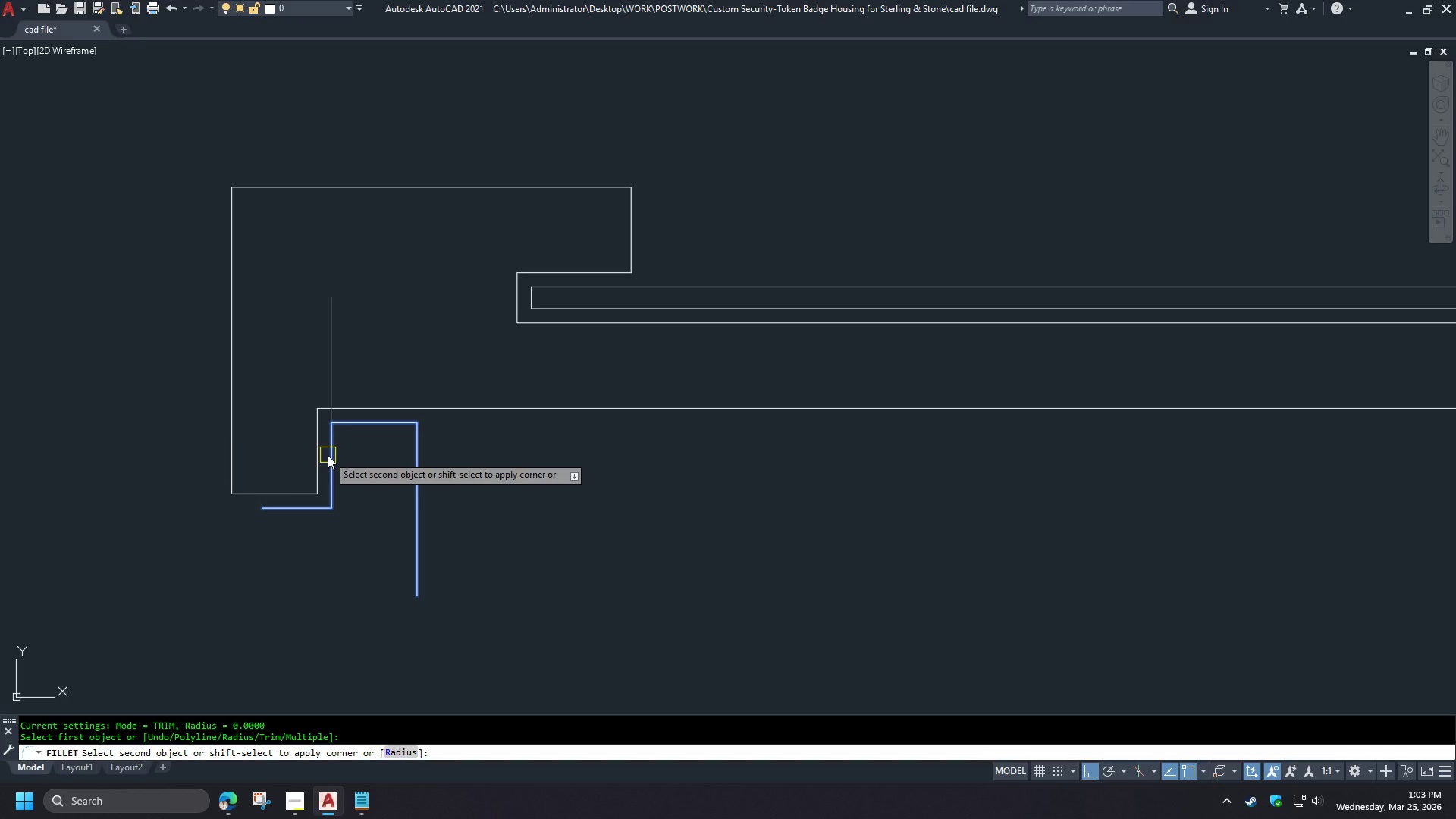 
left_click([328, 455])
 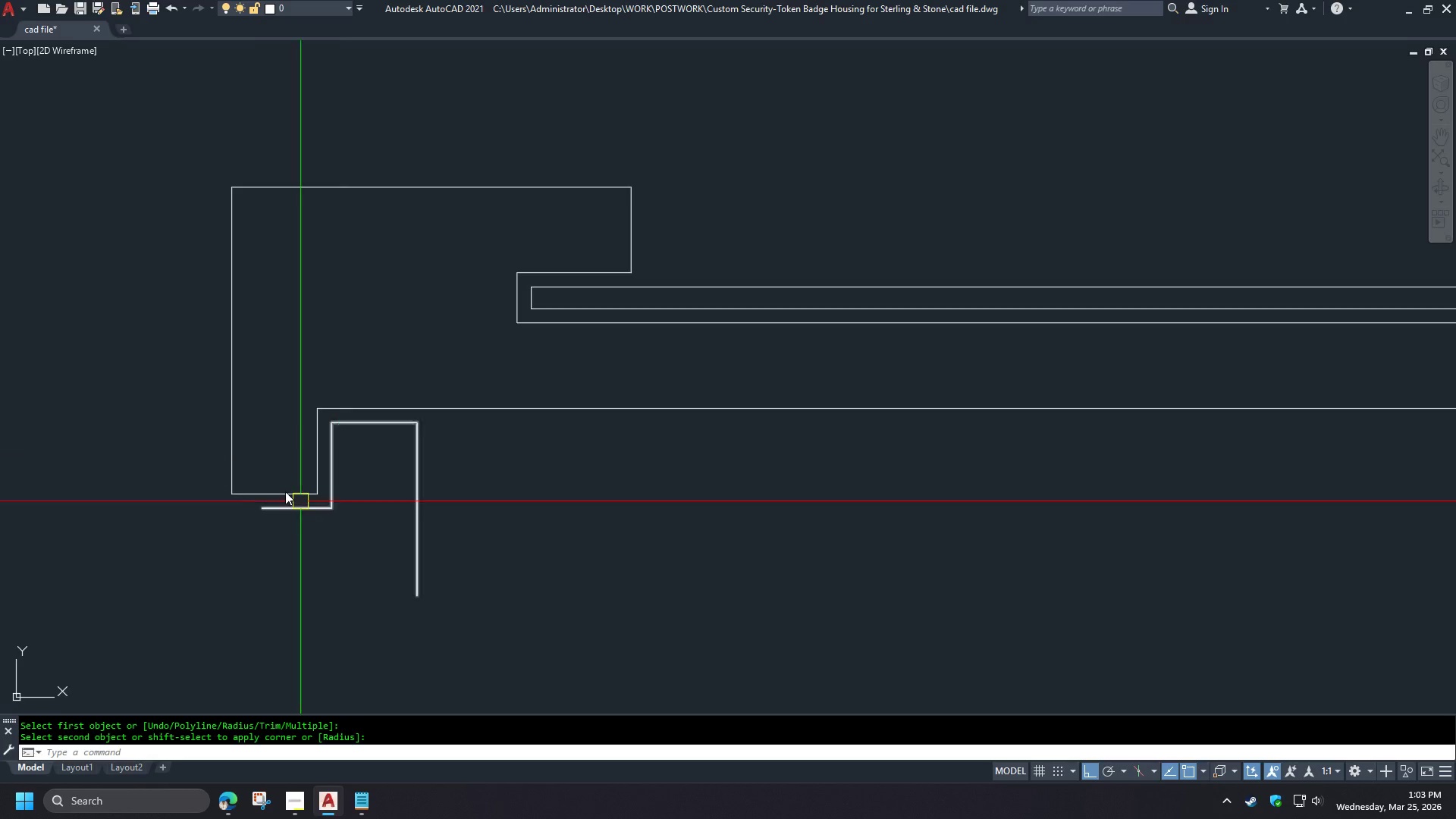 
key(L)
 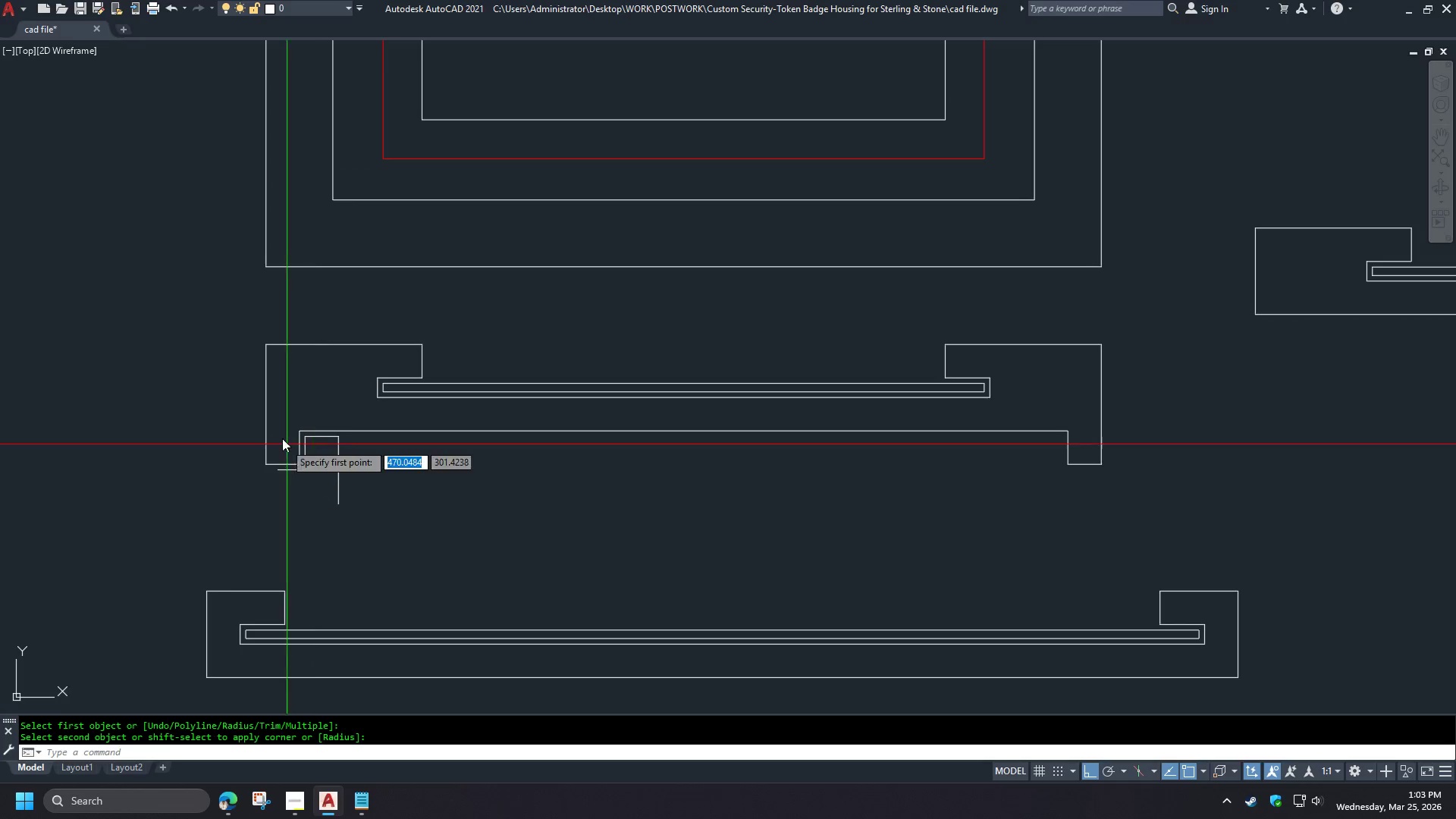 
key(Space)
 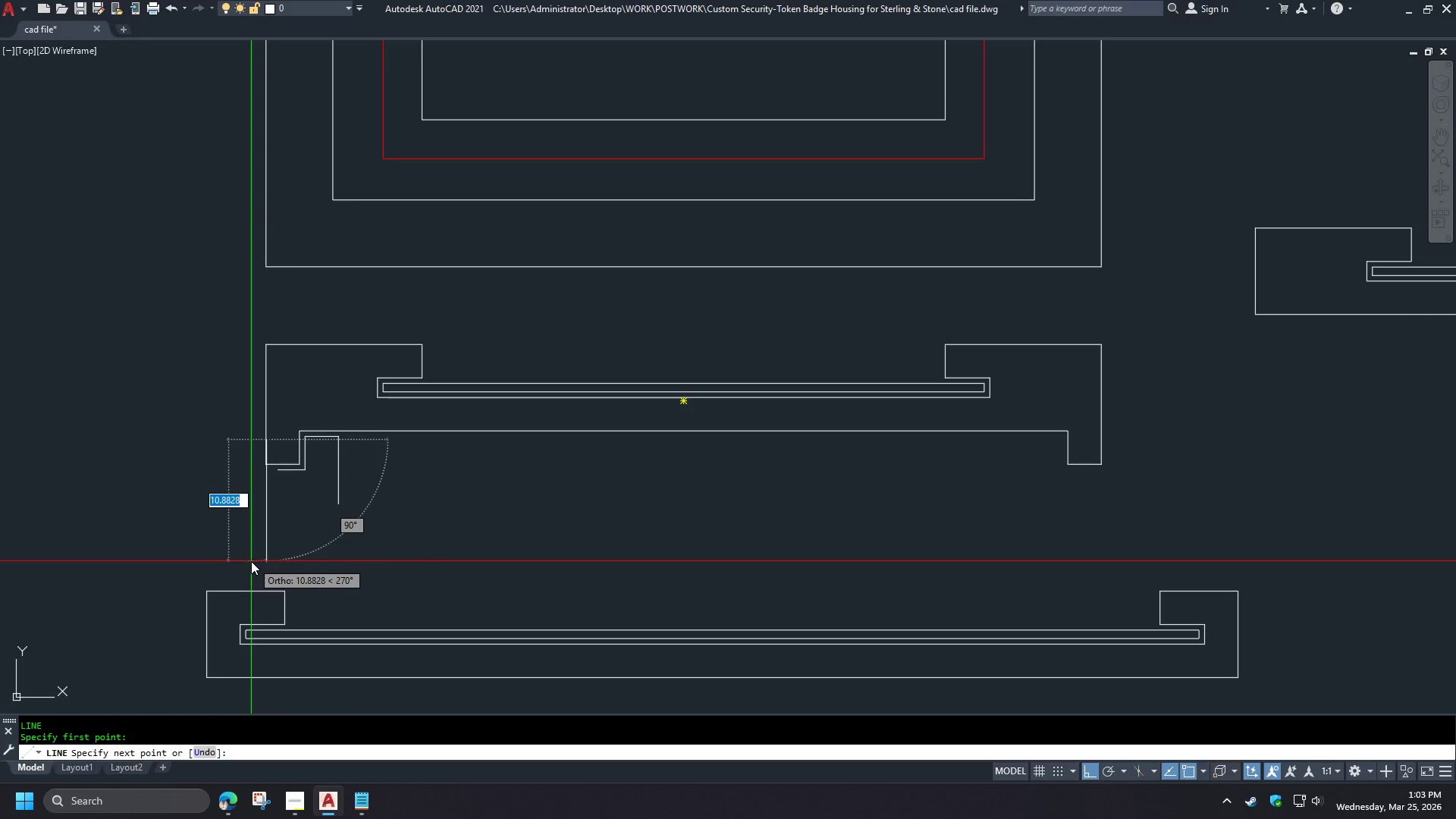 
scroll: coordinate [300, 438], scroll_direction: down, amount: 2.0
 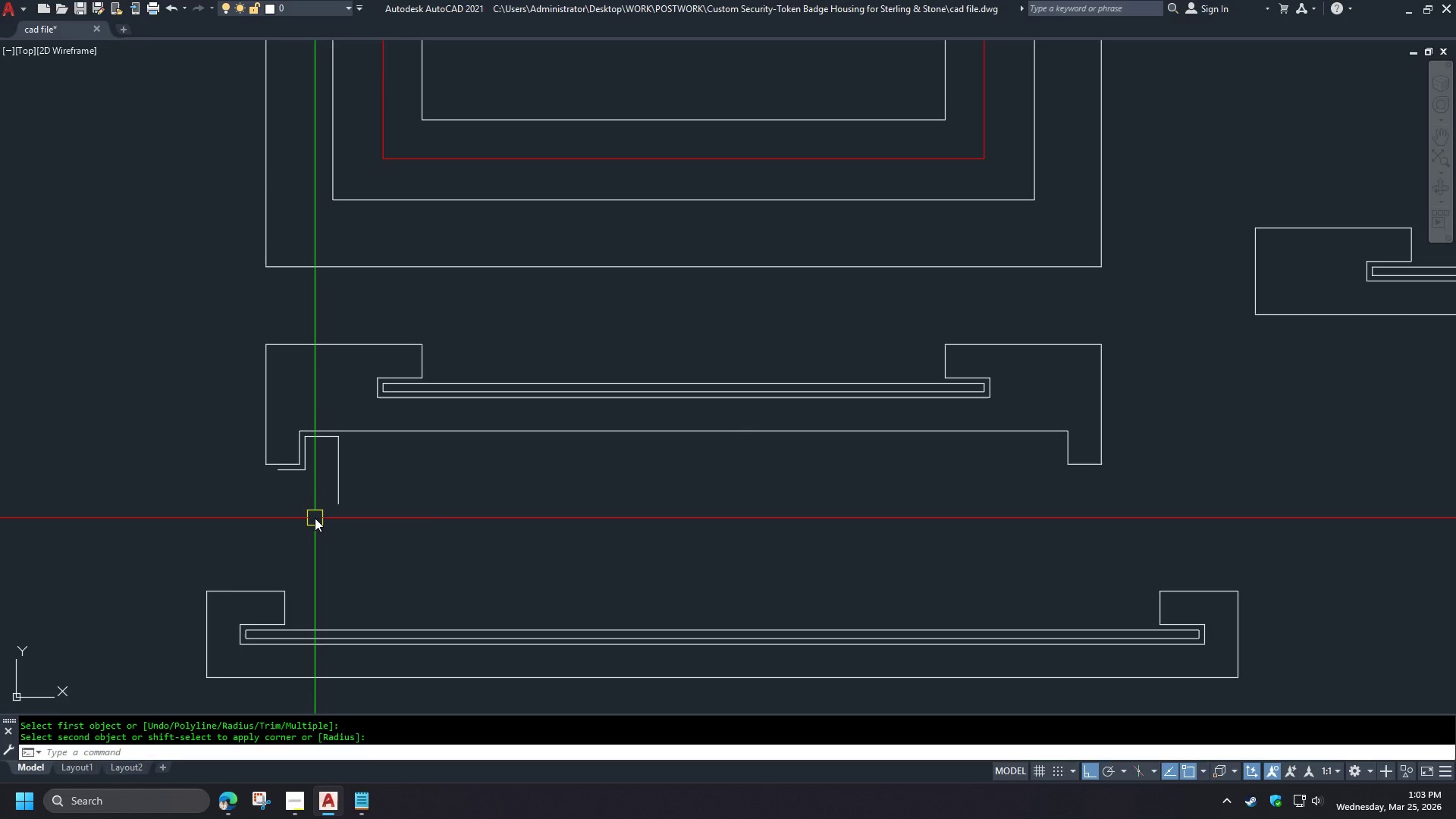 
left_click([251, 561])
 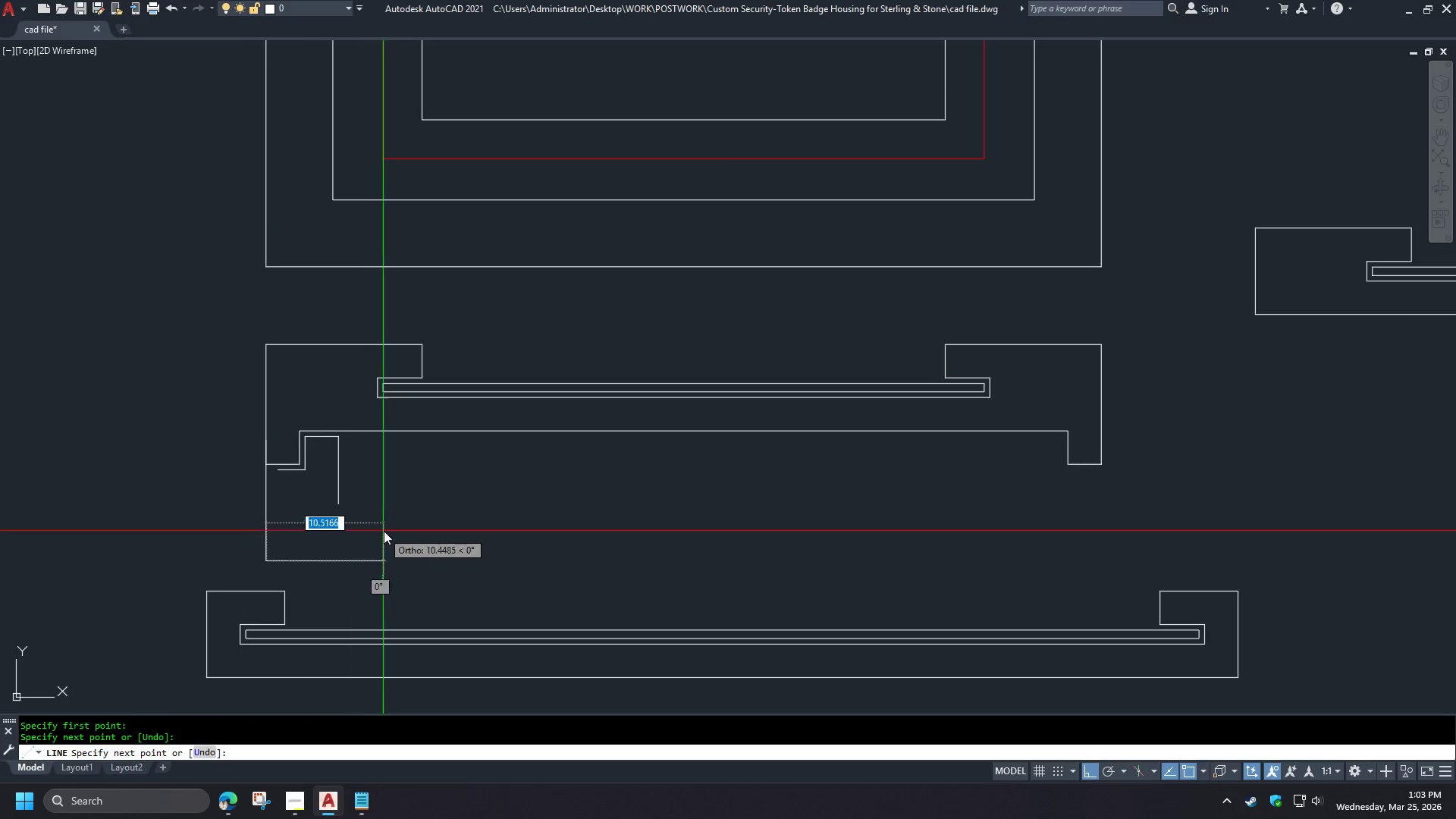 
key(Space)